 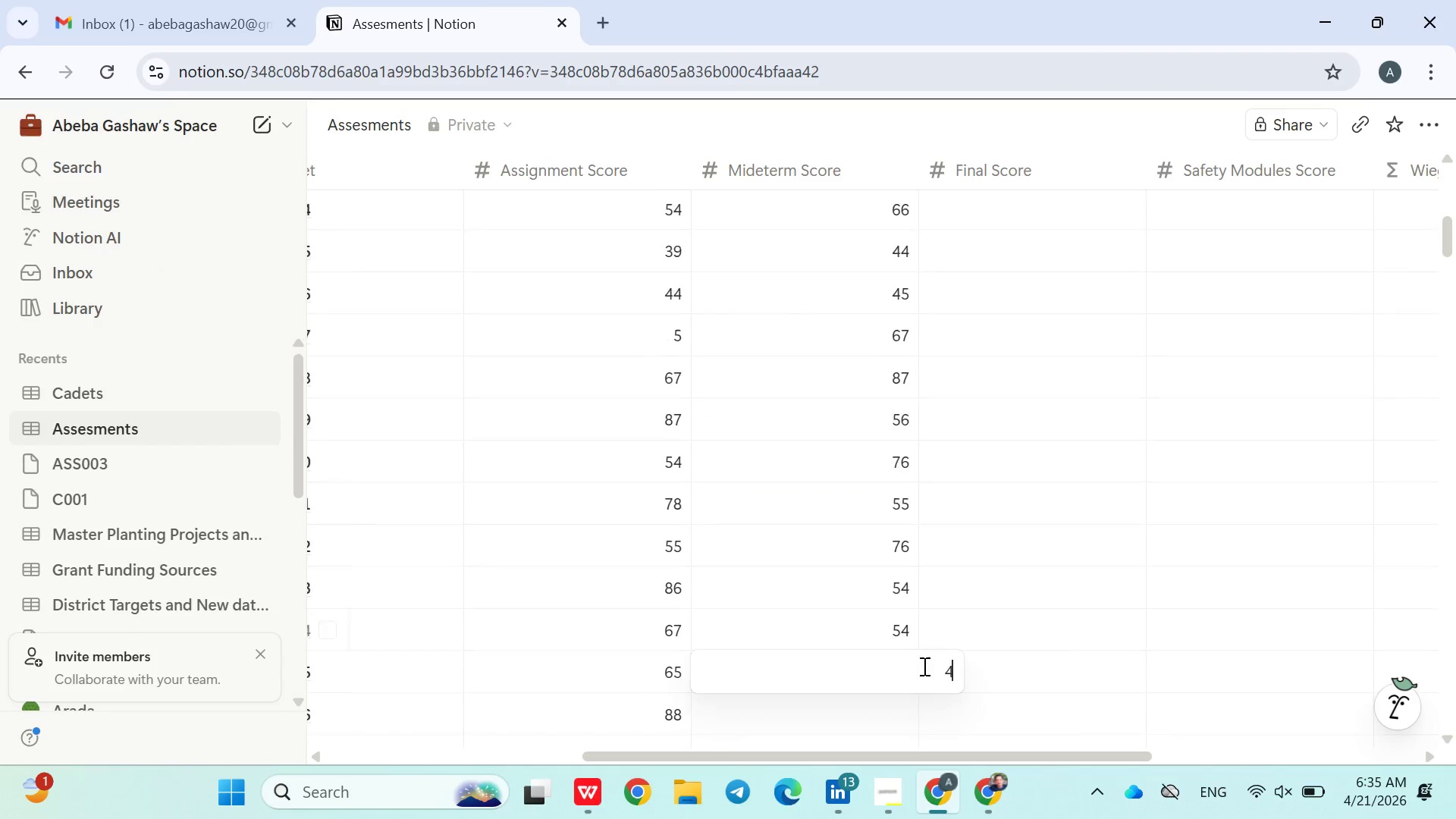 
key(Enter)
 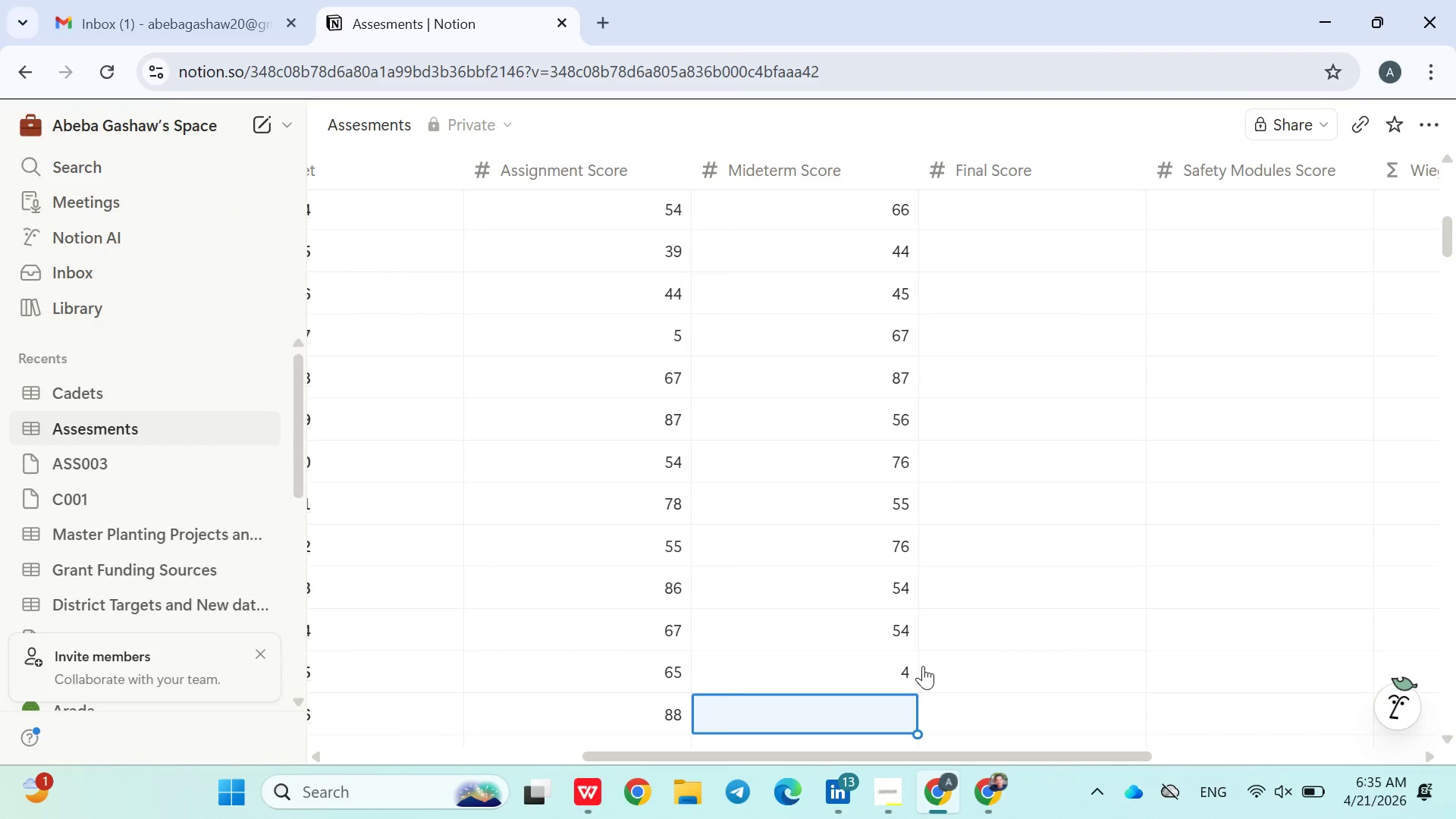 
type(65)
 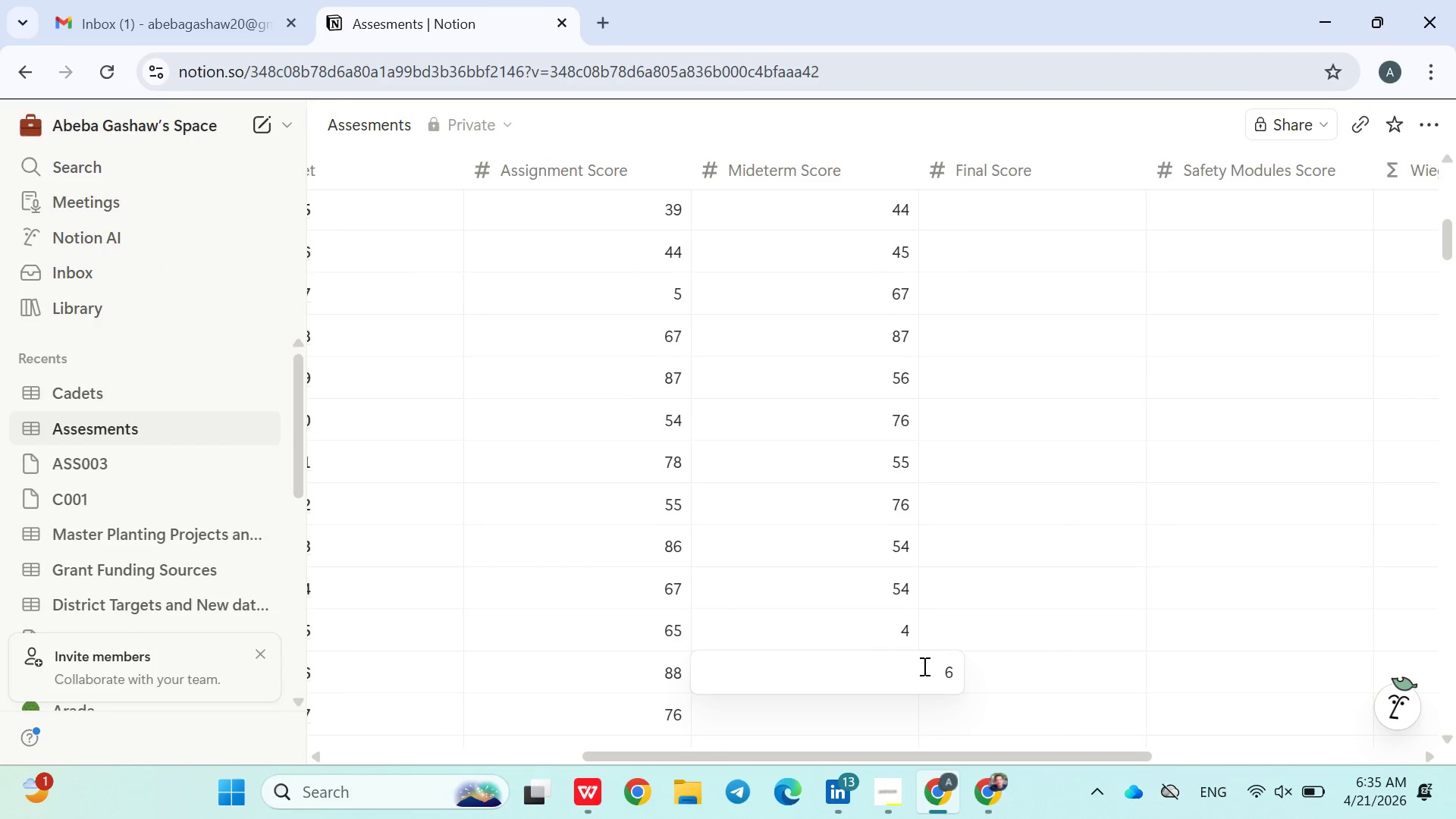 
key(ArrowUp)
 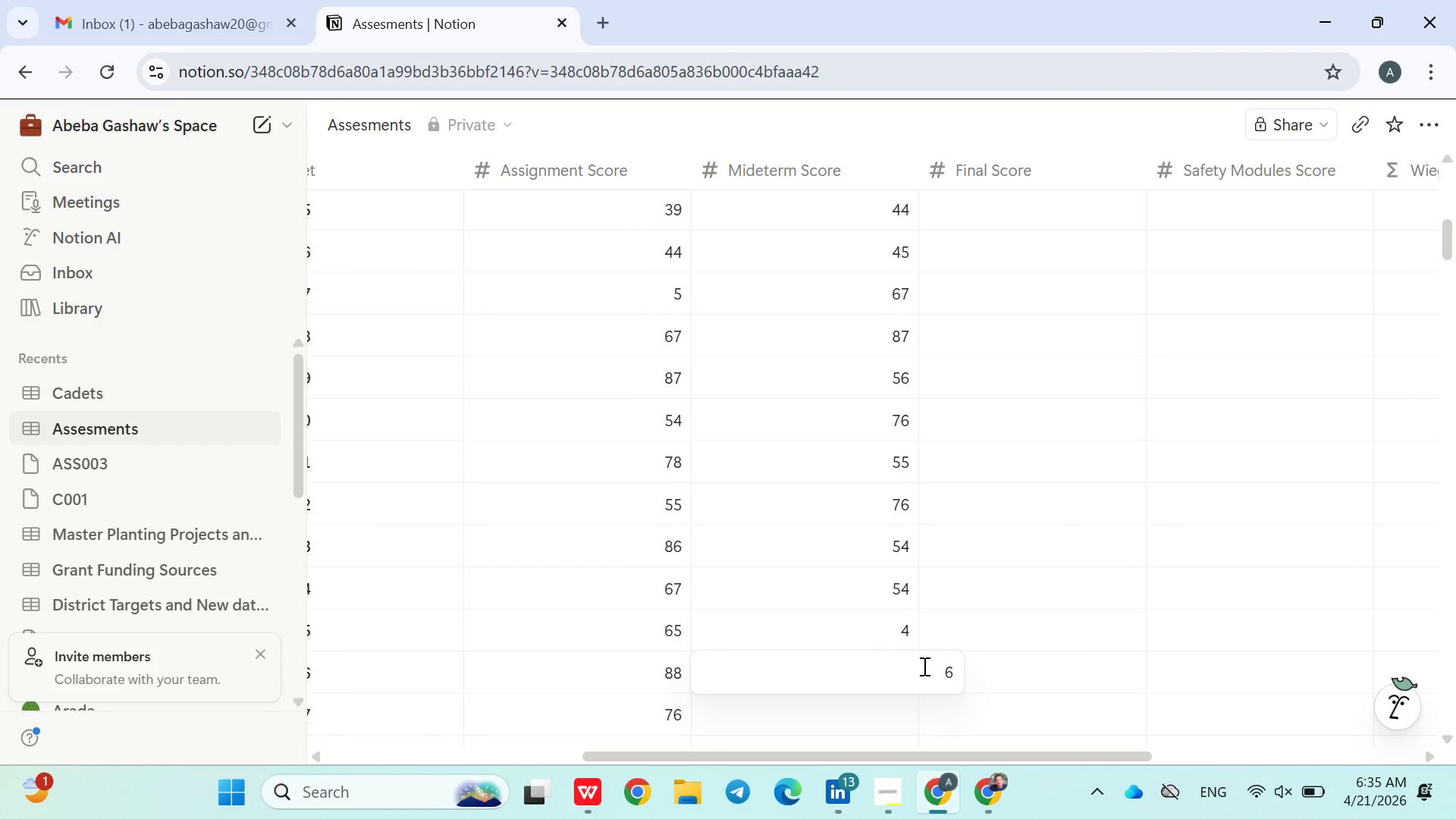 
key(5)
 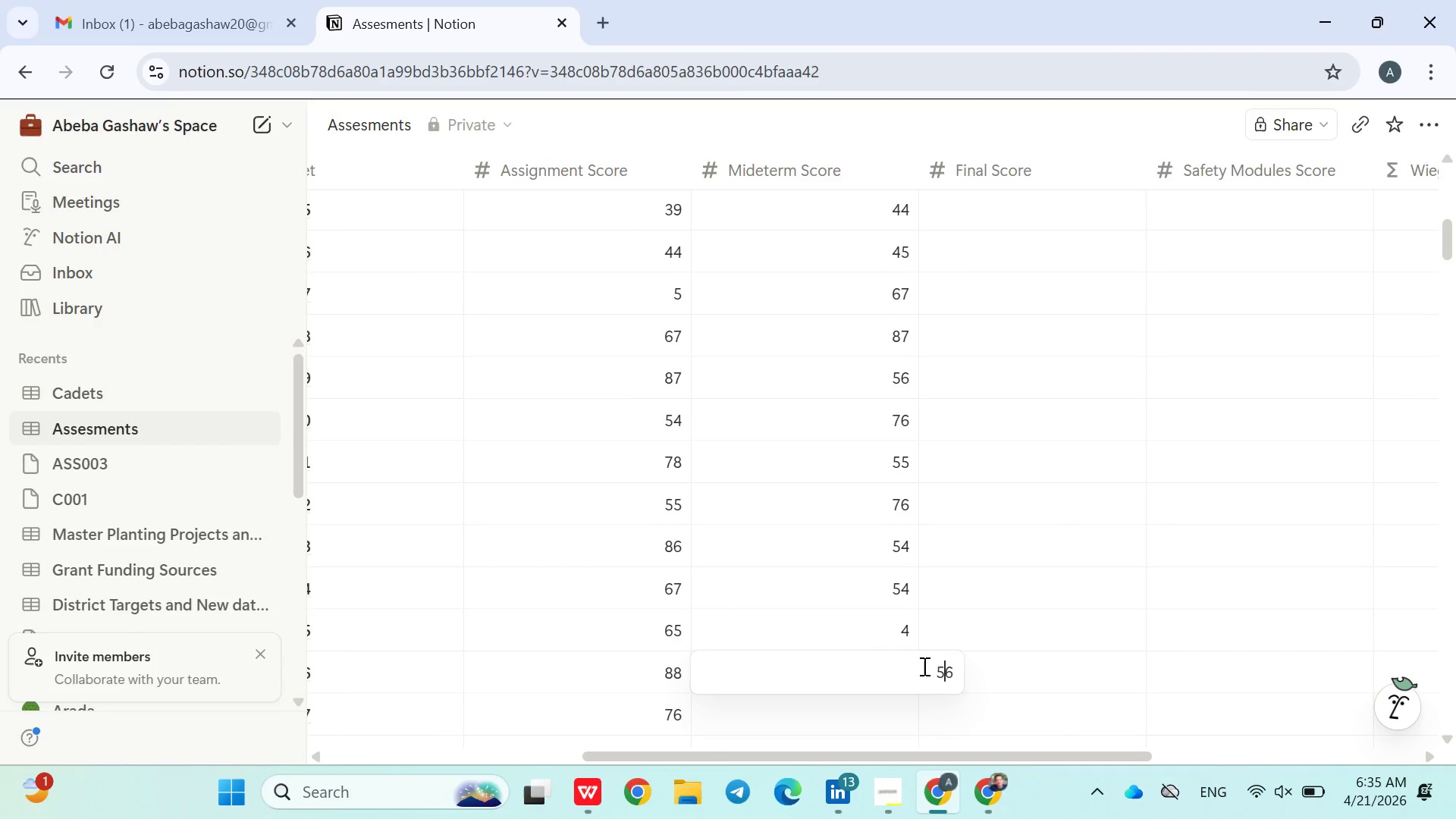 
key(Enter)
 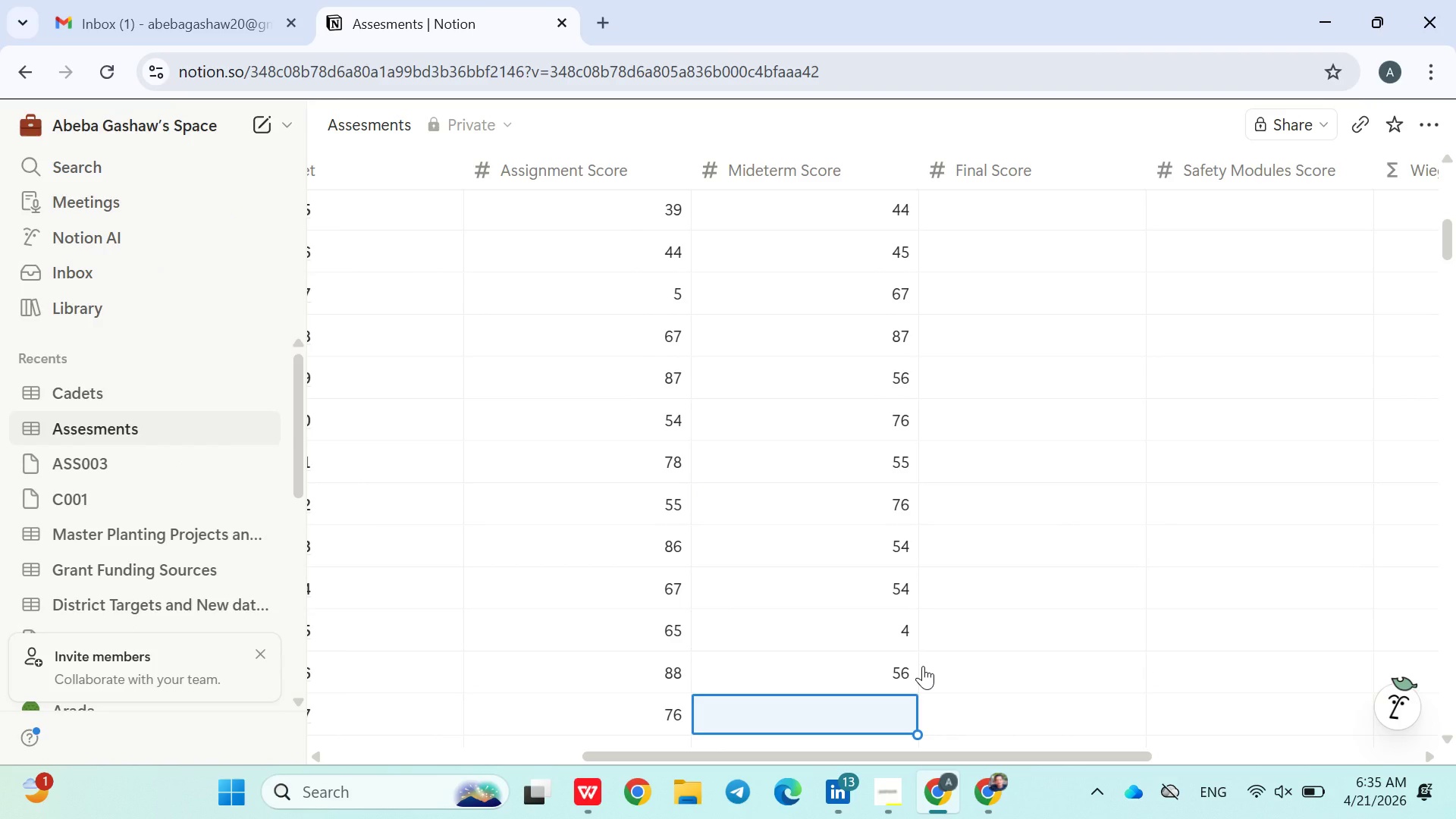 
key(ArrowUp)
 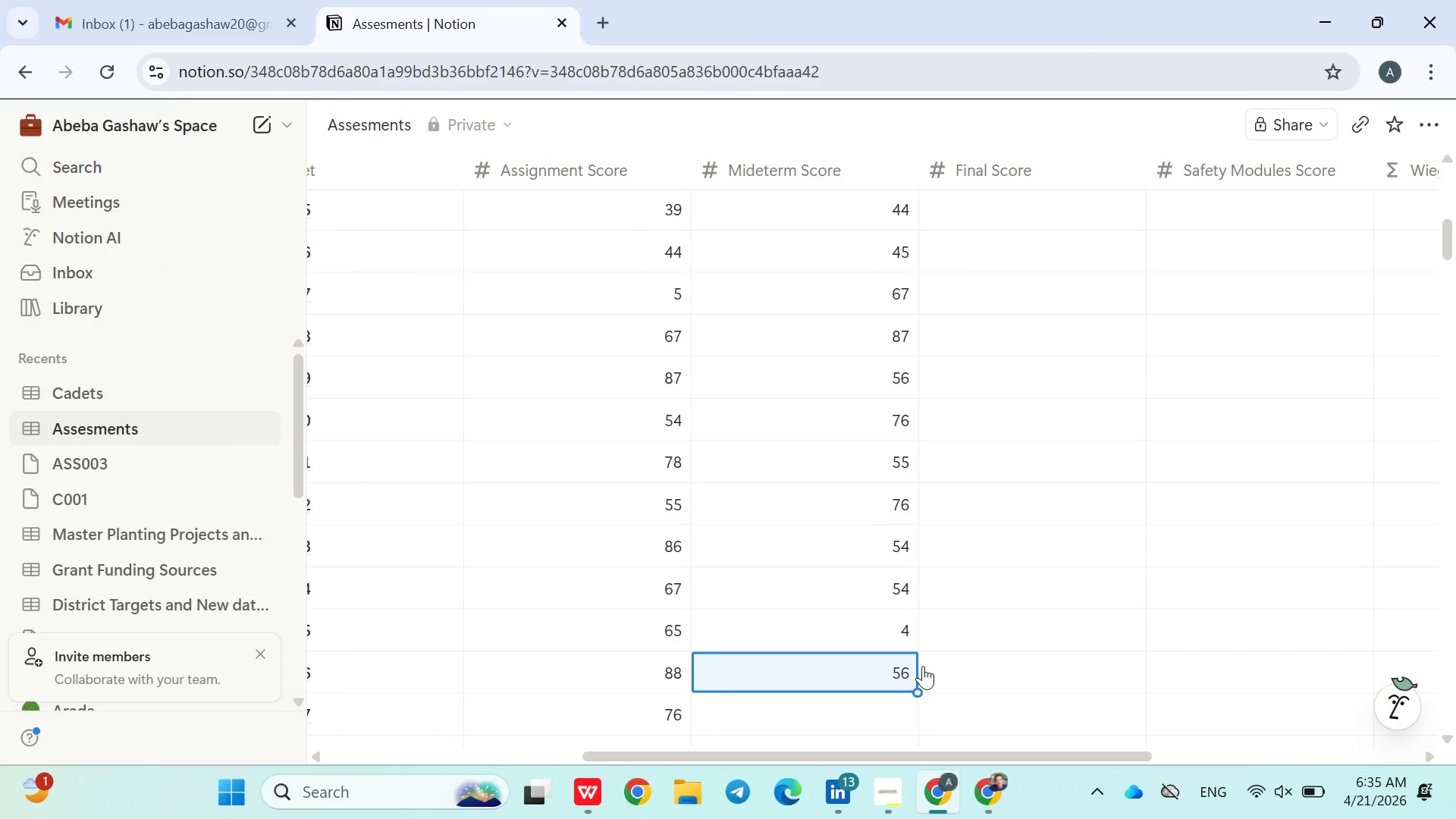 
key(ArrowUp)
 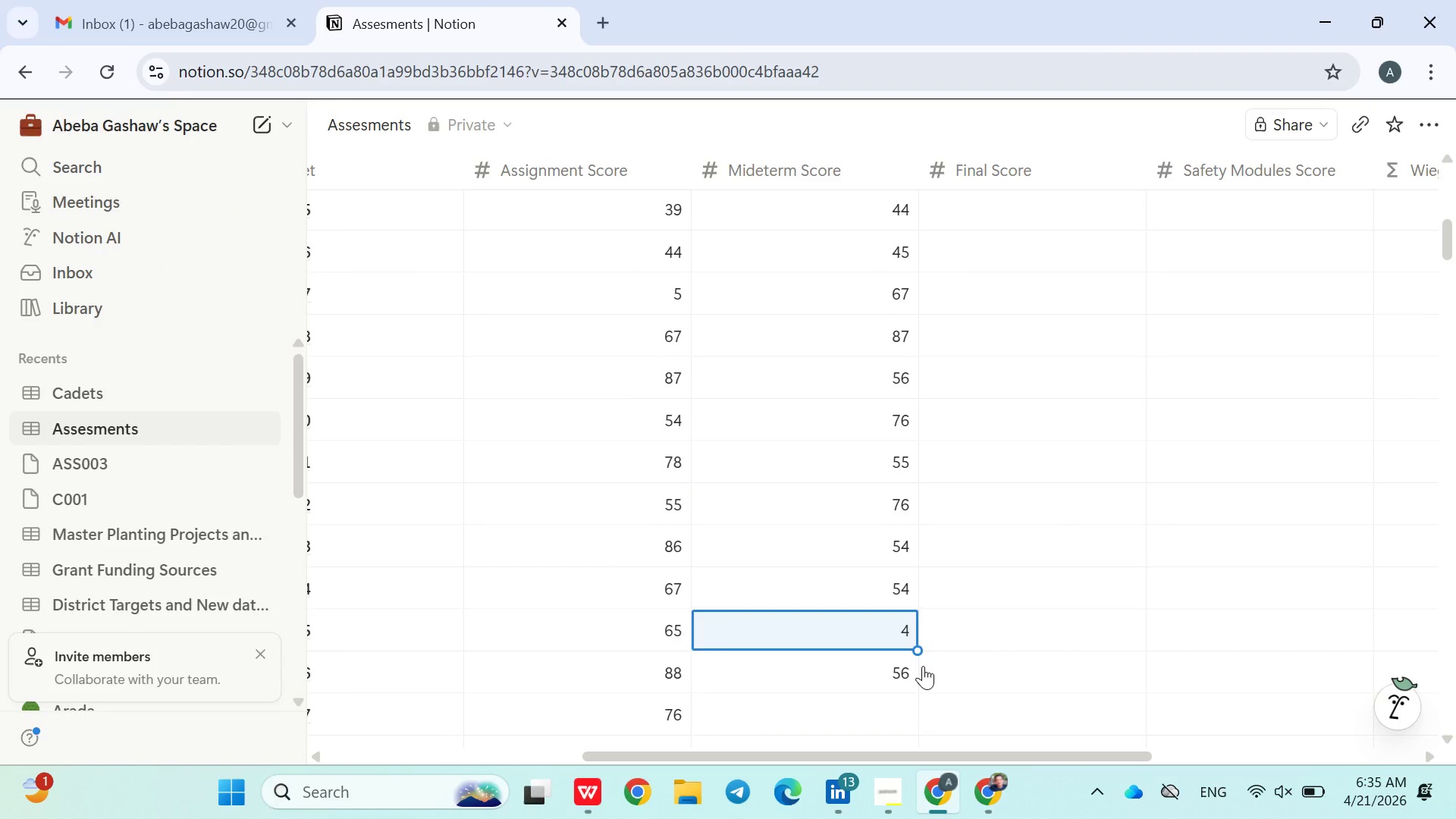 
type(65)
 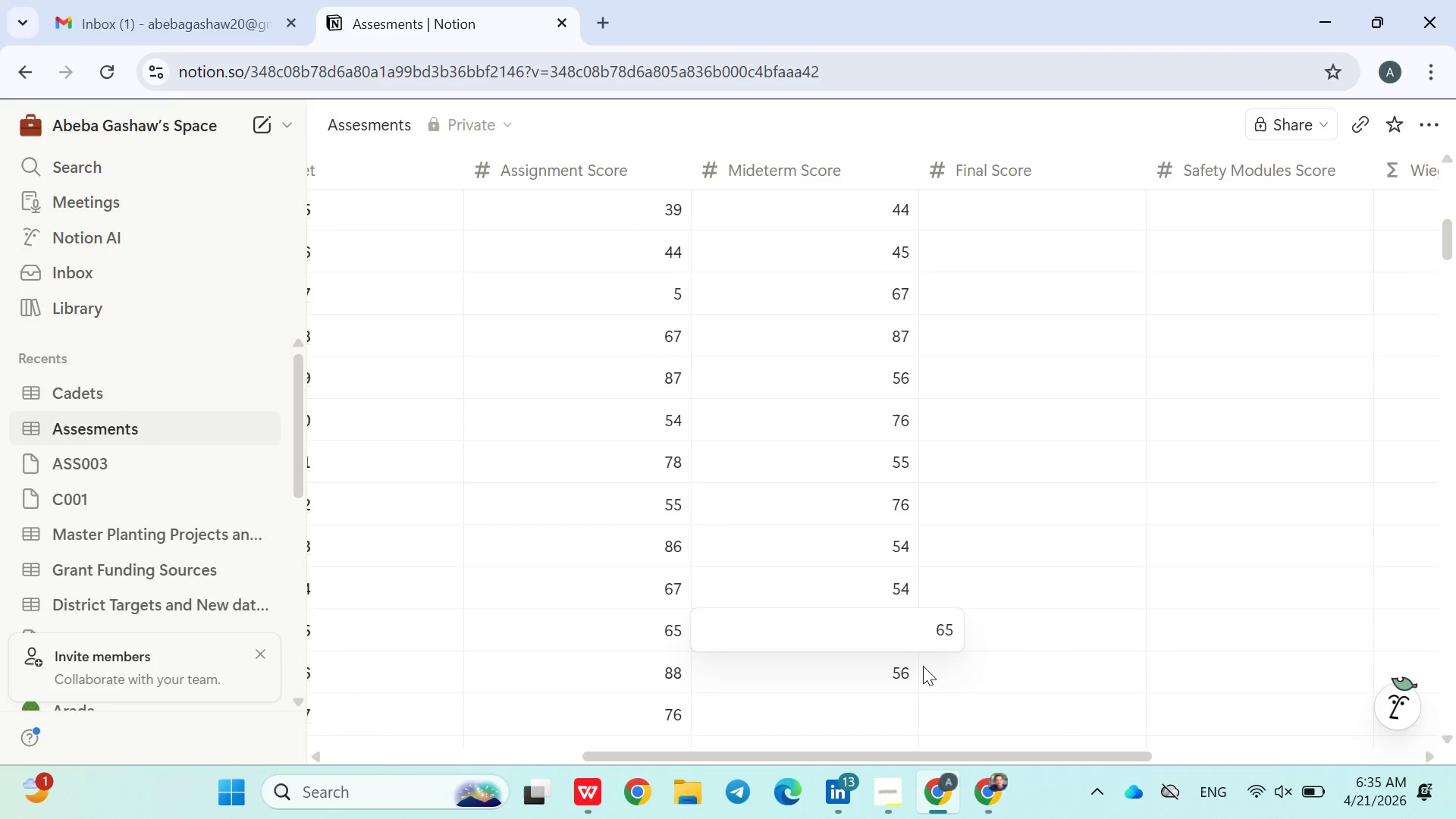 
key(Enter)
 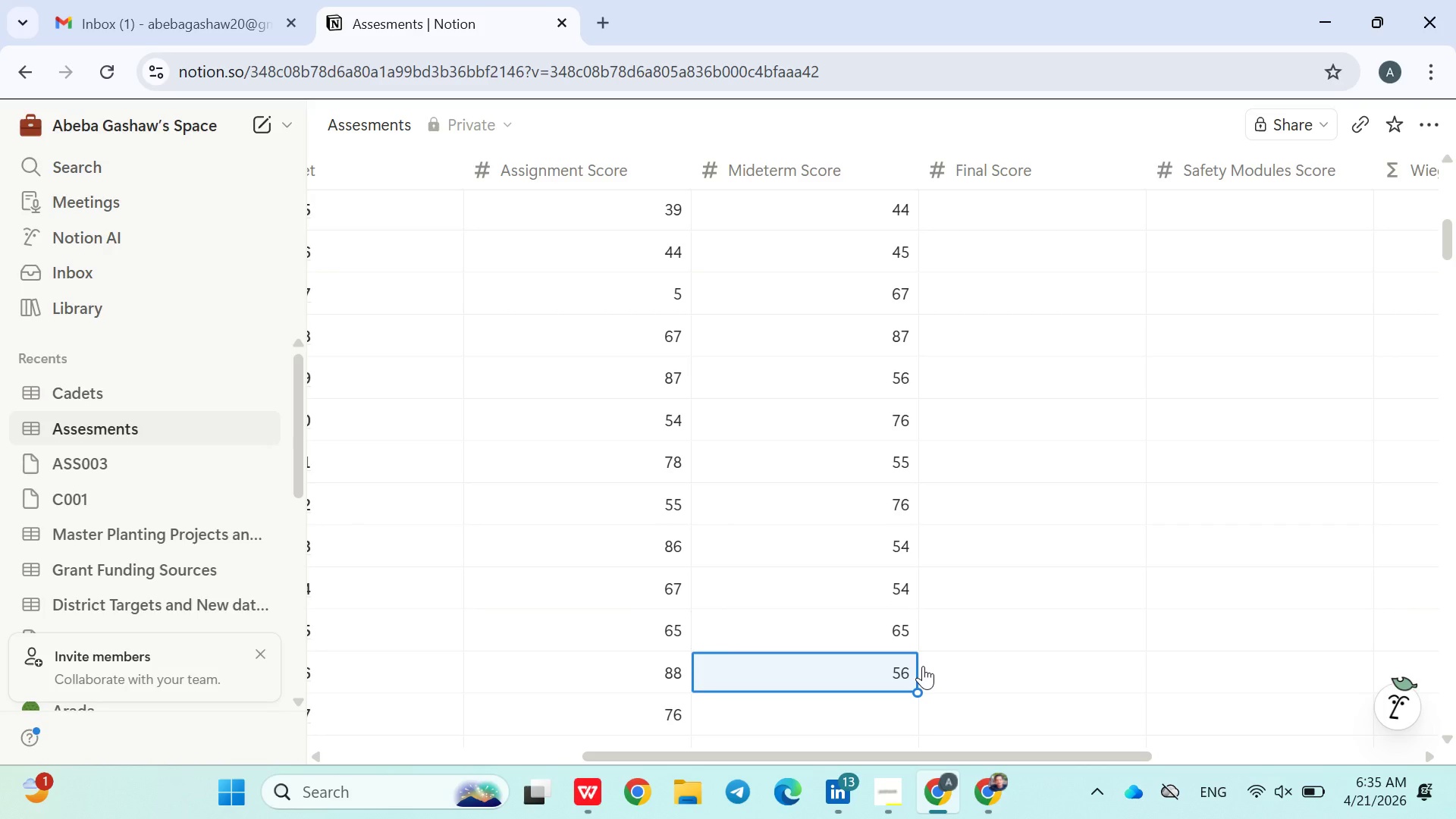 
key(ArrowDown)
 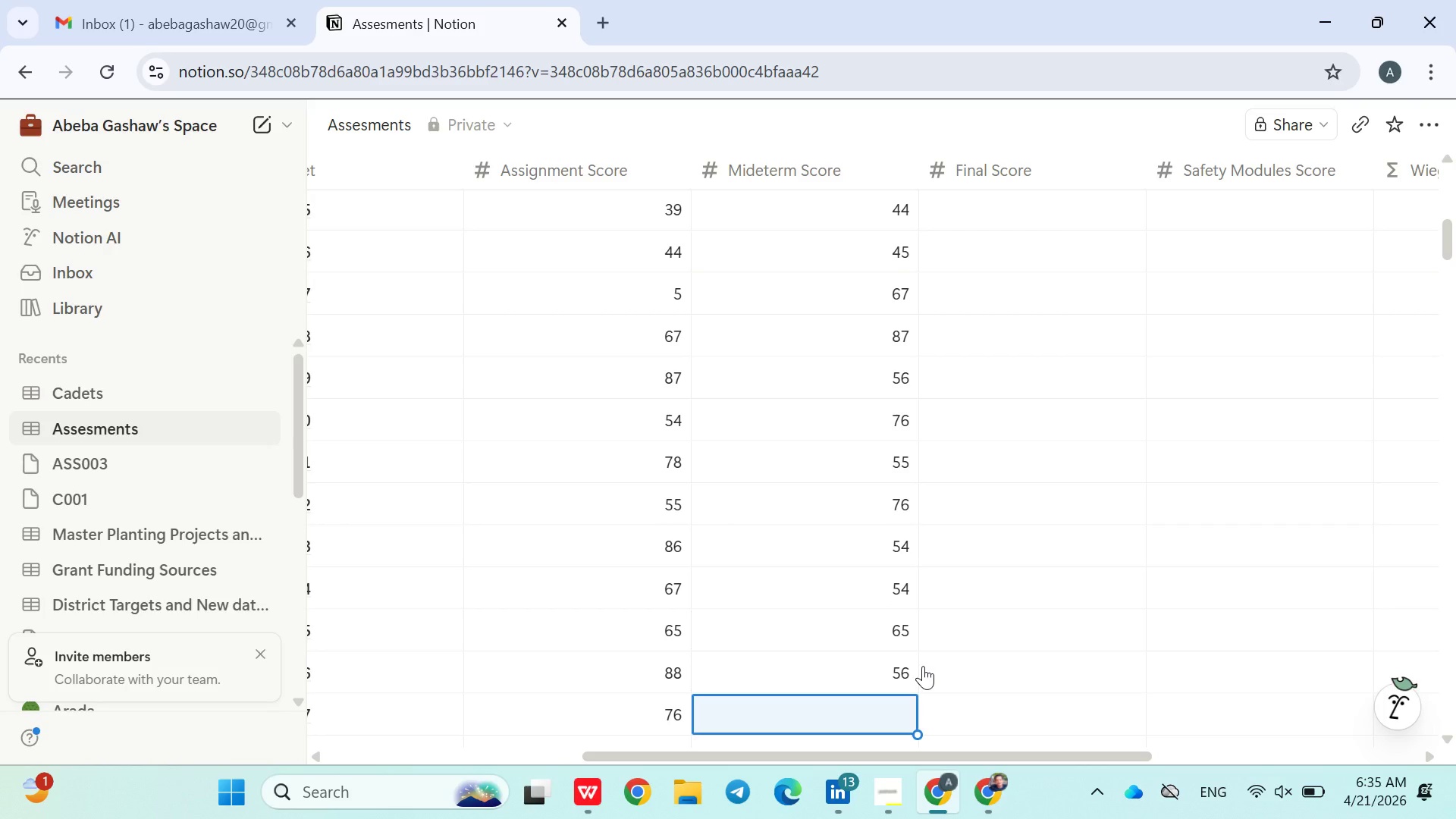 
type(32)
 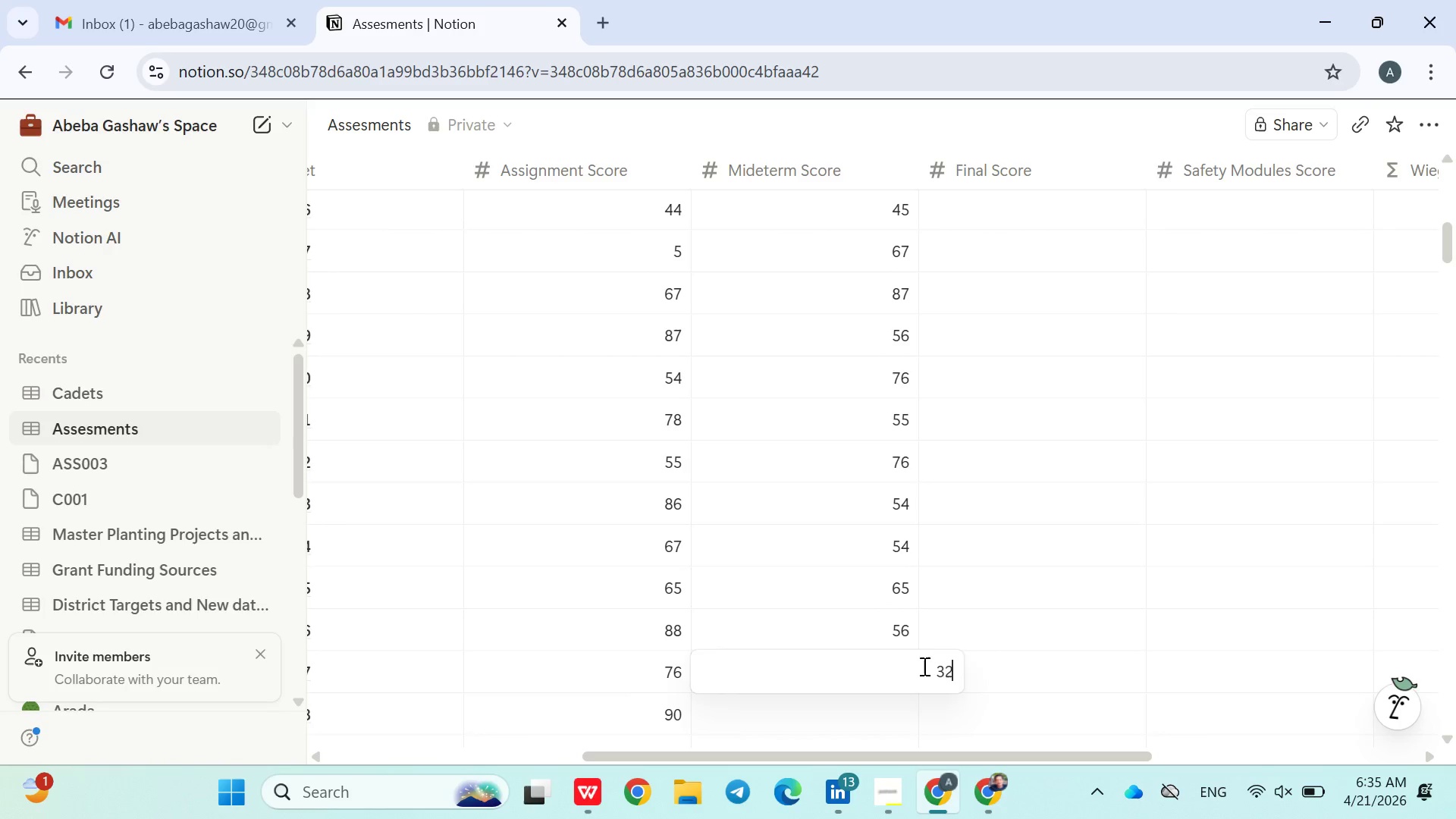 
key(Enter)
 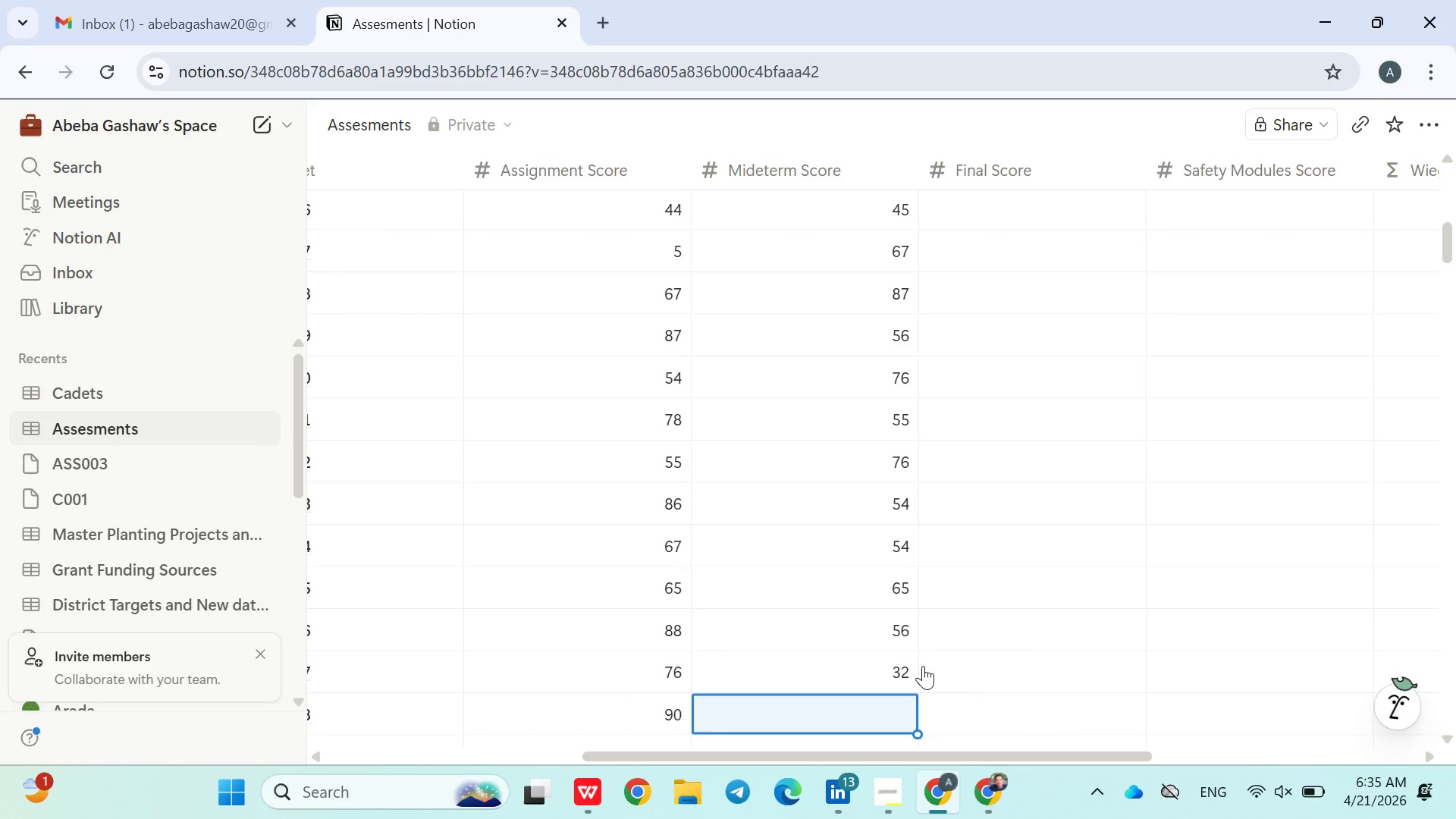 
type(45)
 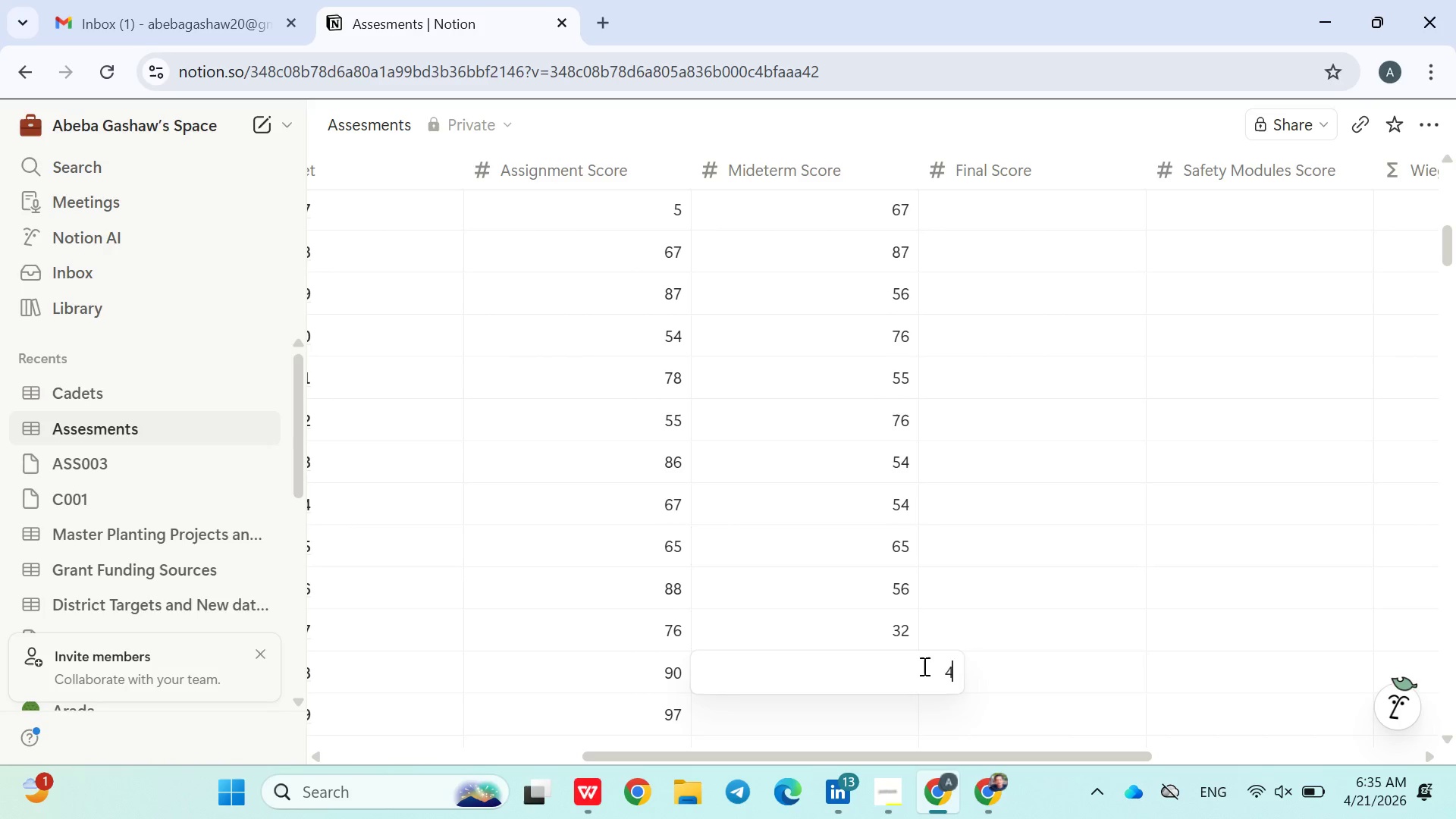 
key(Enter)
 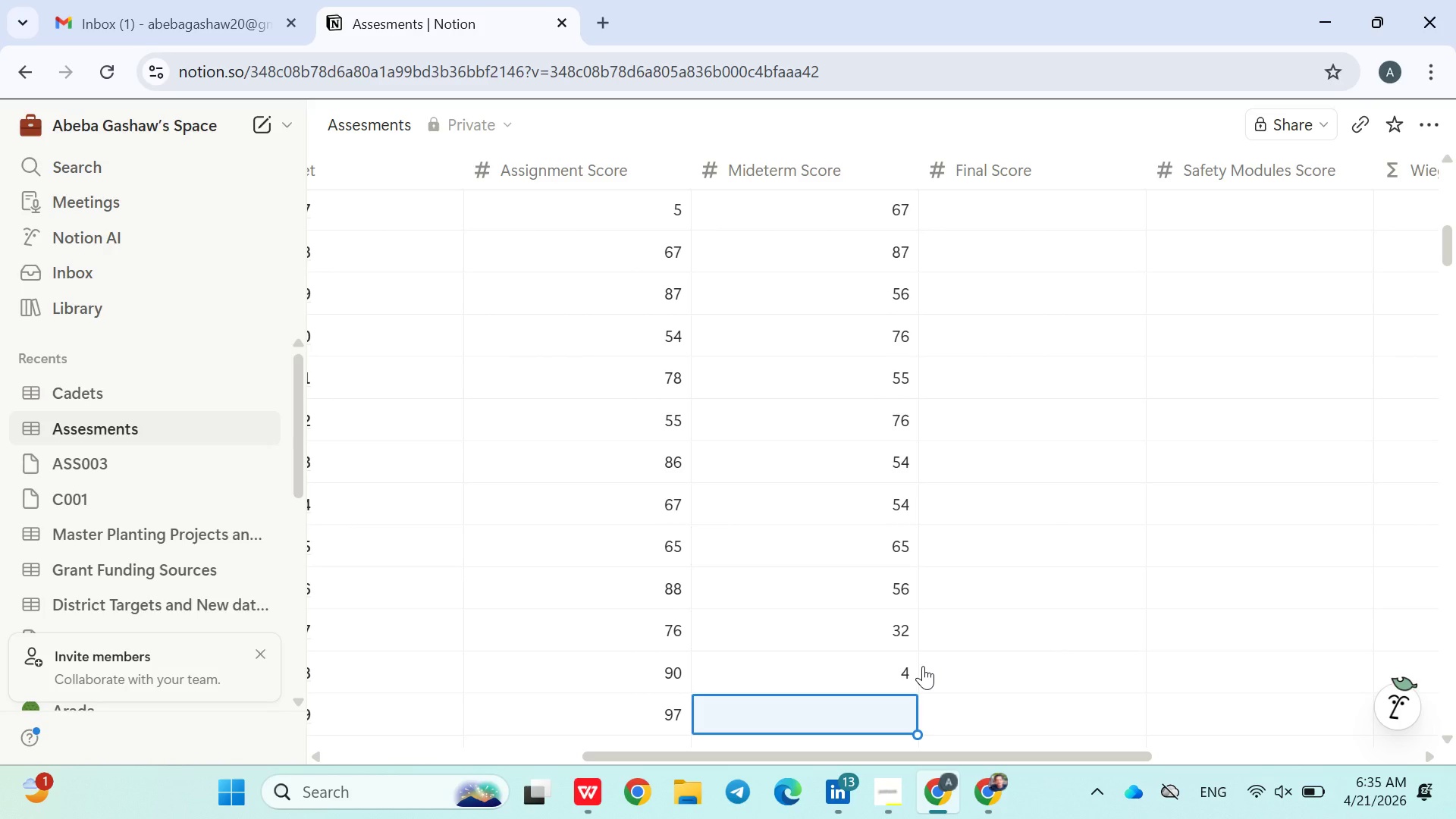 
key(ArrowUp)
 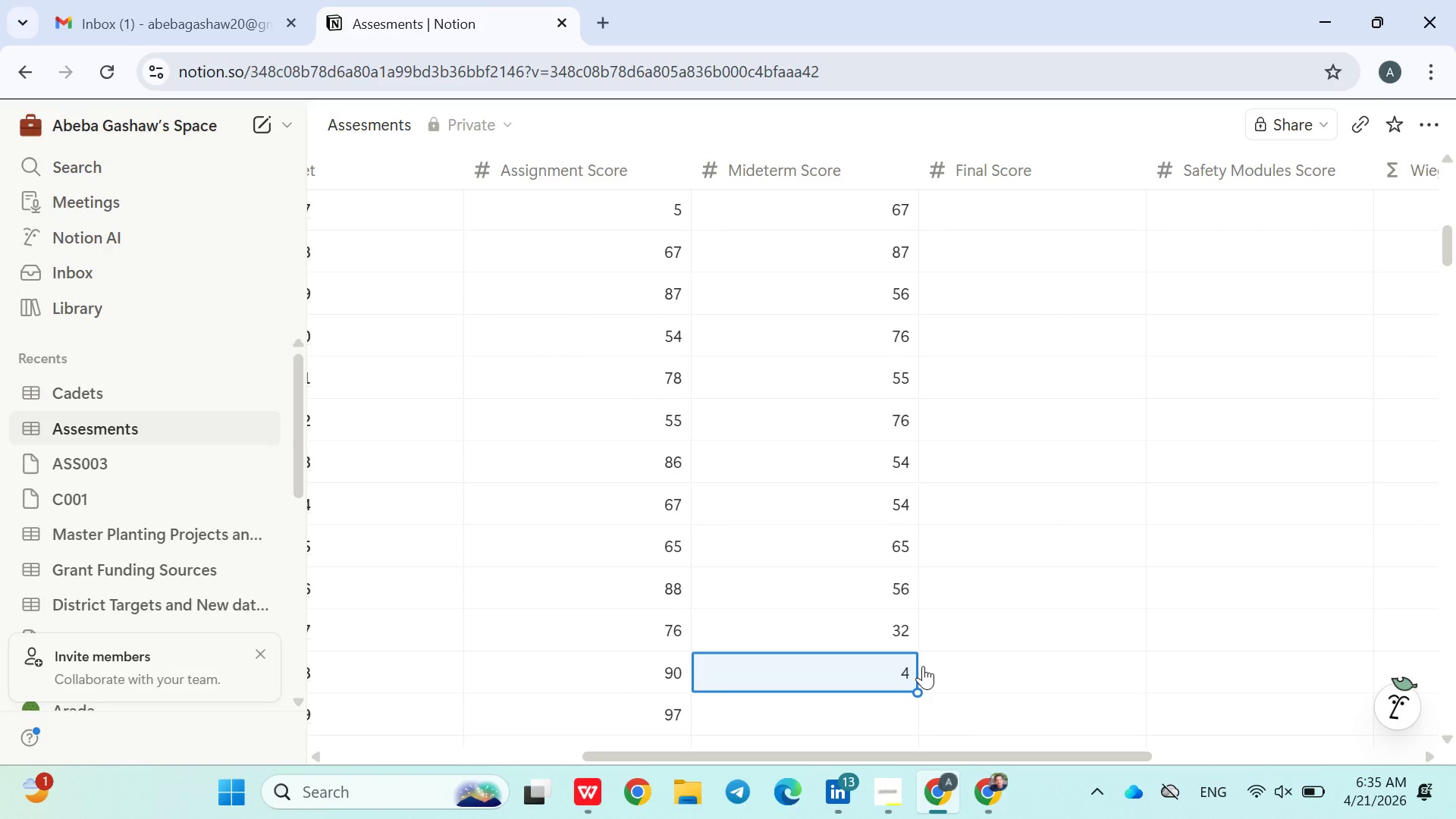 
type(66)
 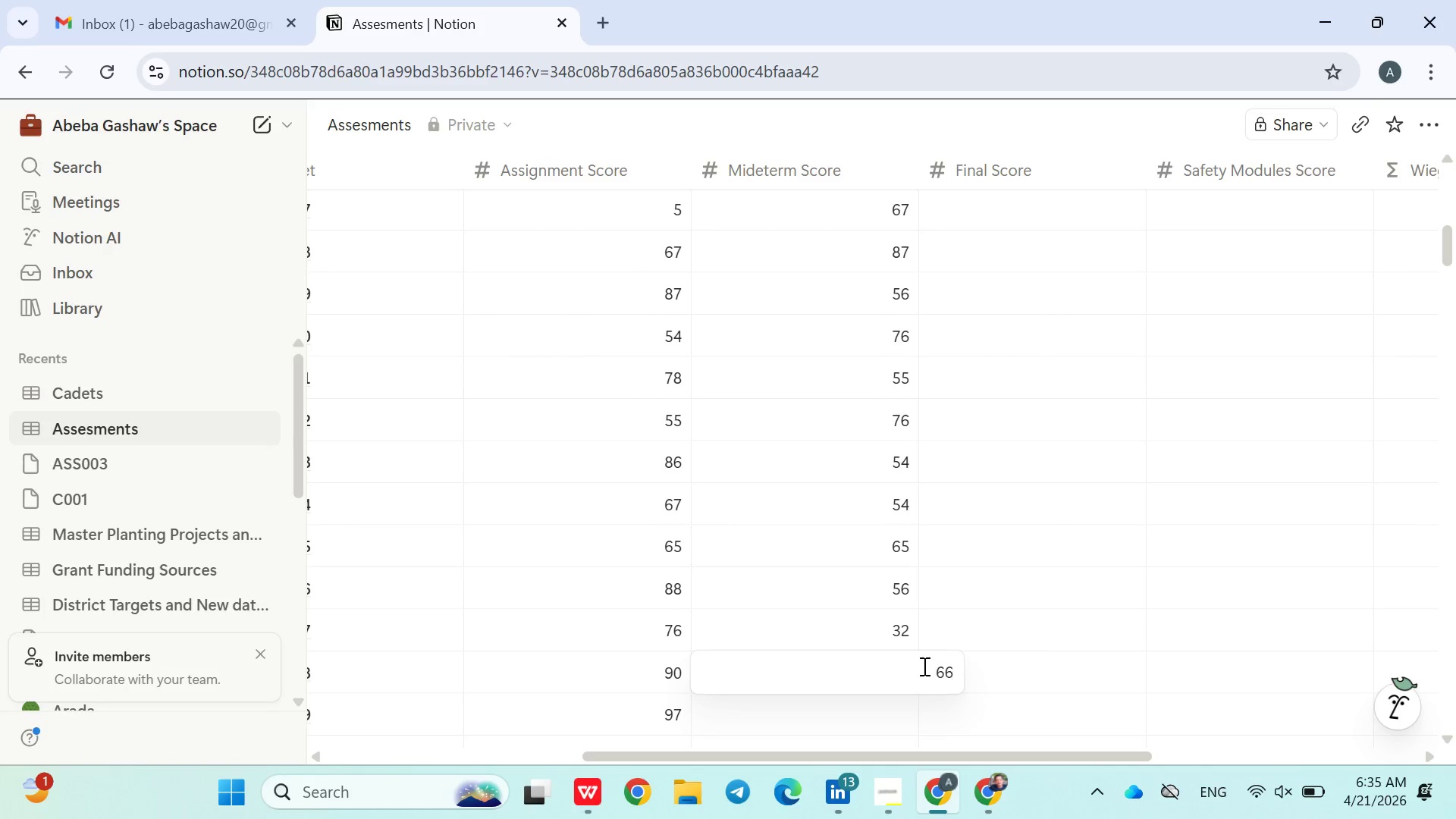 
key(Enter)
 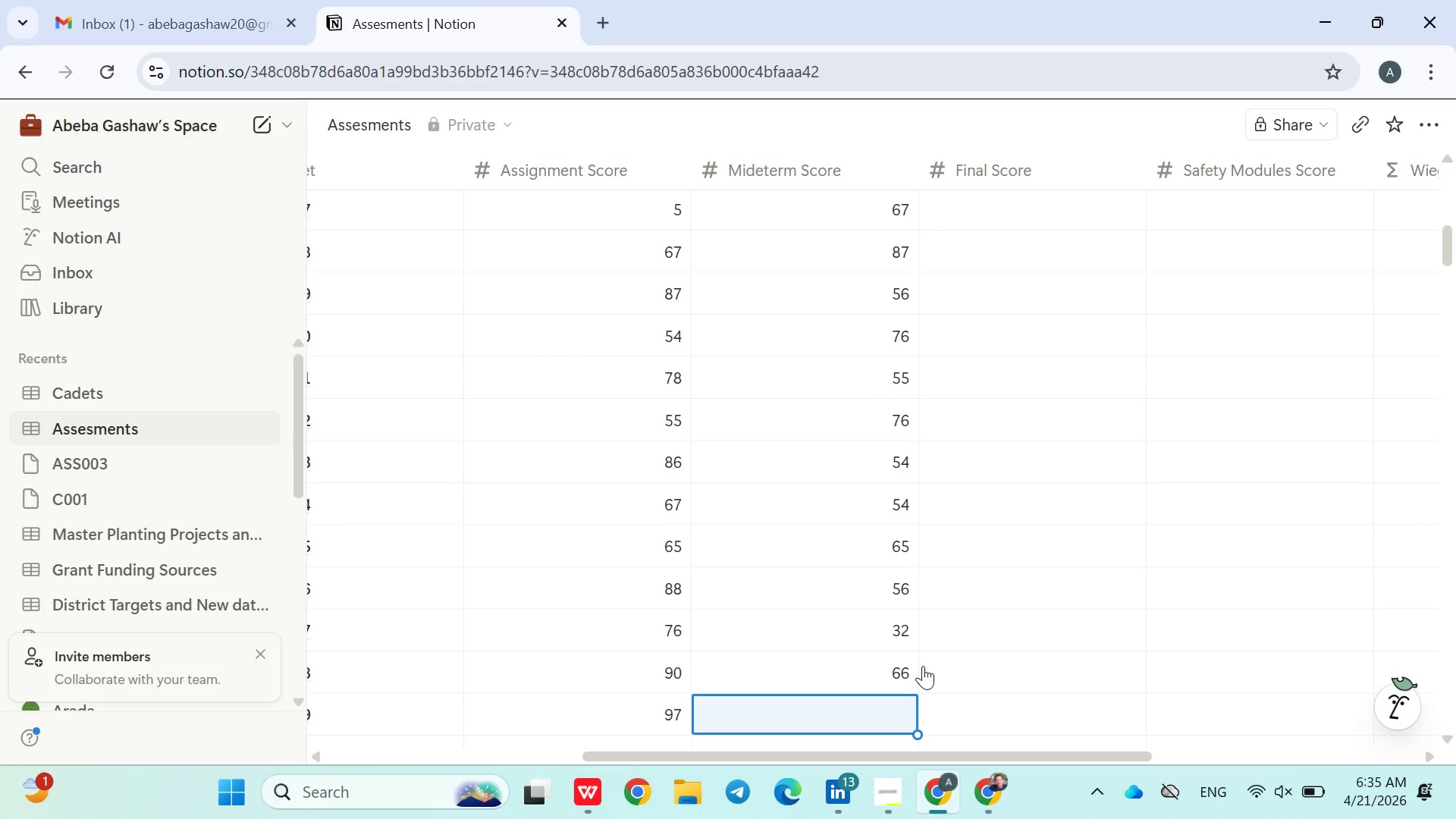 
type(87)
 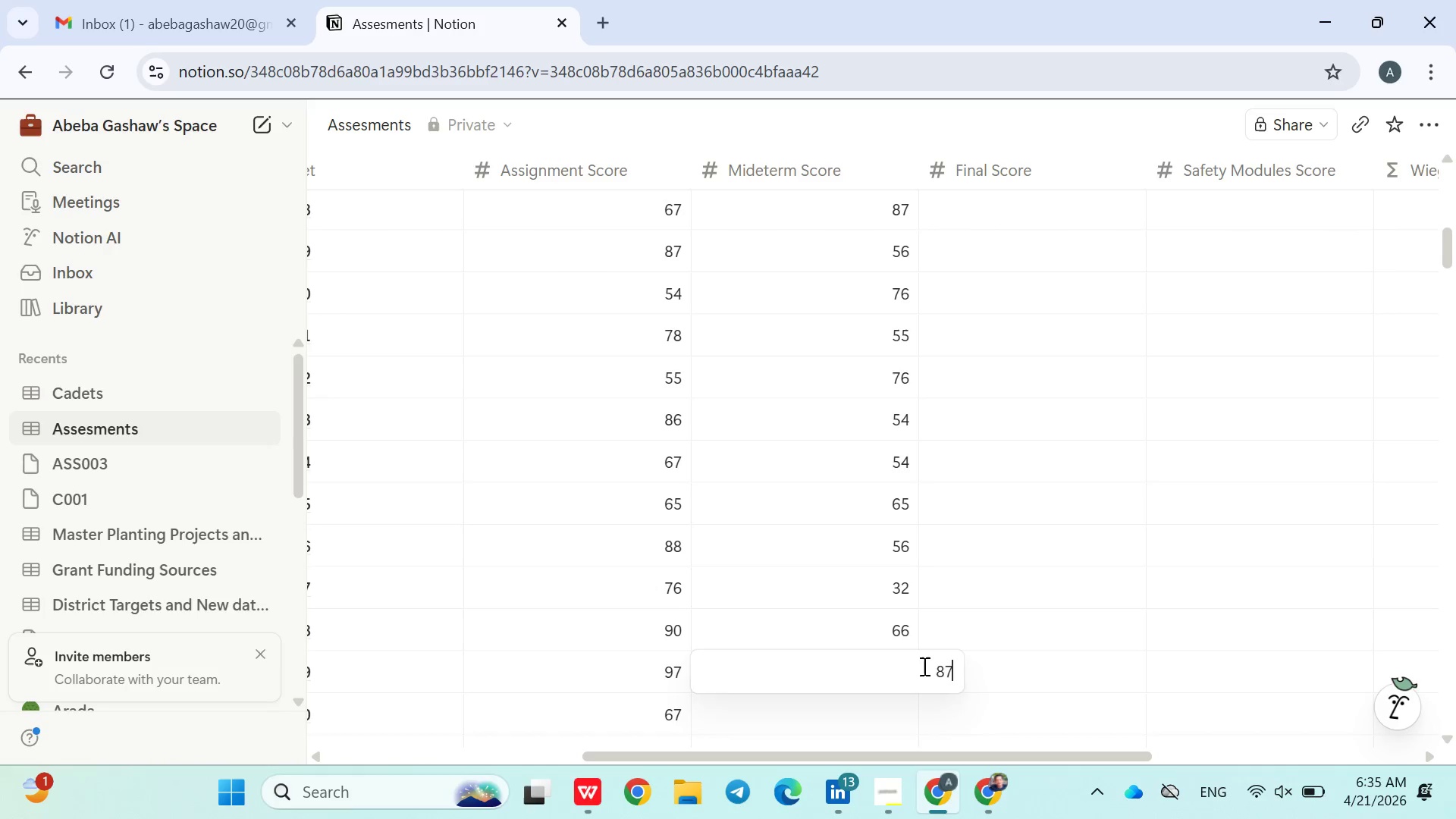 
key(Enter)
 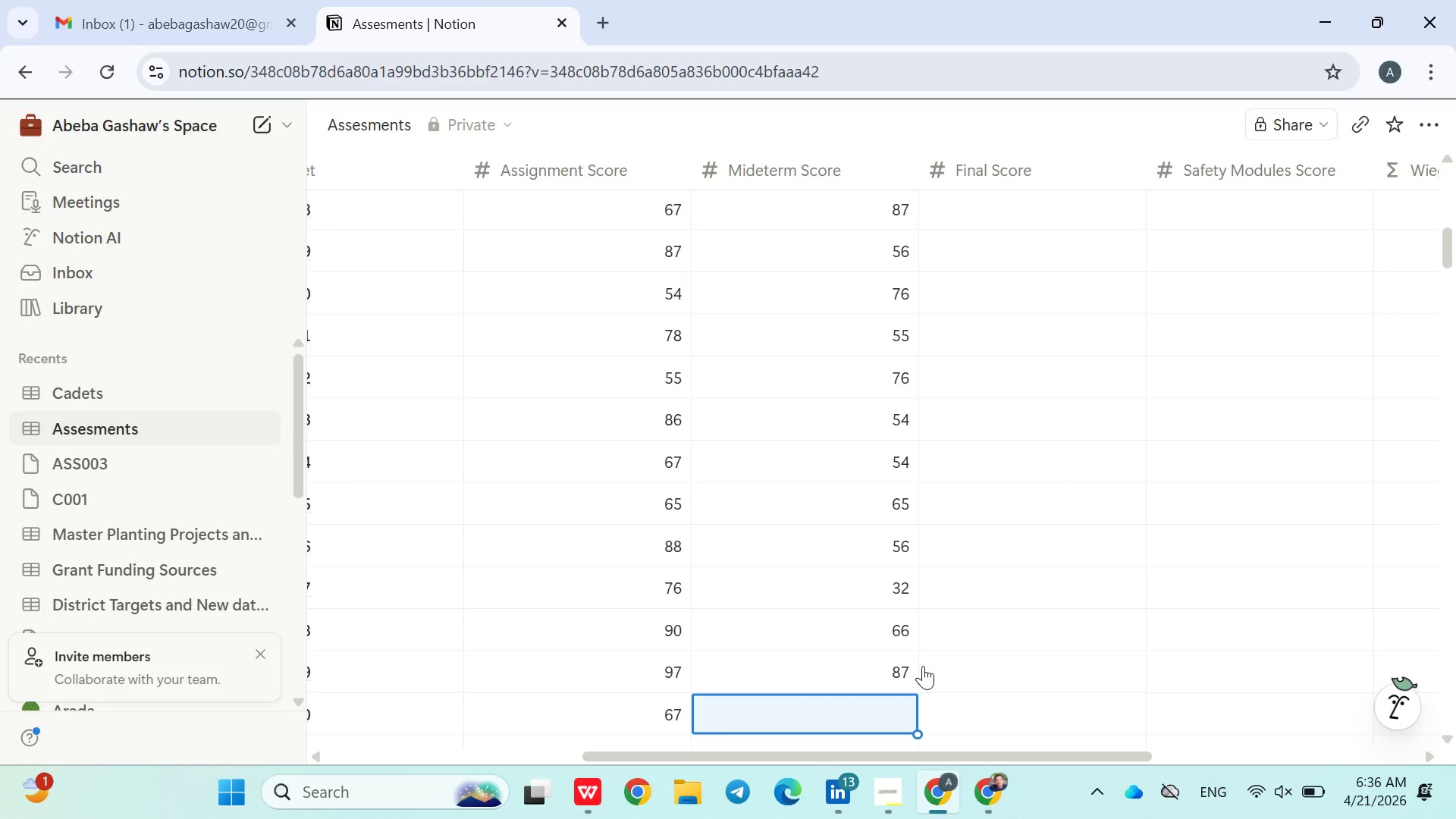 
type(67)
 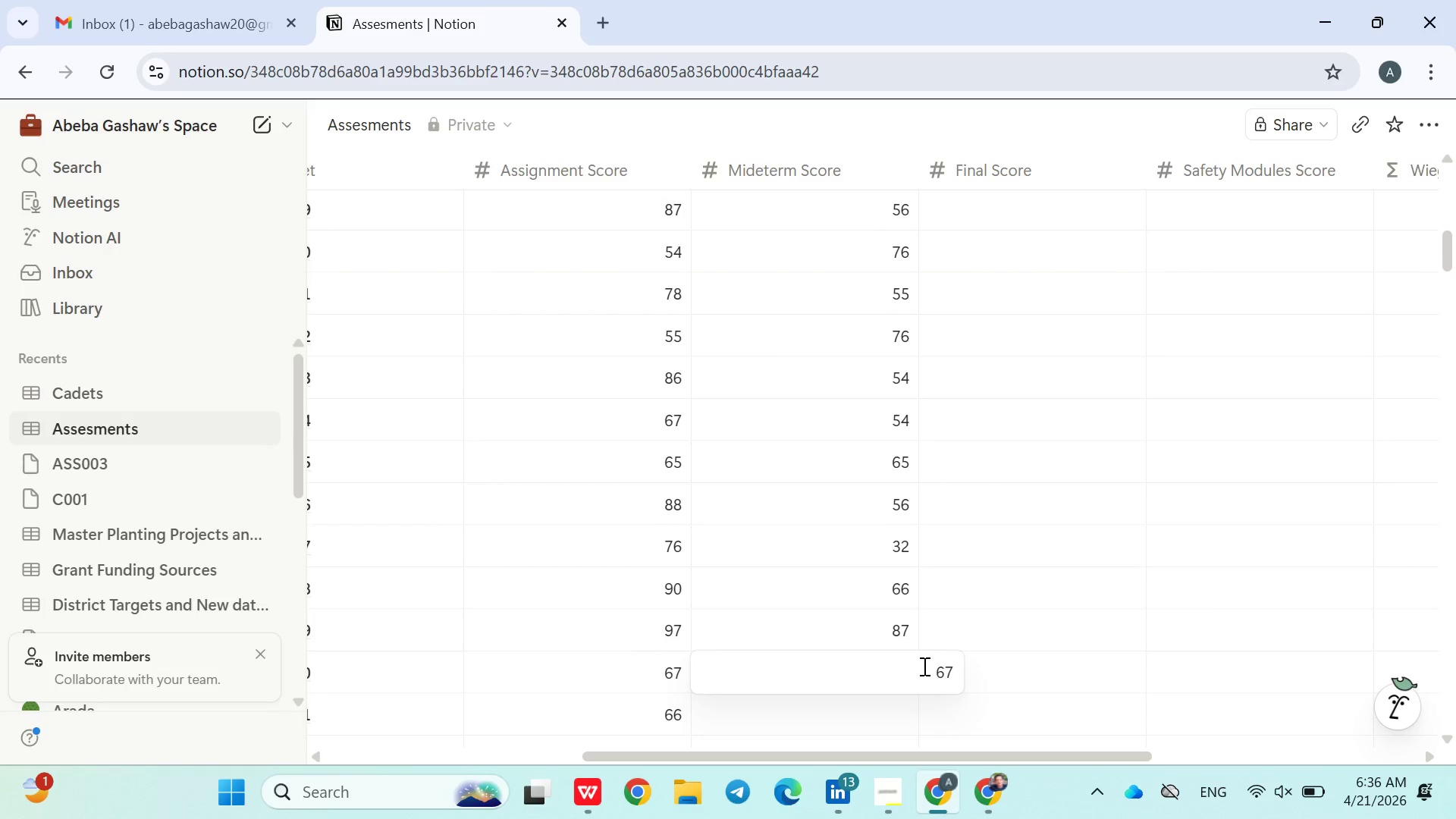 
key(Enter)
 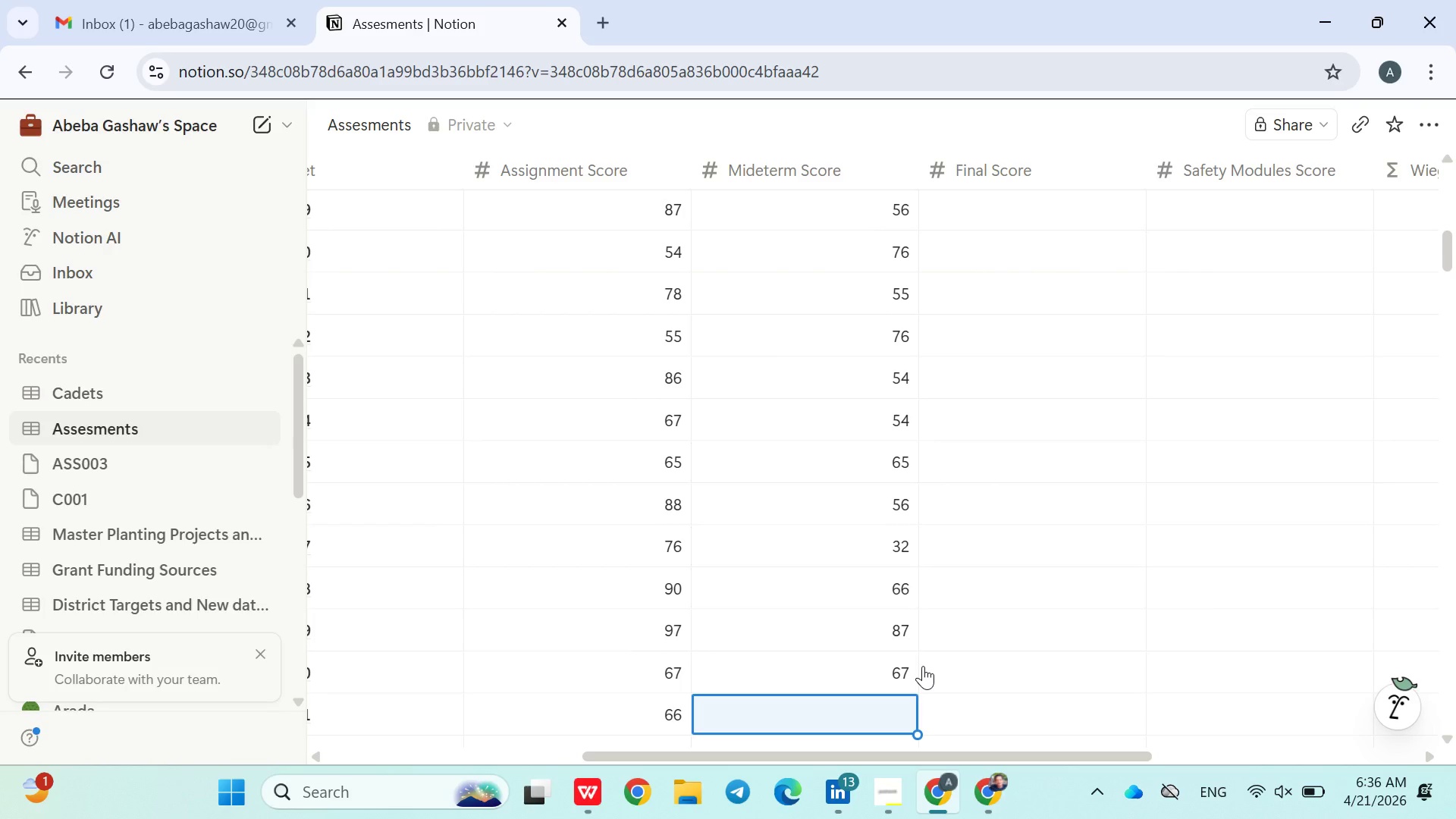 
type(56)
 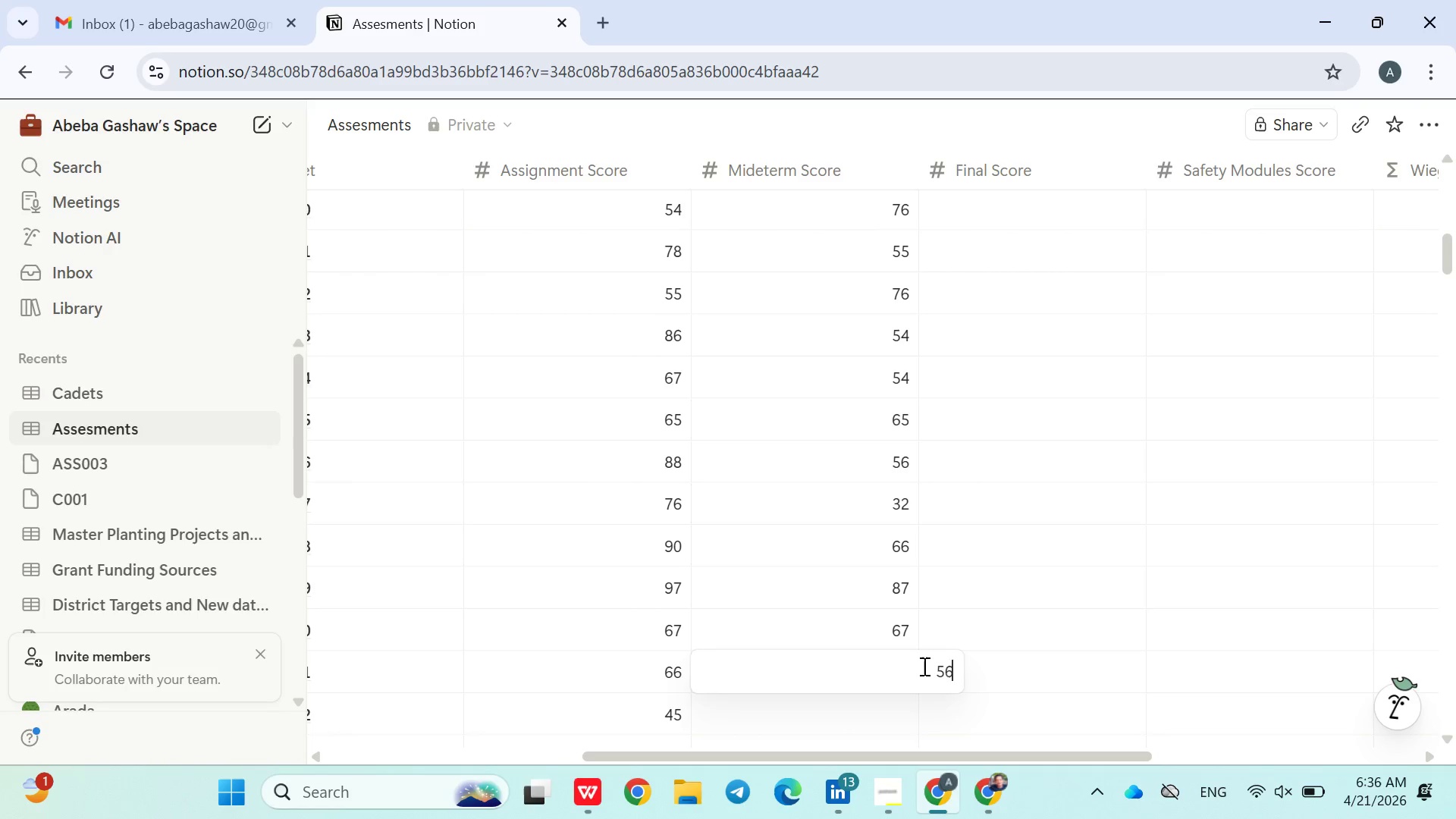 
key(Enter)
 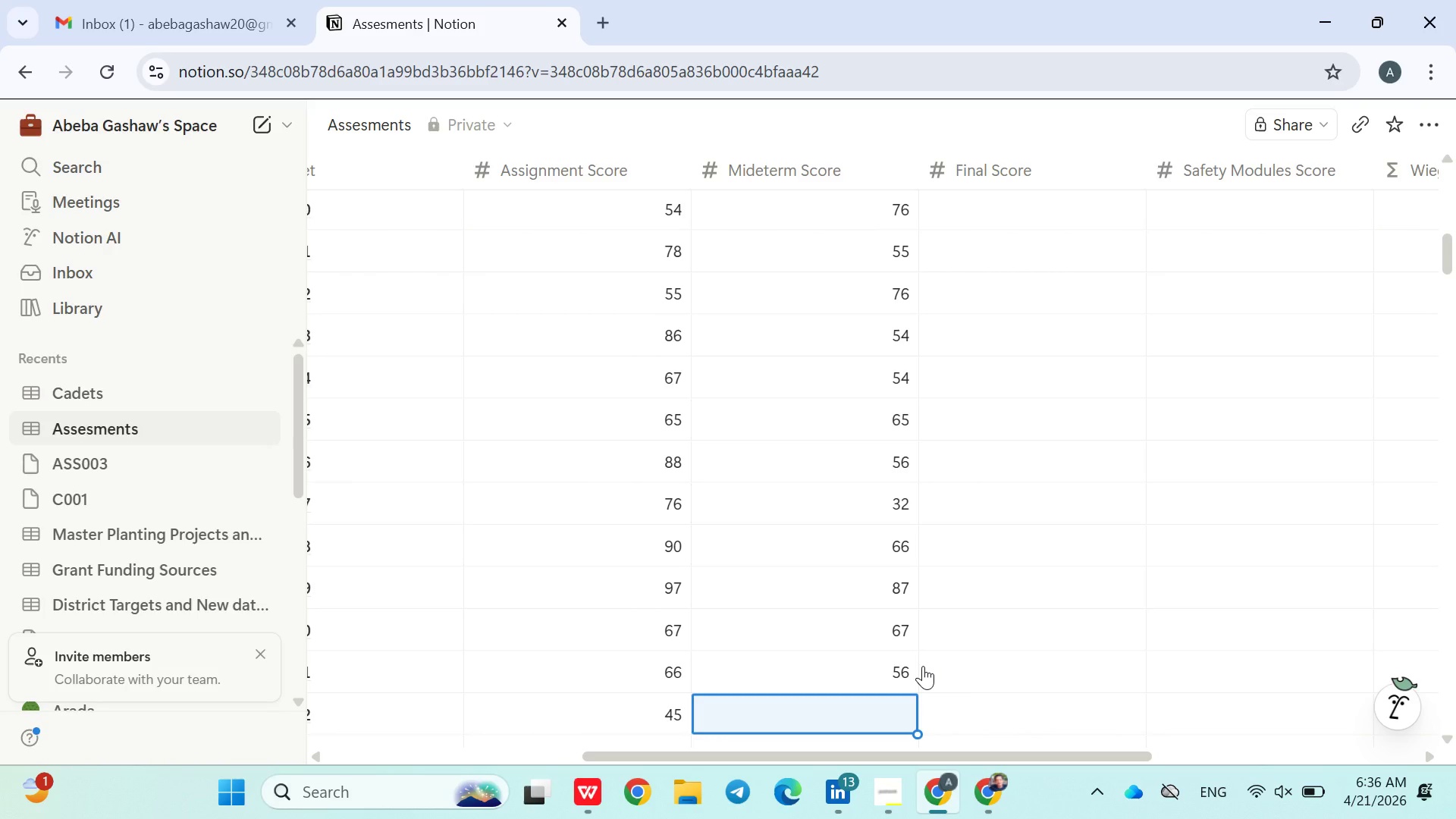 
type(89)
 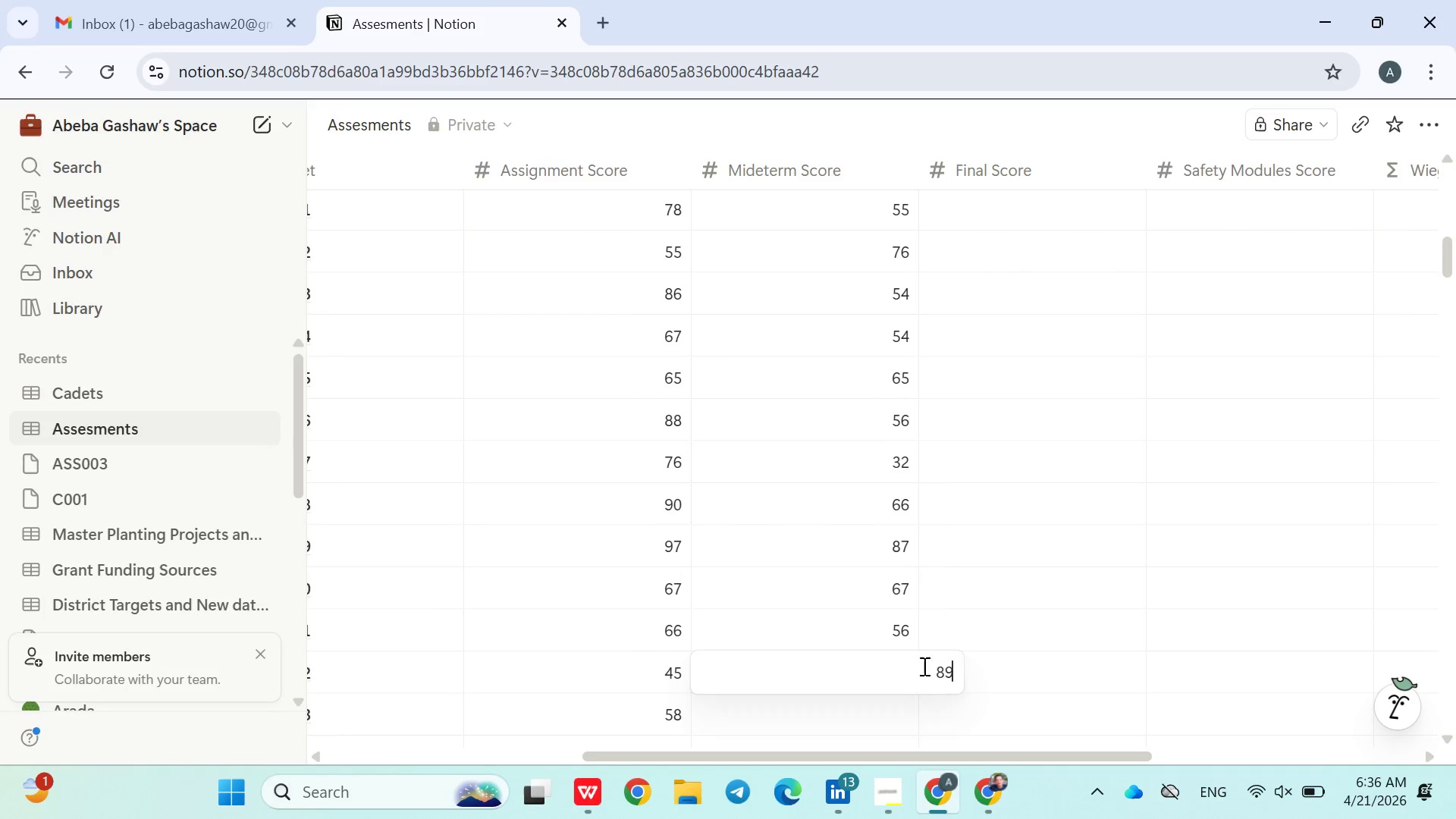 
key(Enter)
 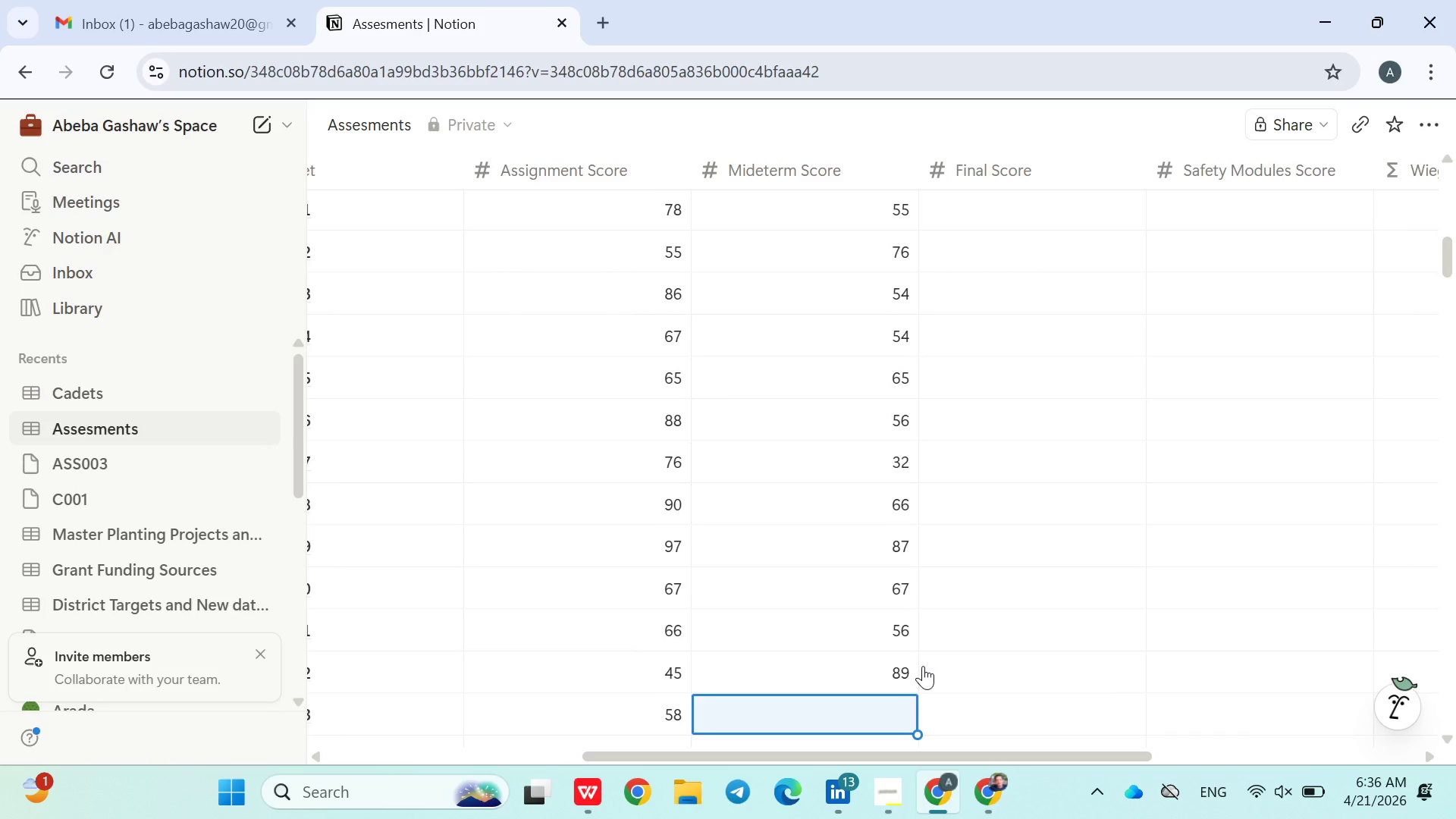 
type(80)
 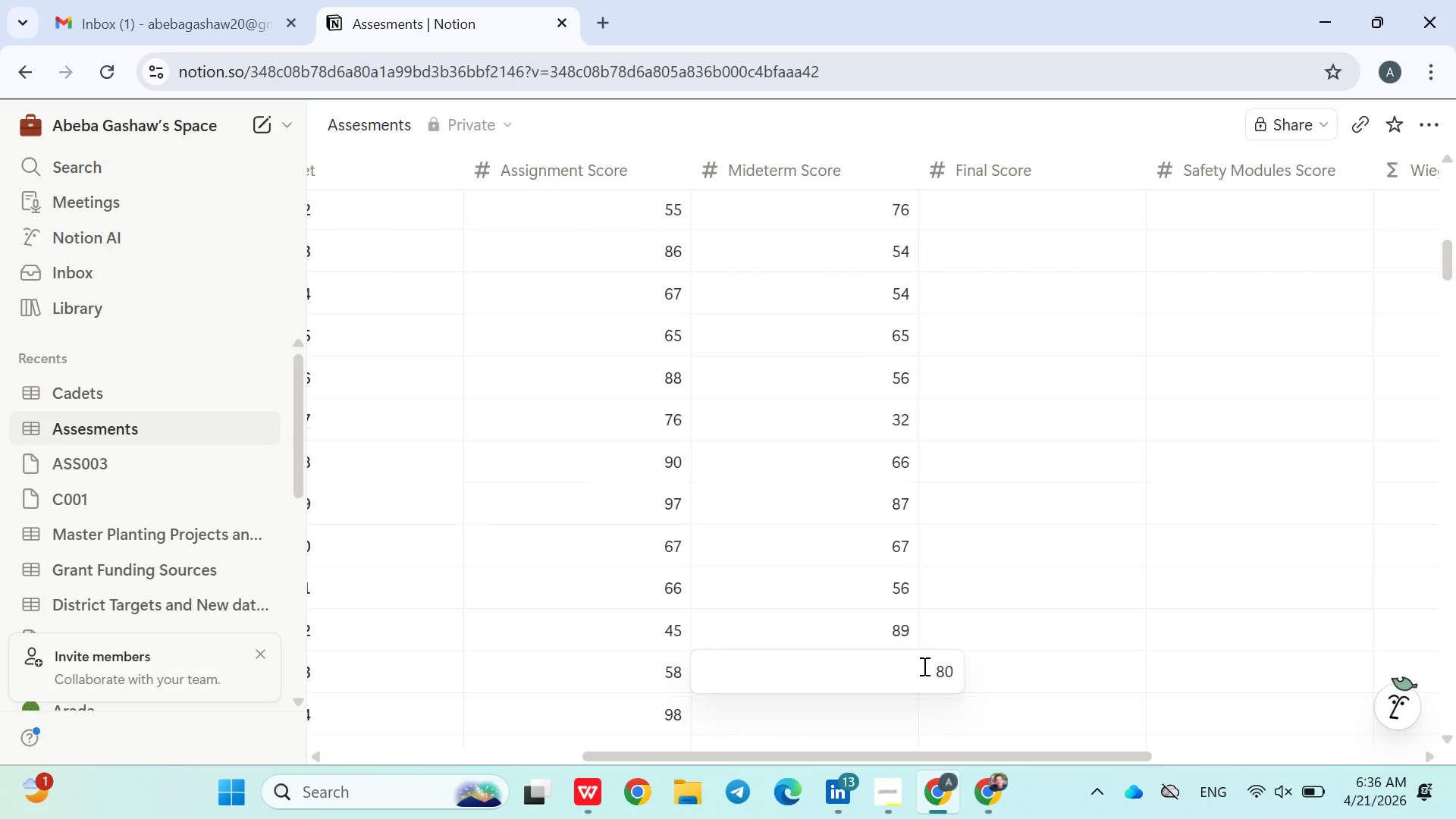 
key(Enter)
 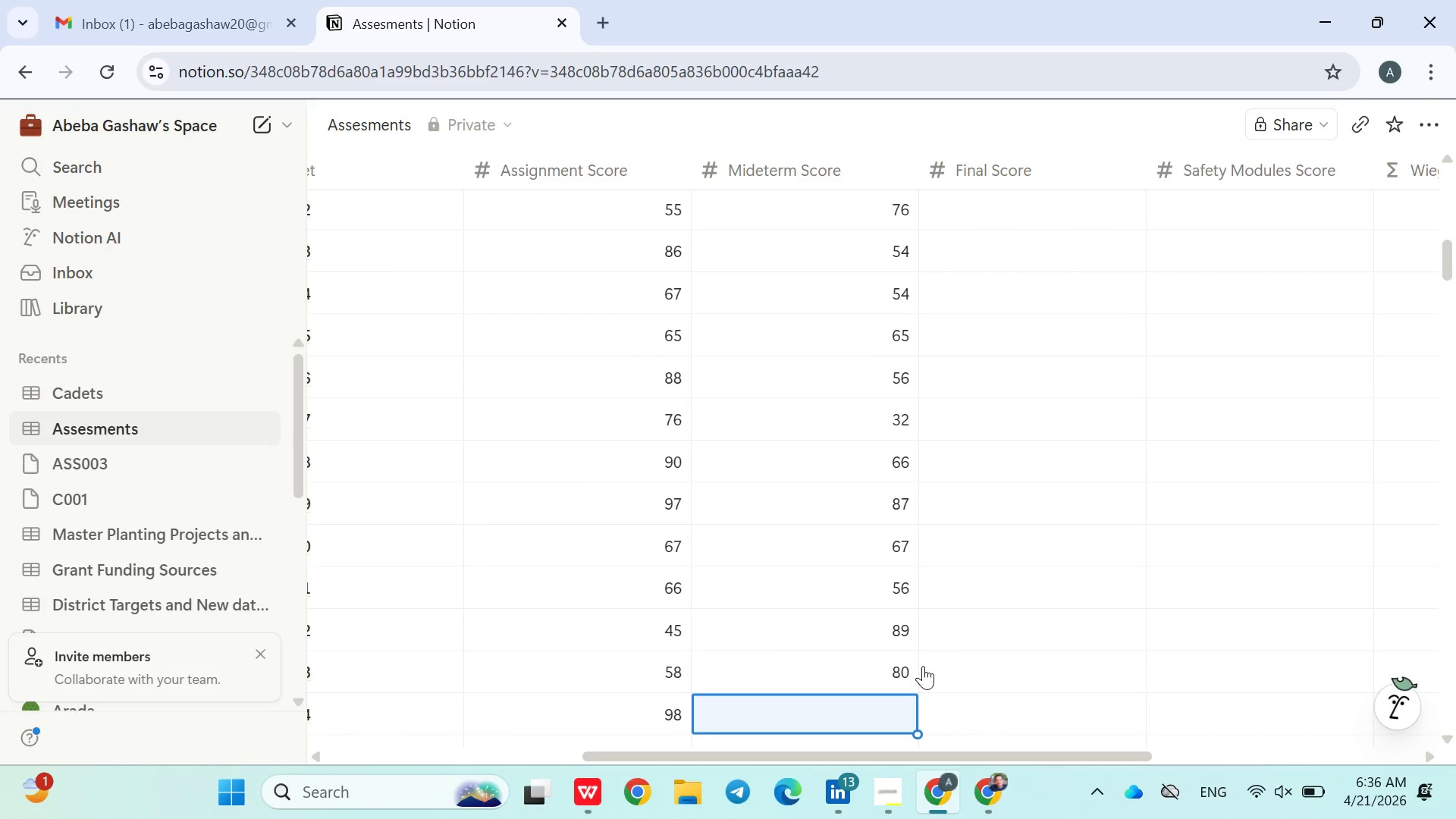 
type(60)
 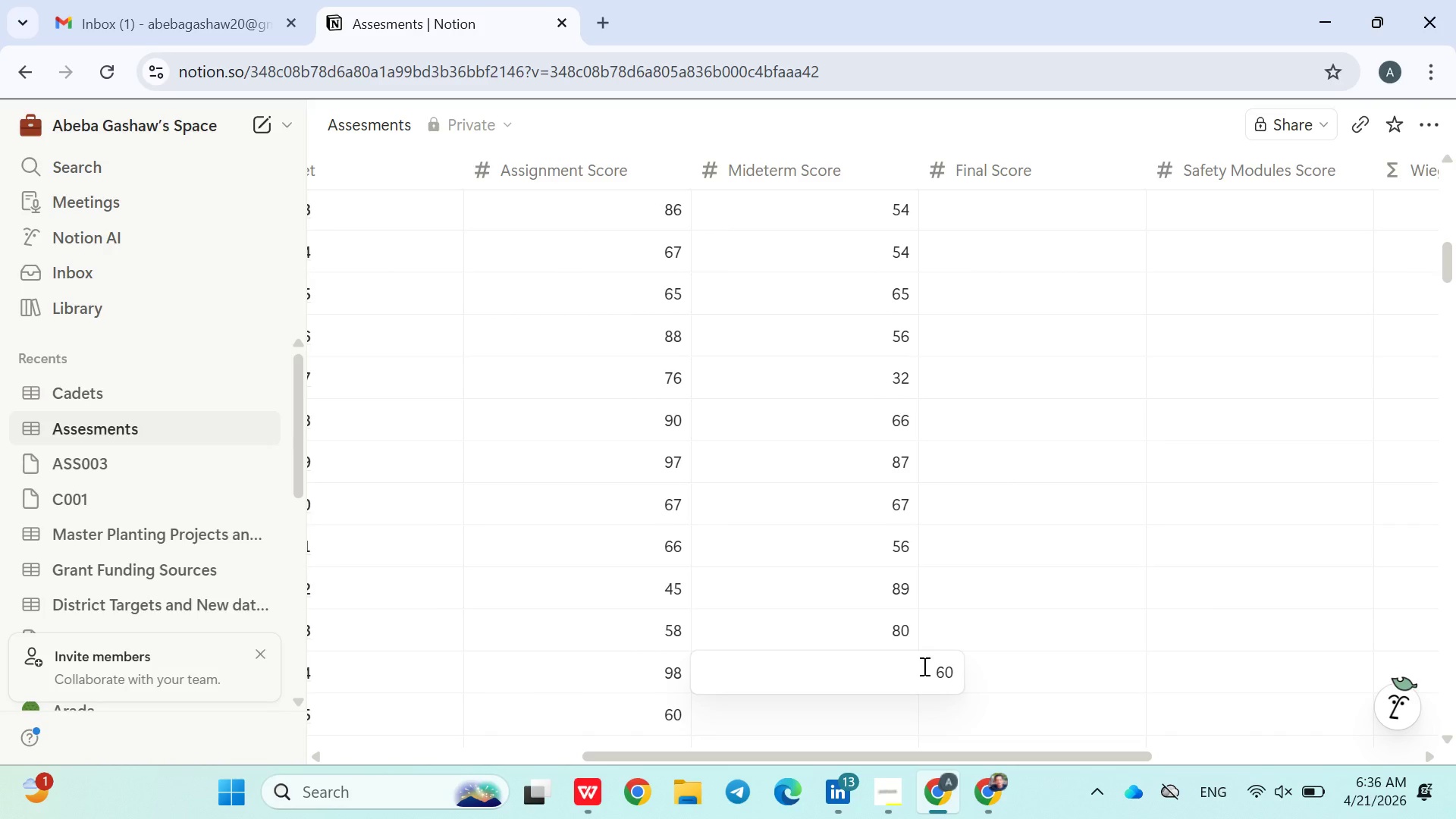 
key(Enter)
 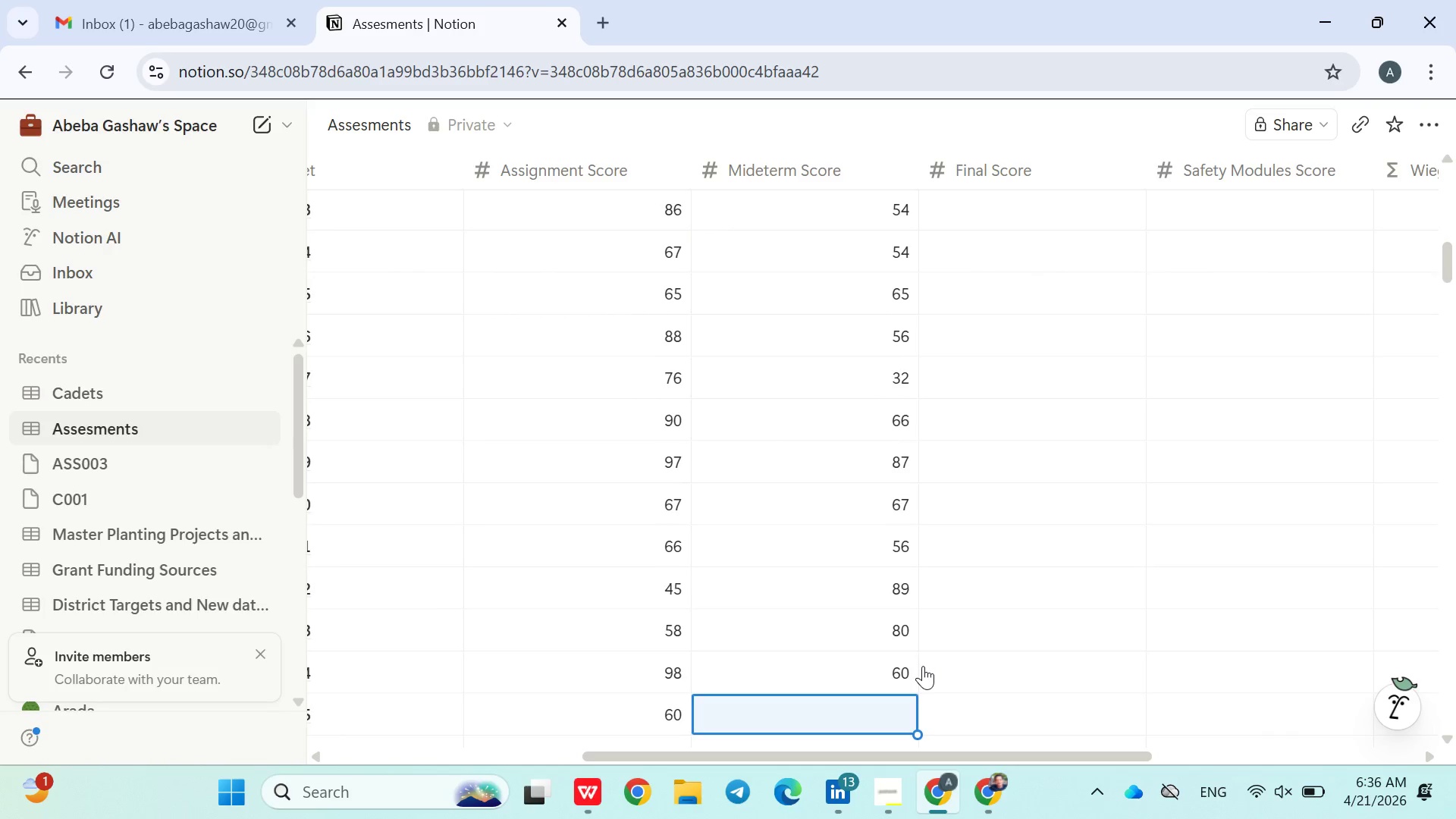 
type(65)
 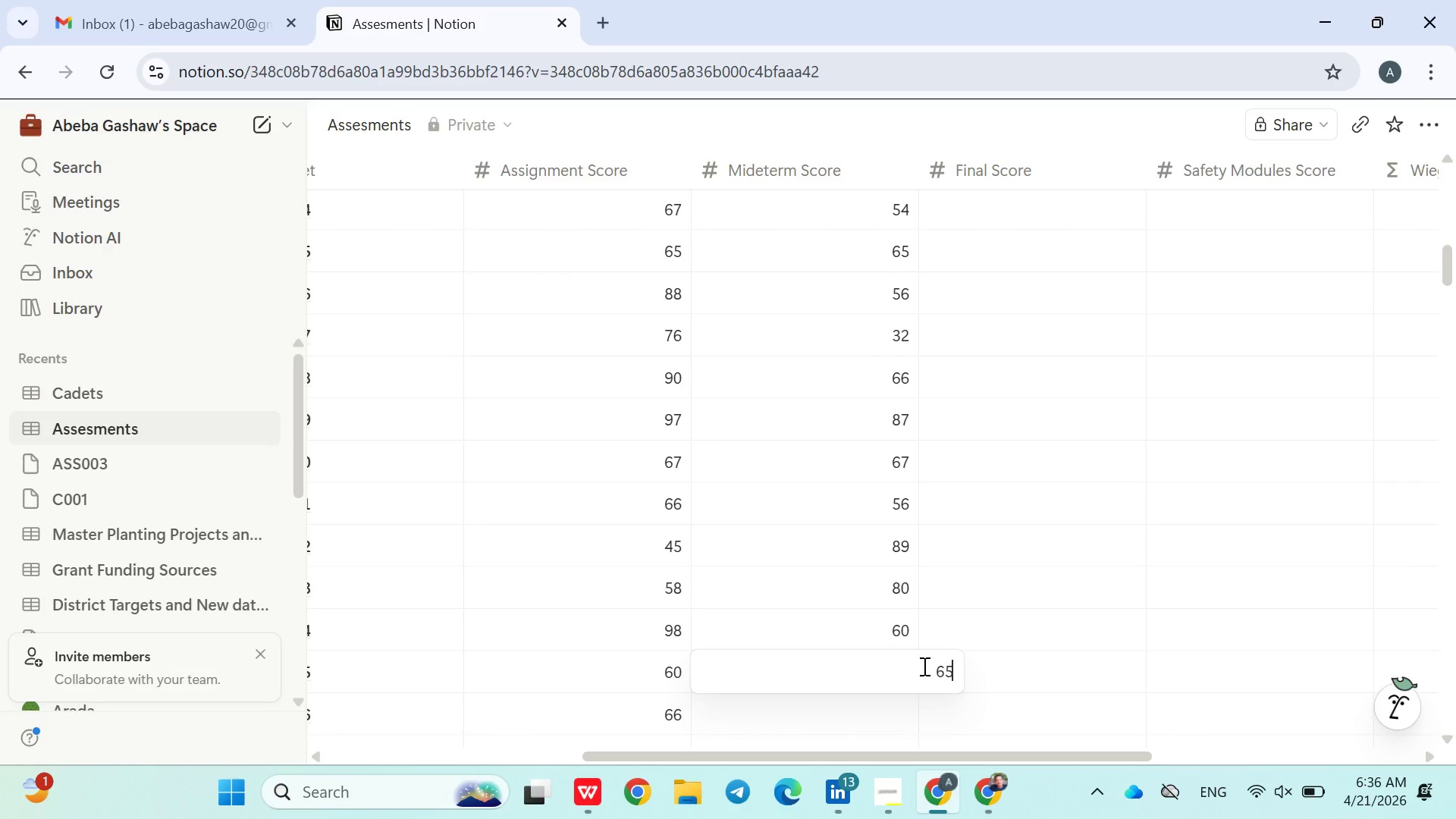 
key(Enter)
 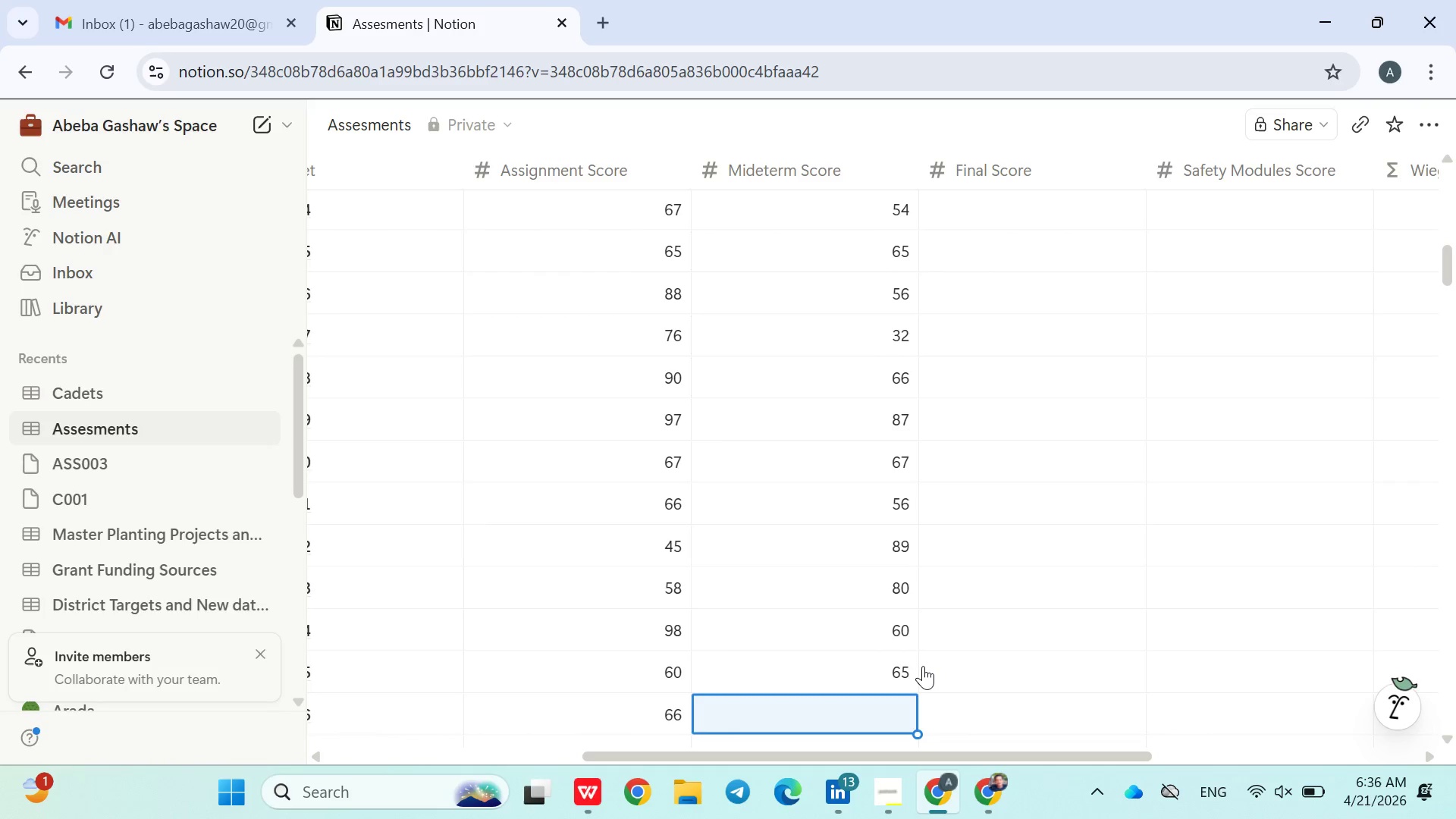 
type(64)
 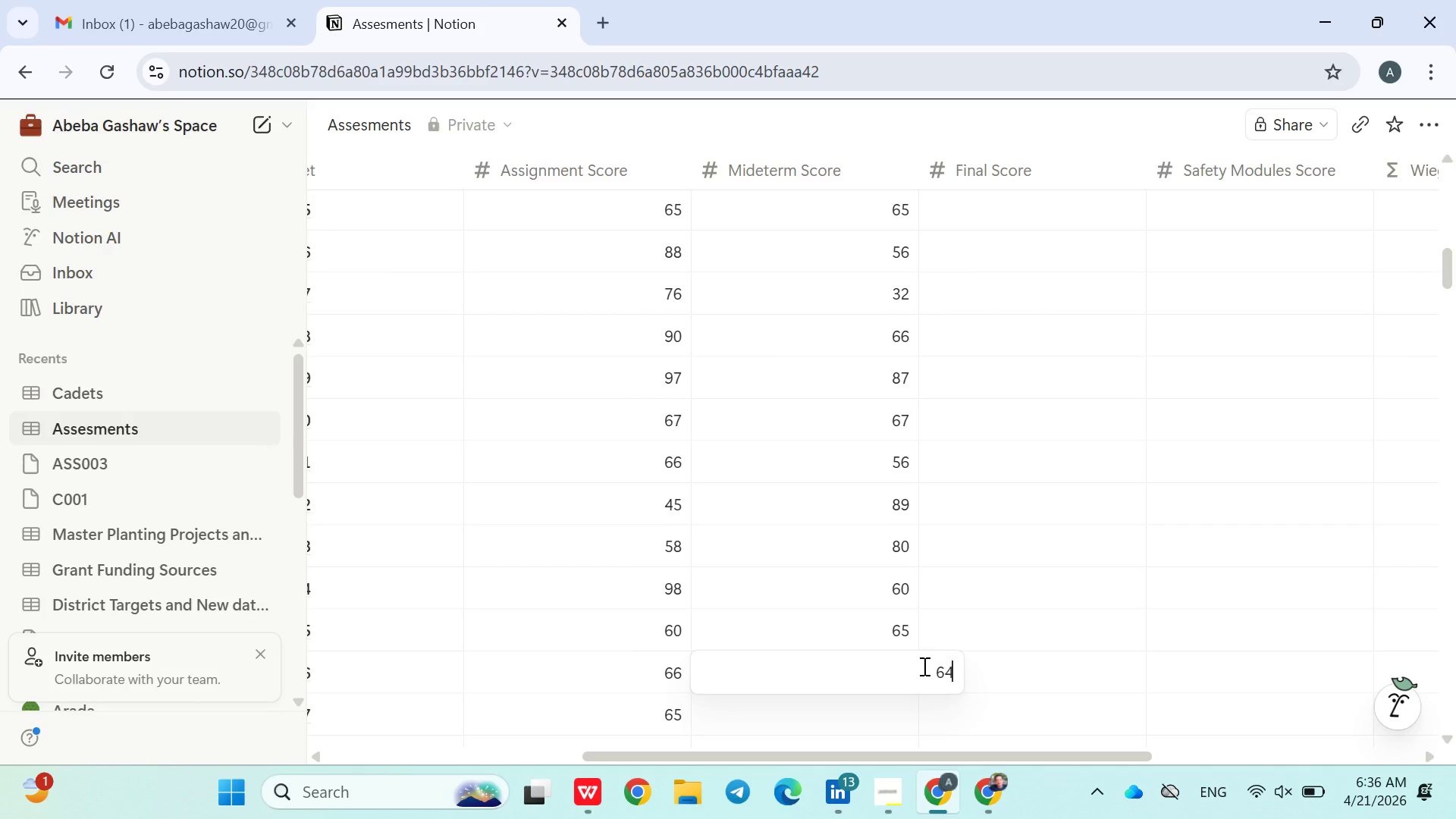 
key(Enter)
 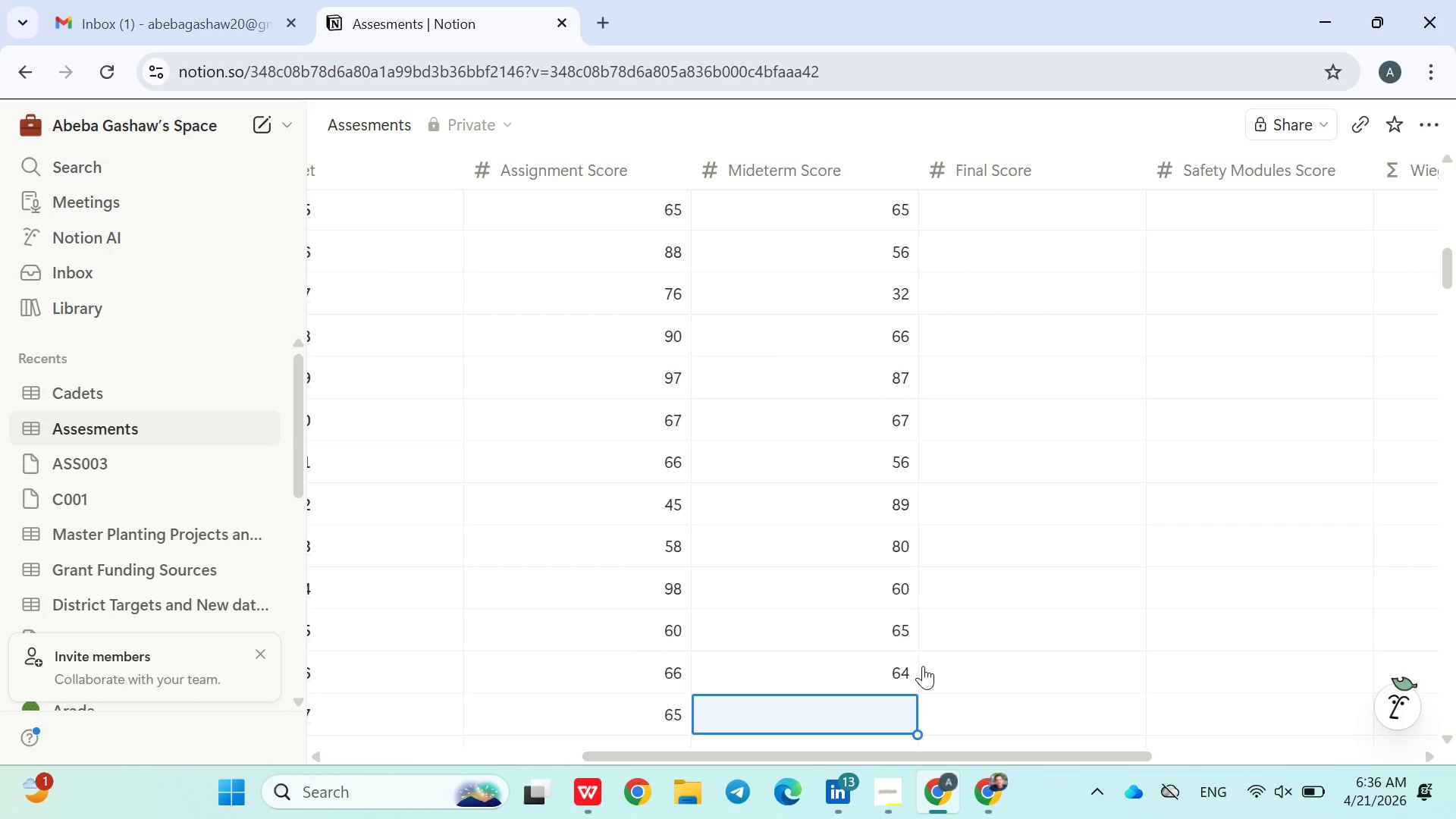 
type(76)
 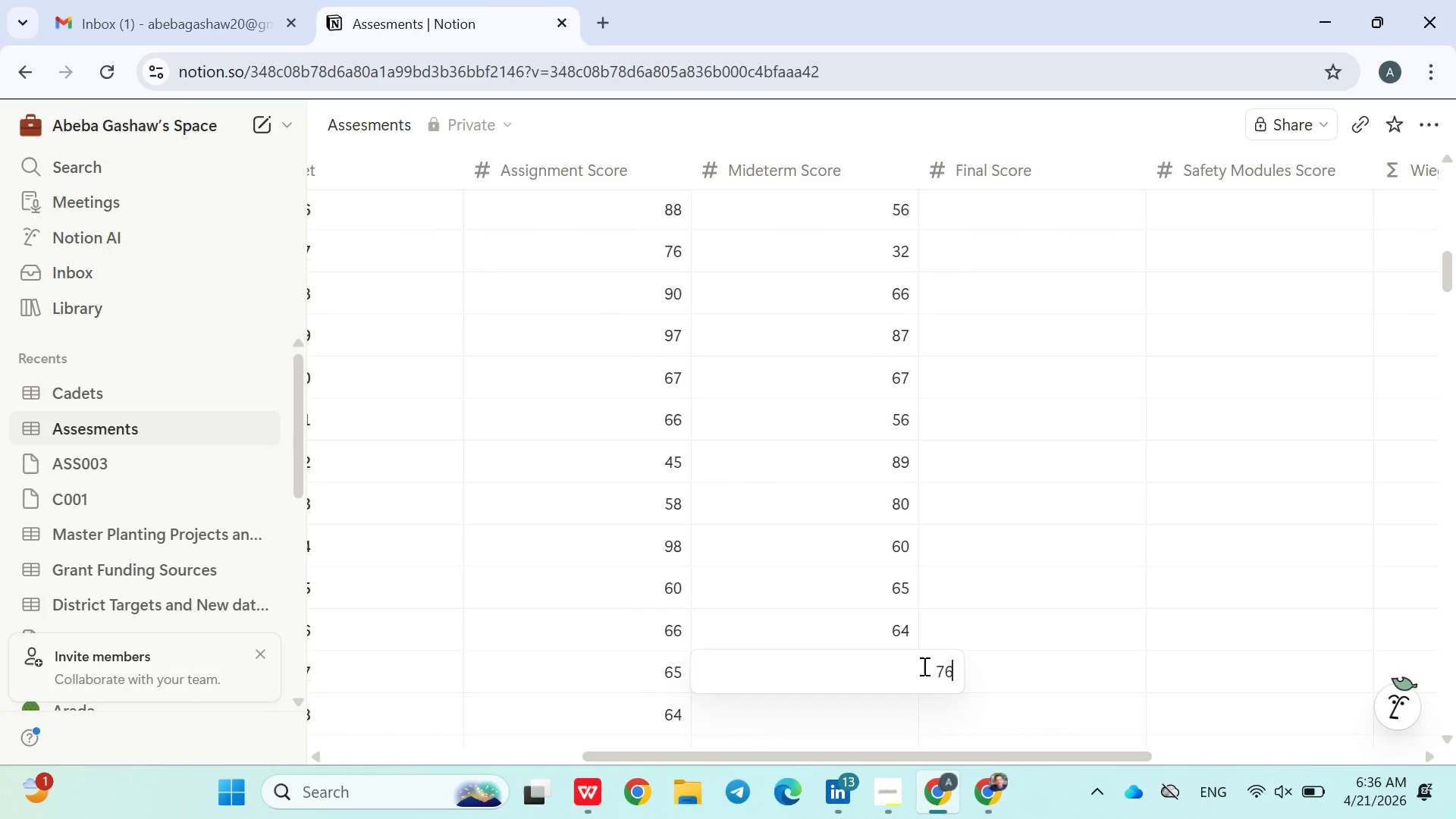 
key(Enter)
 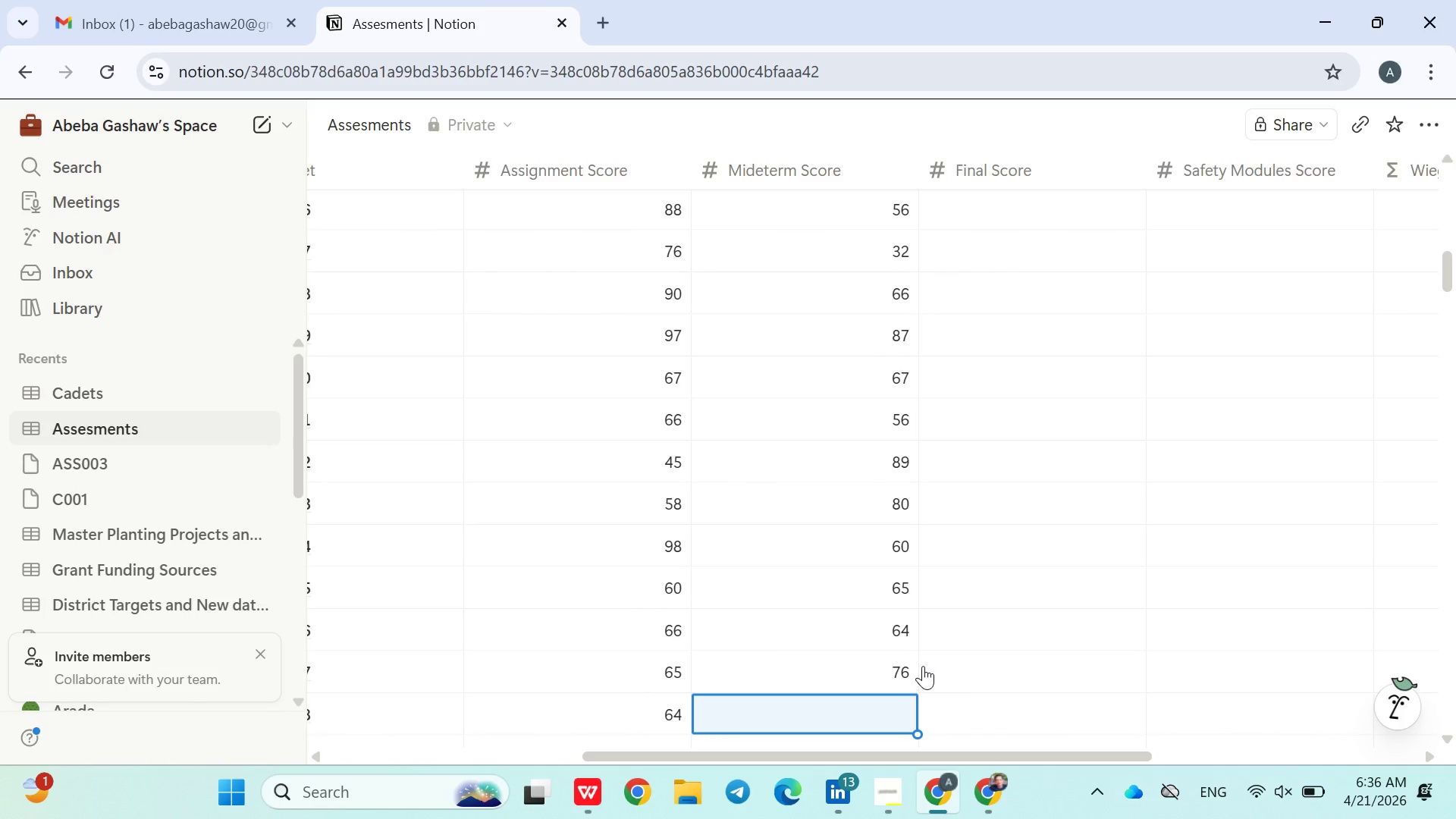 
type(46)
 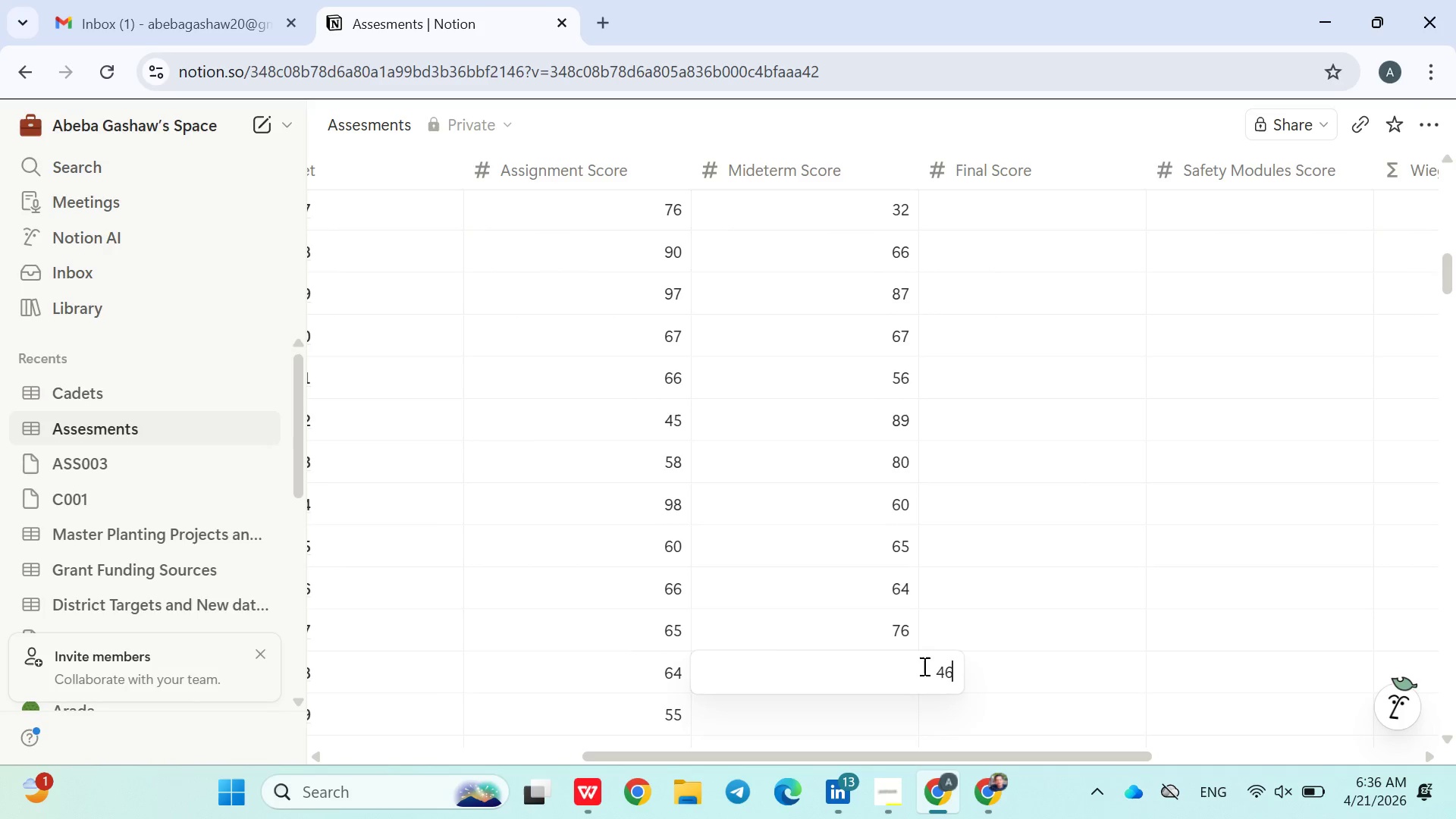 
key(Enter)
 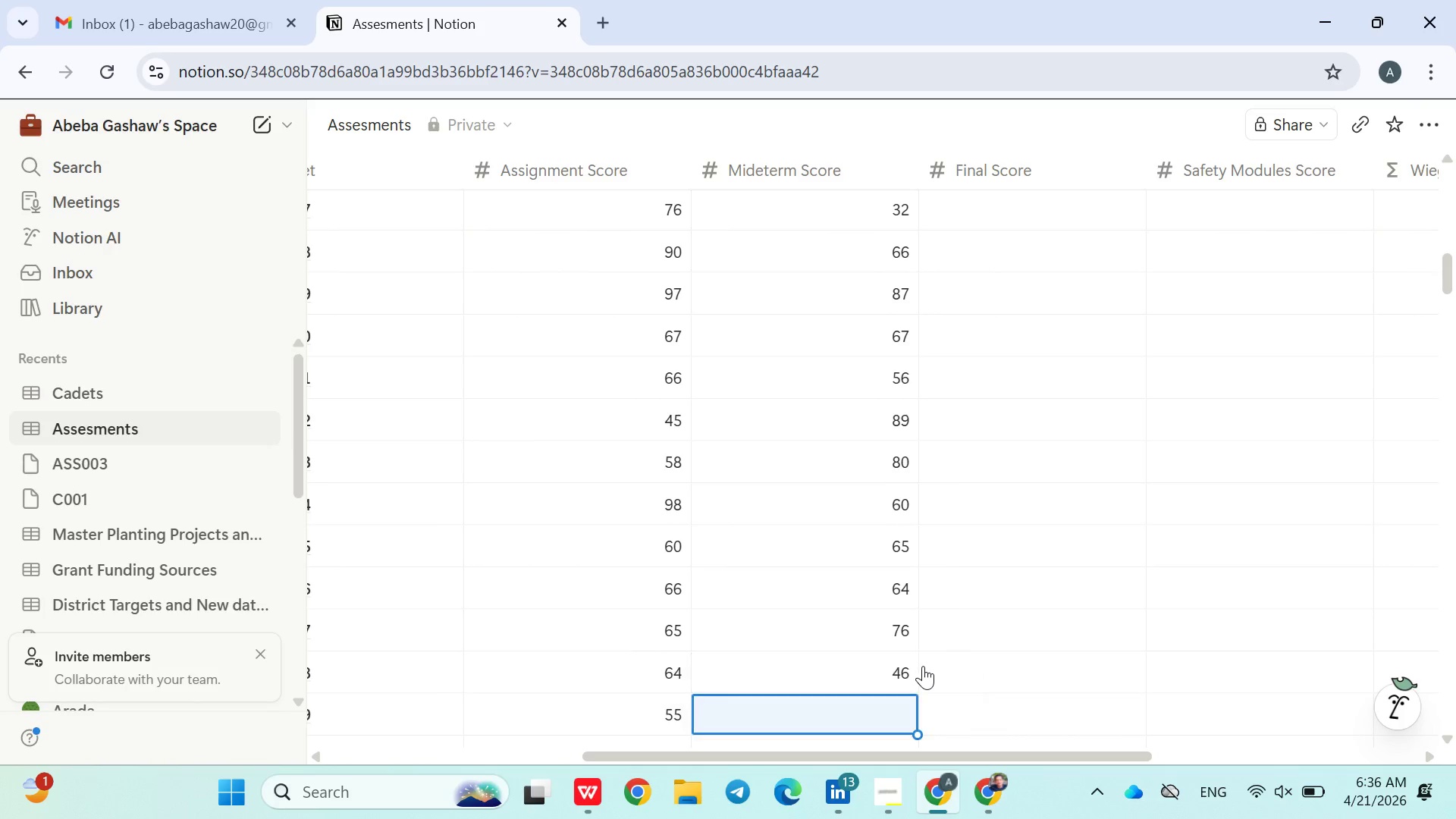 
type(87)
 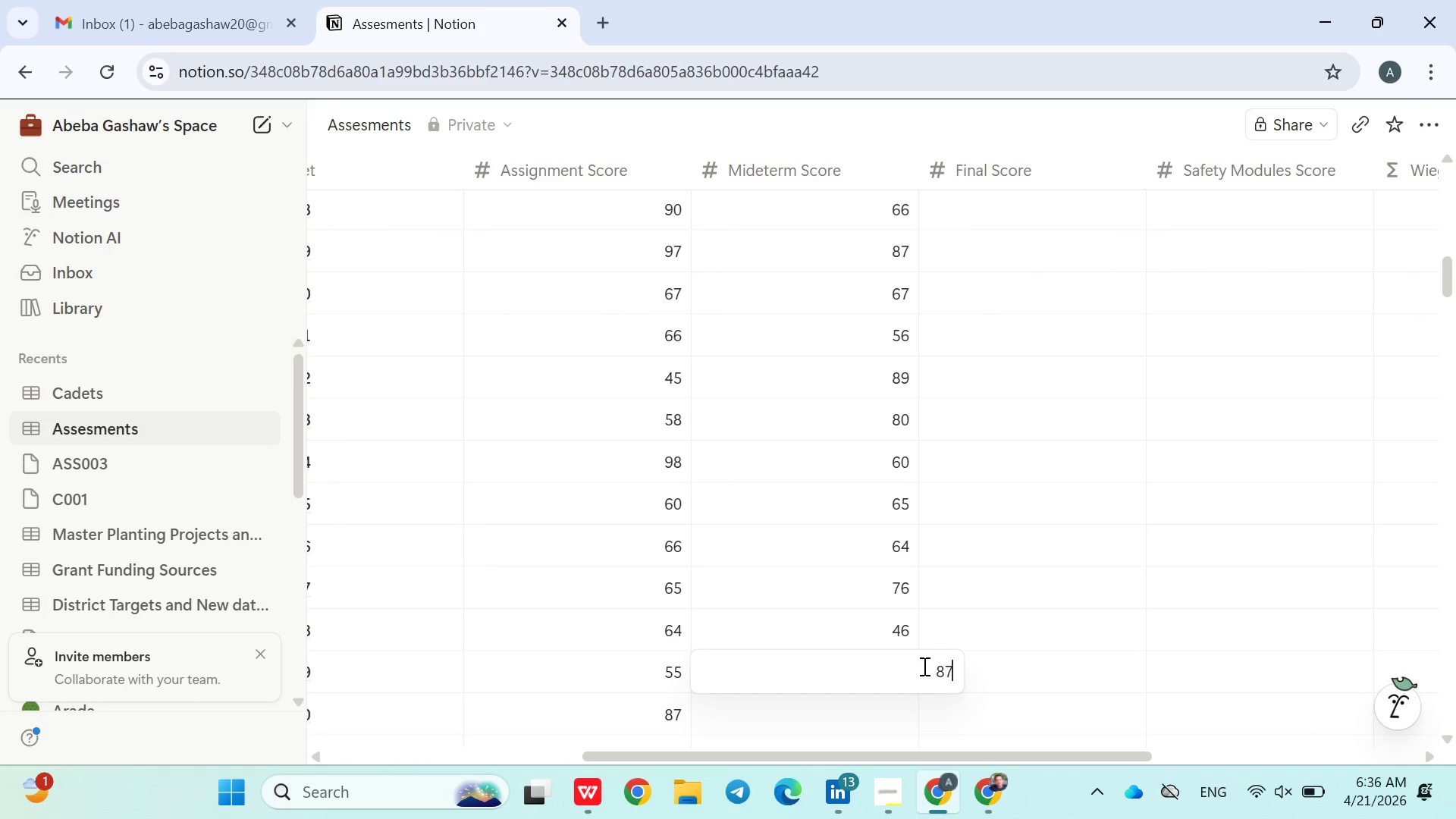 
key(Enter)
 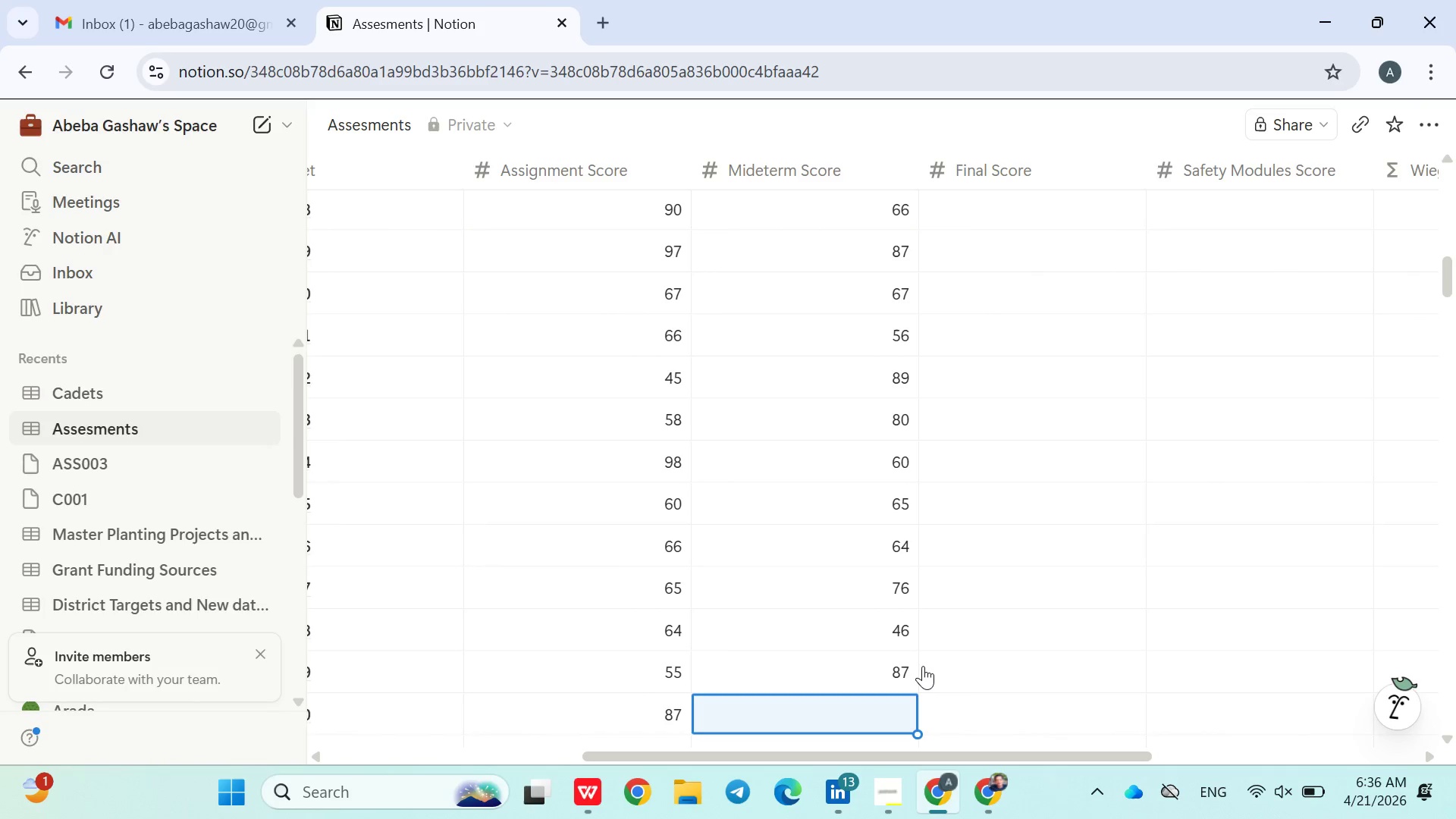 
type(43)
 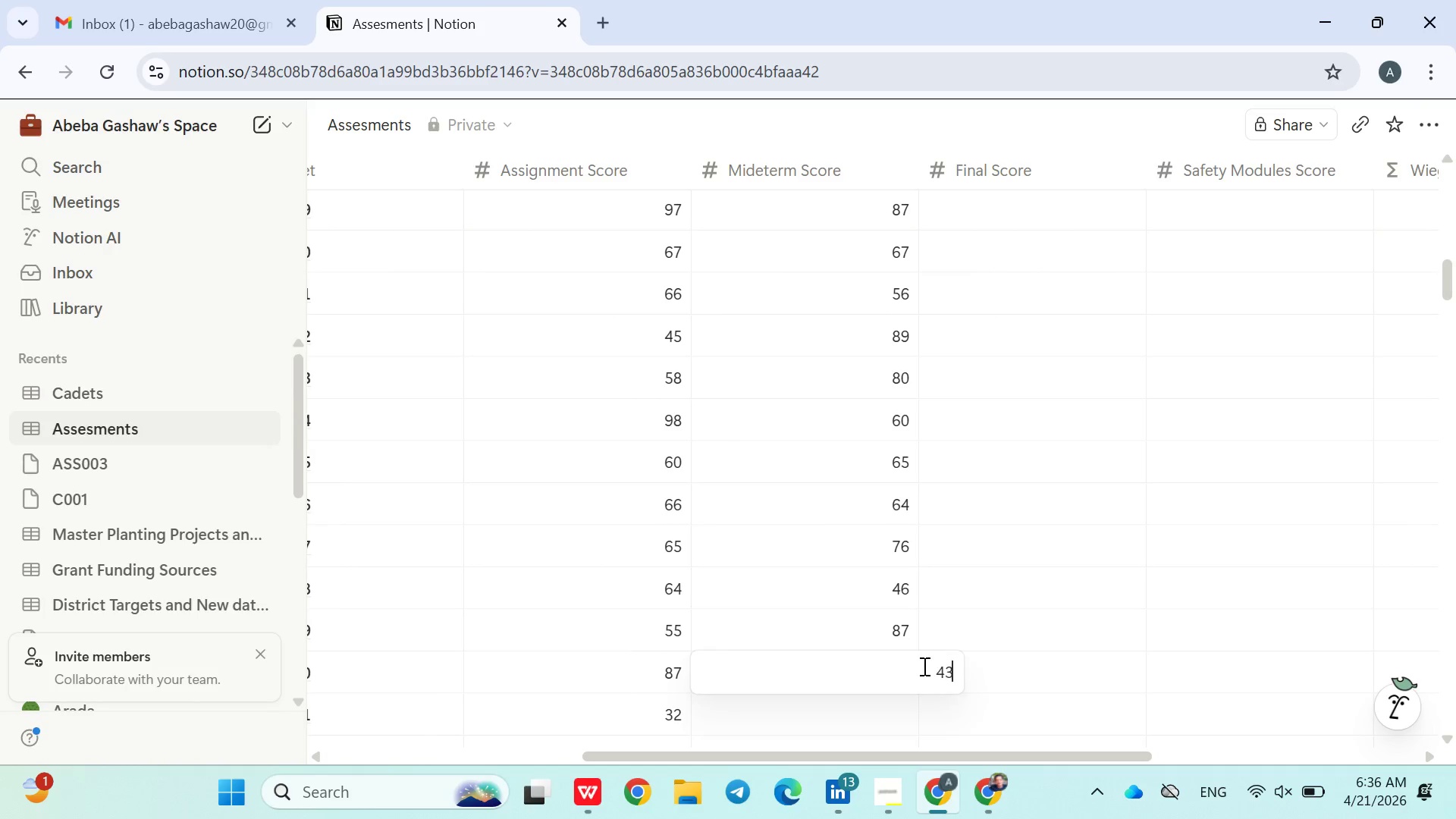 
key(Enter)
 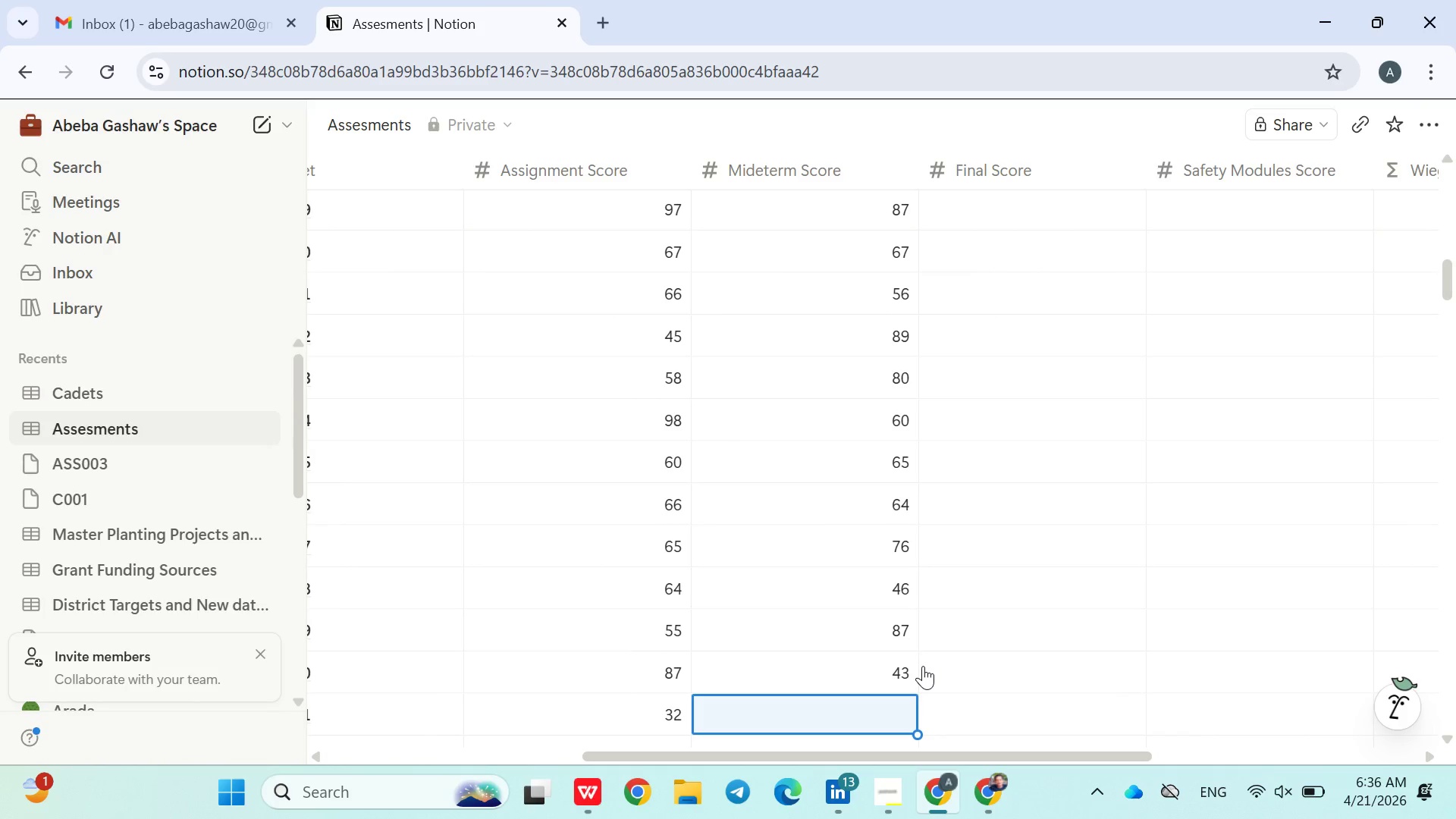 
type(36)
 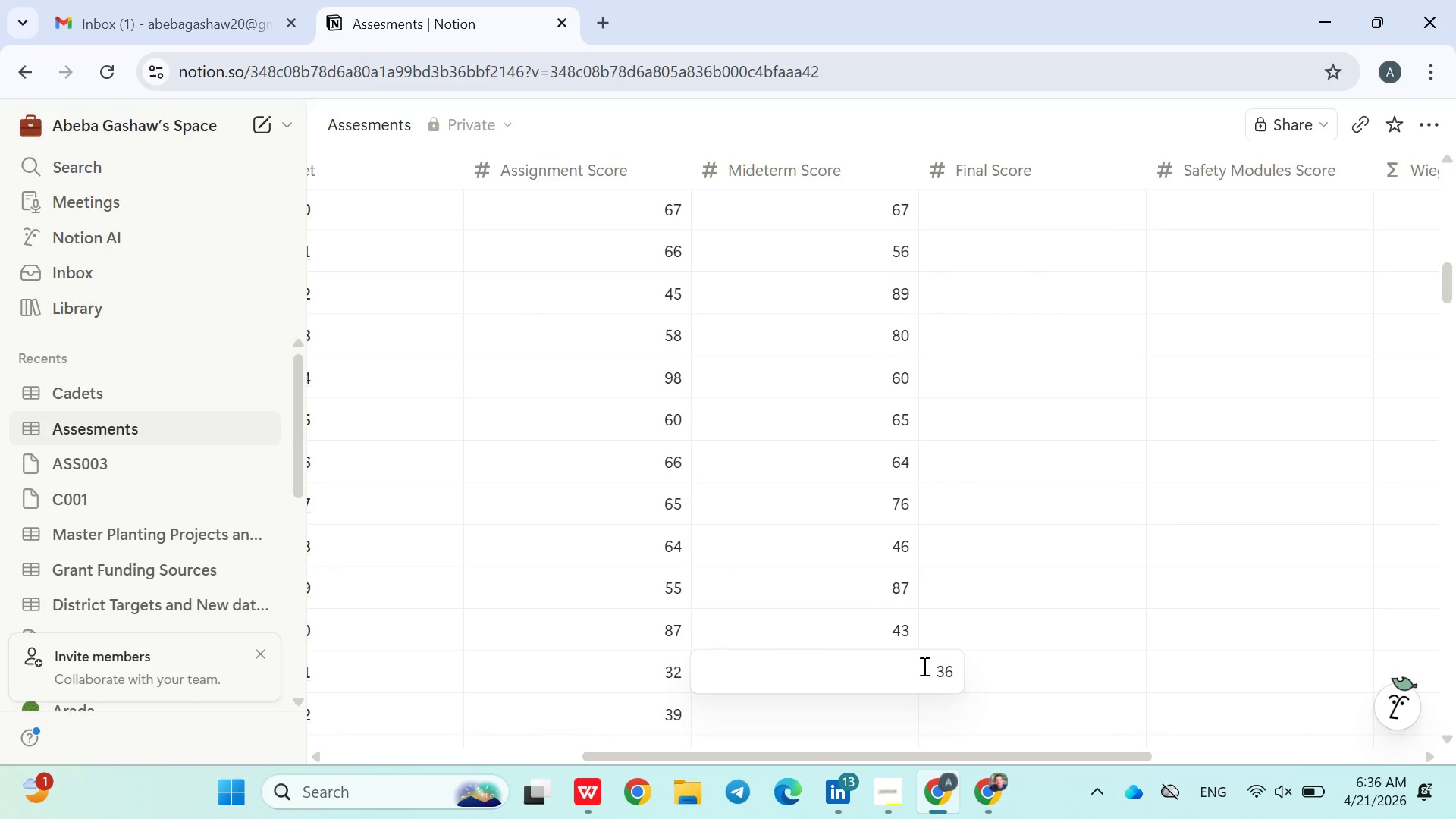 
key(Enter)
 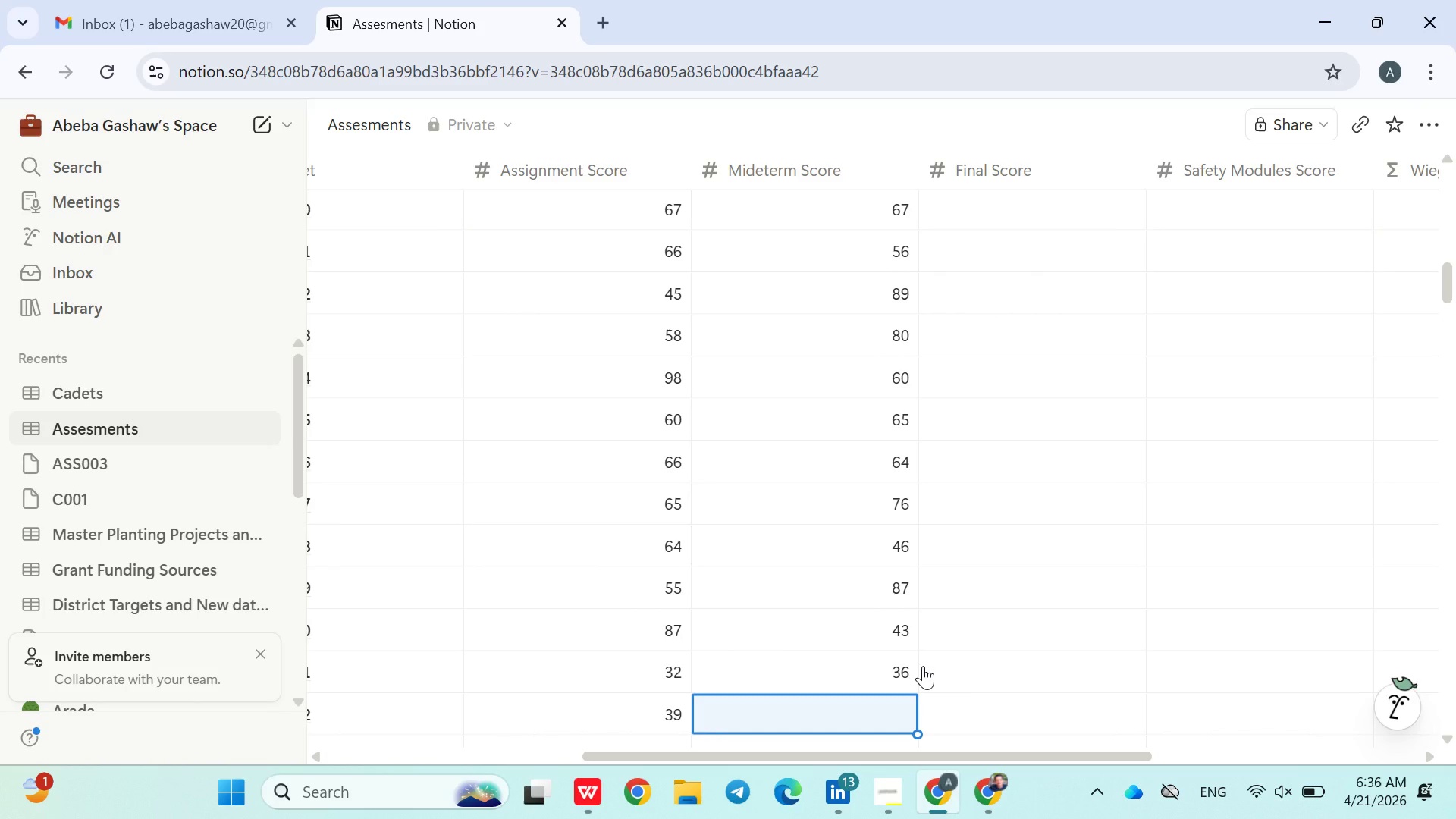 
type(765)
 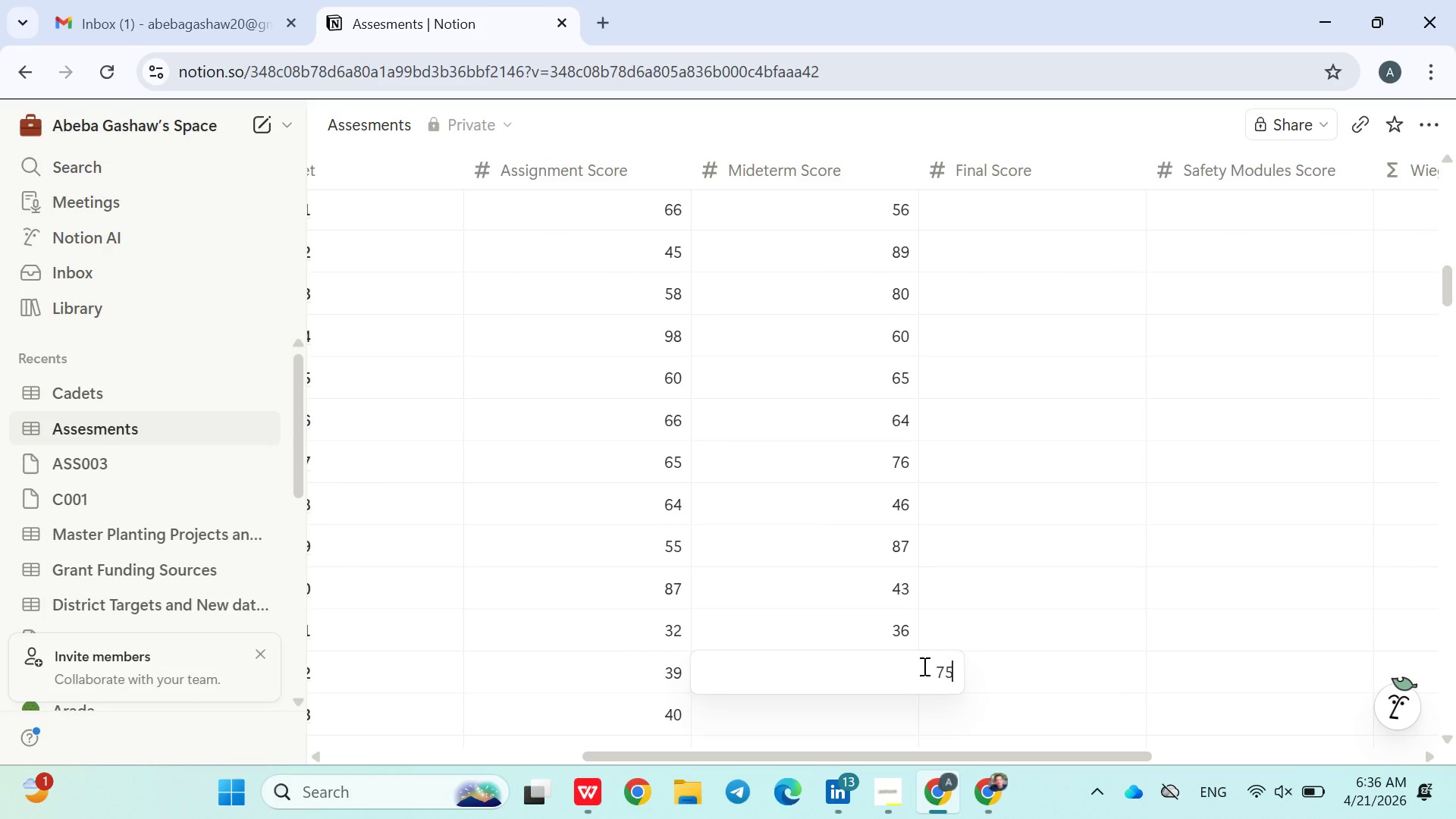 
key(Enter)
 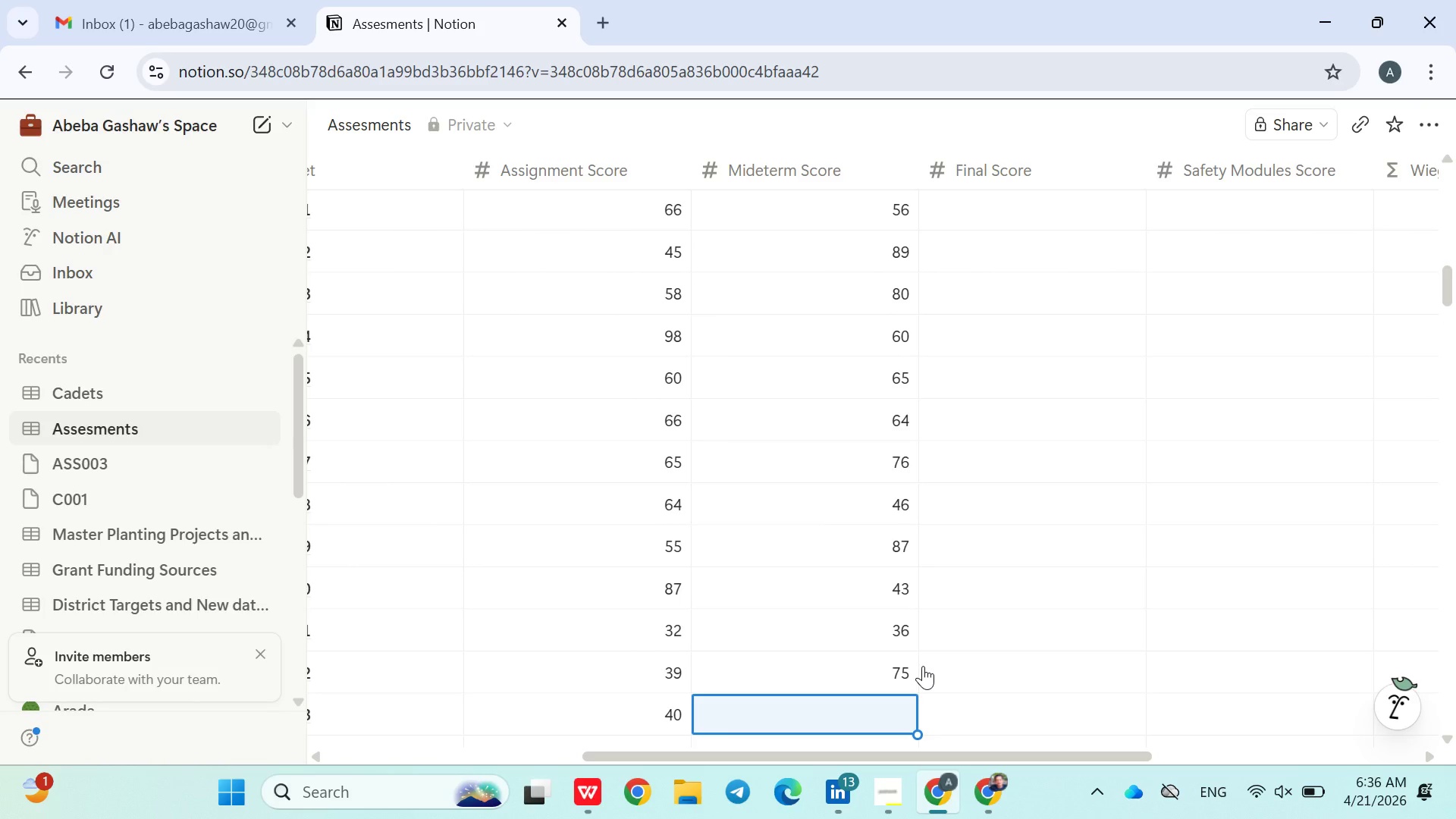 
type(43)
 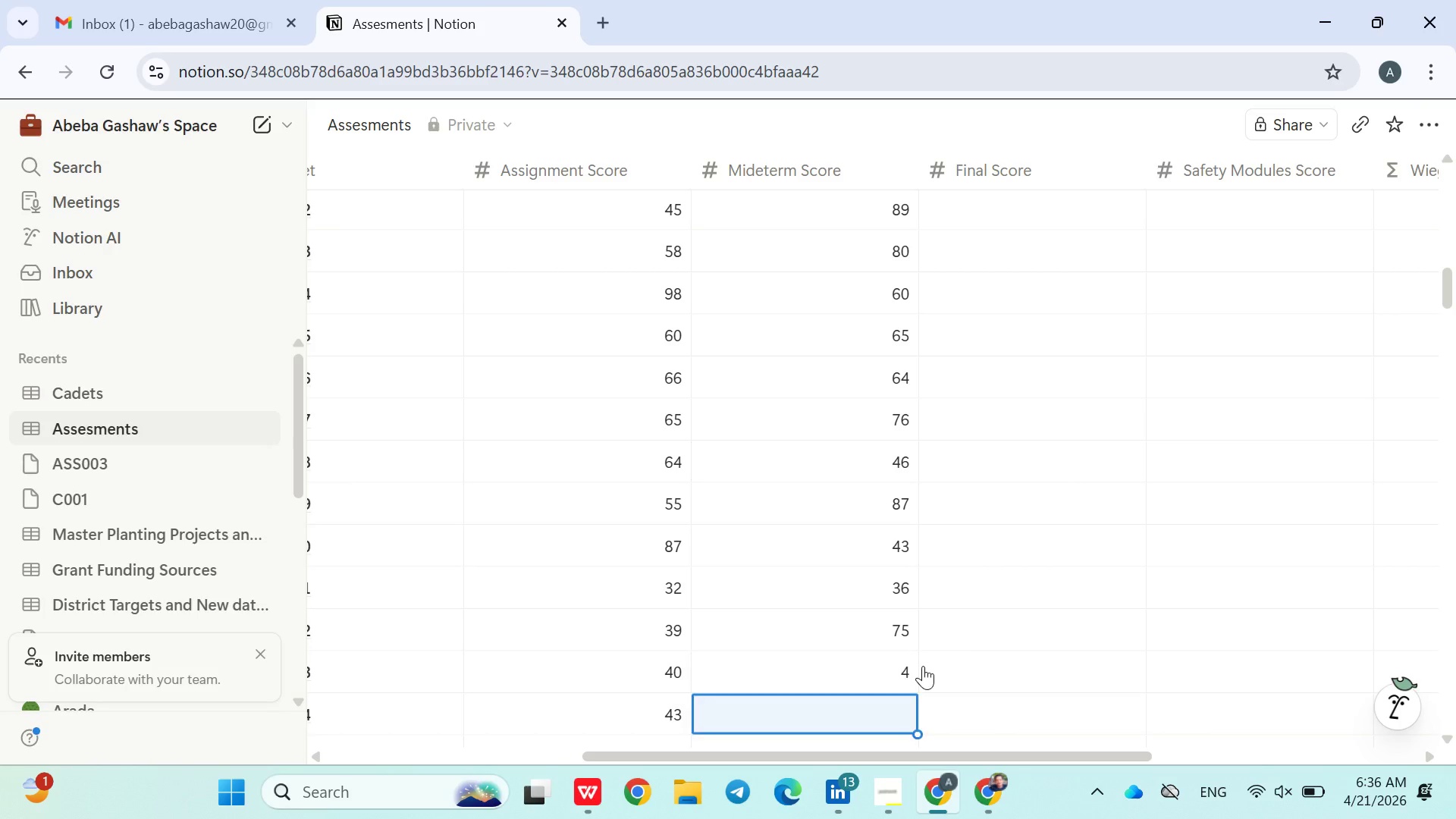 
key(Enter)
 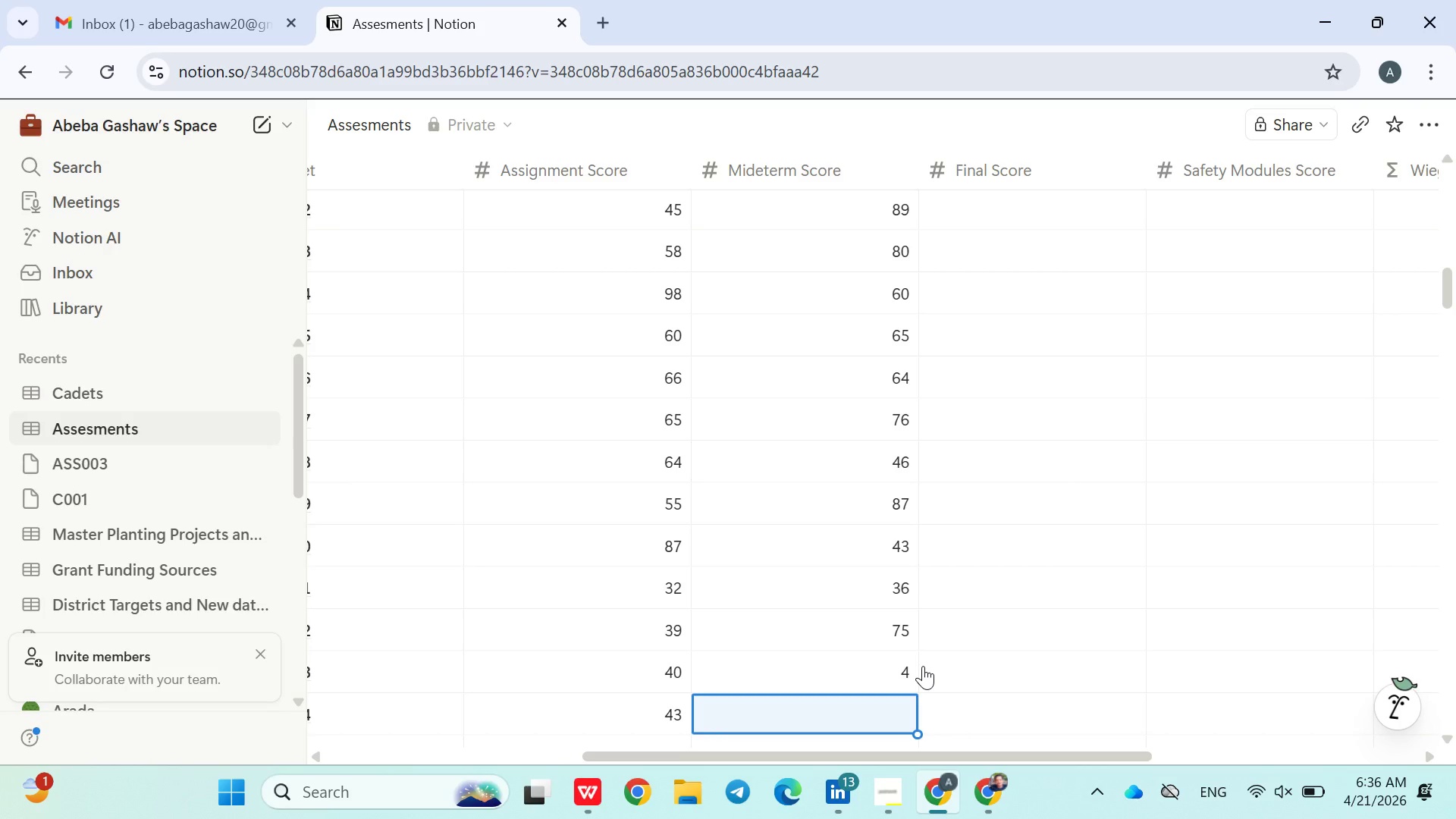 
key(ArrowUp)
 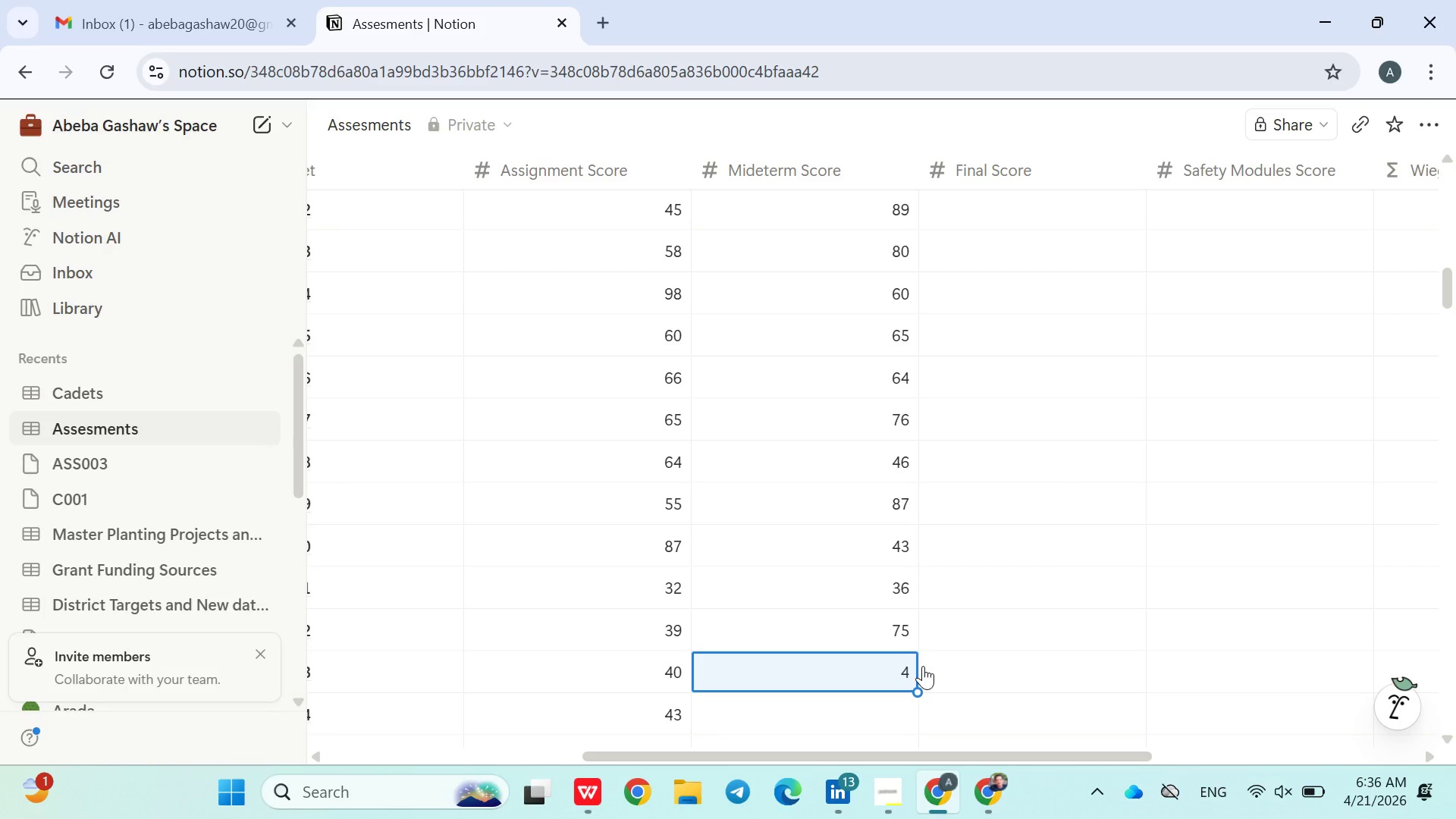 
type(54)
 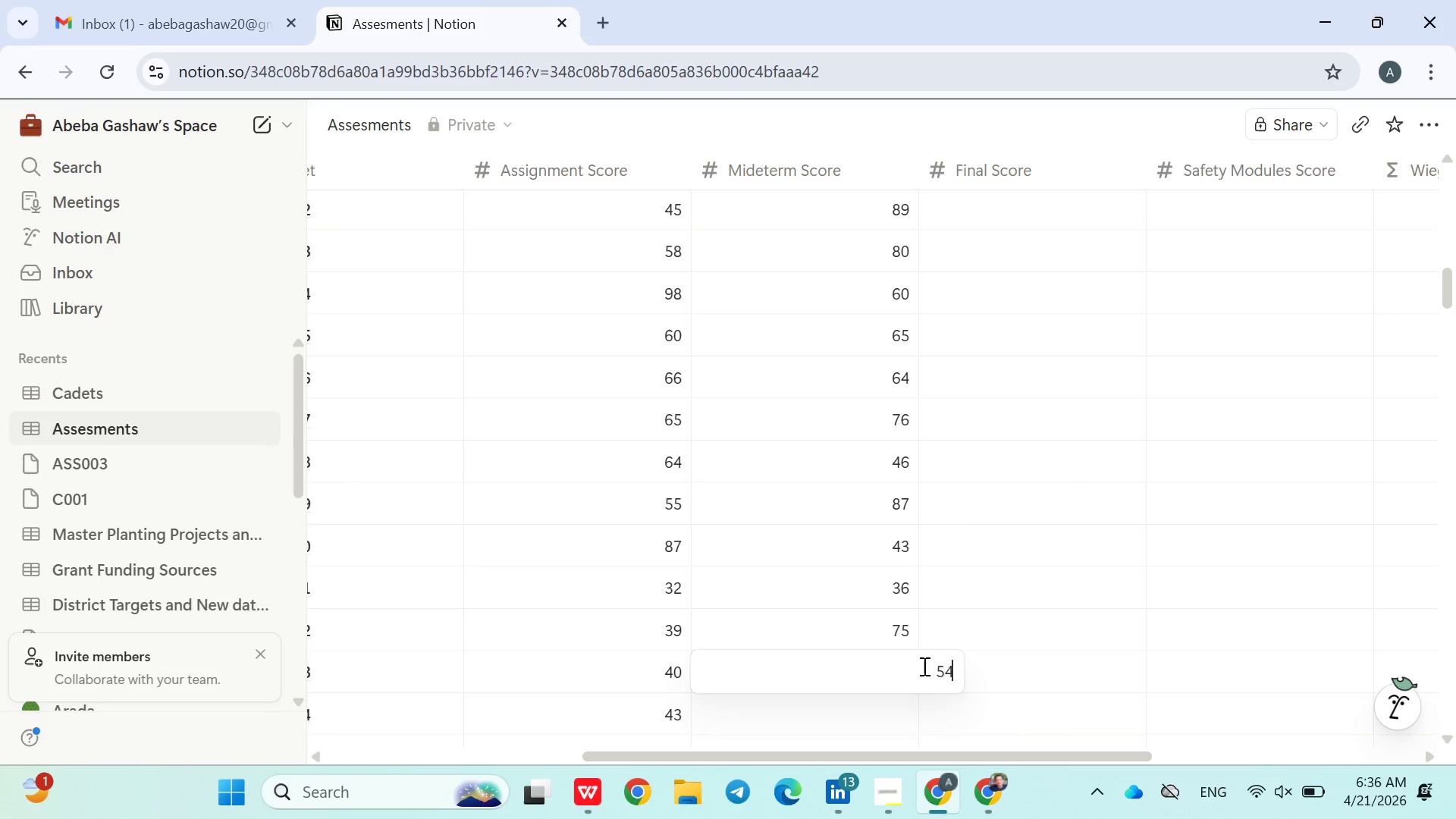 
key(Enter)
 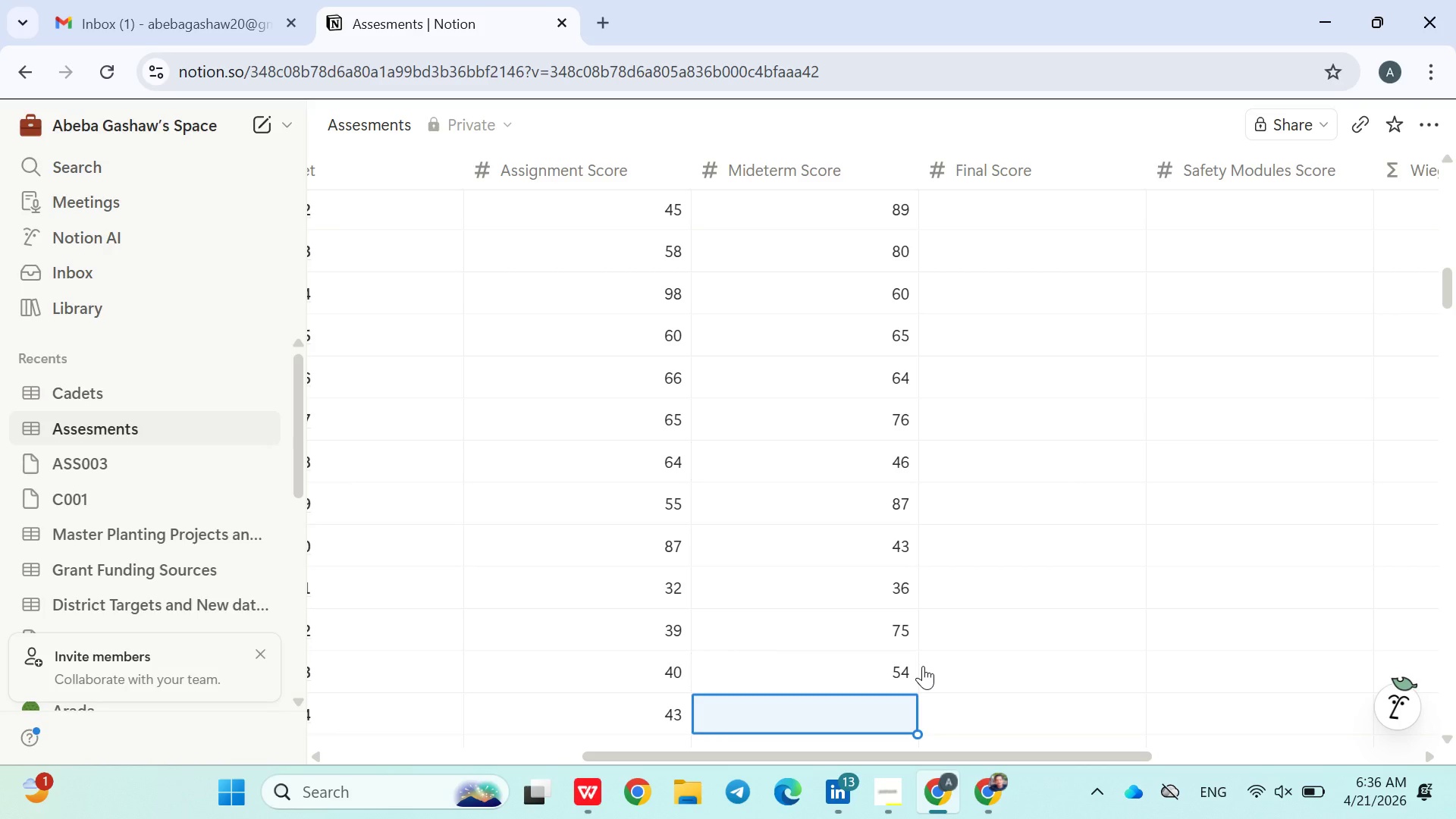 
type(47)
 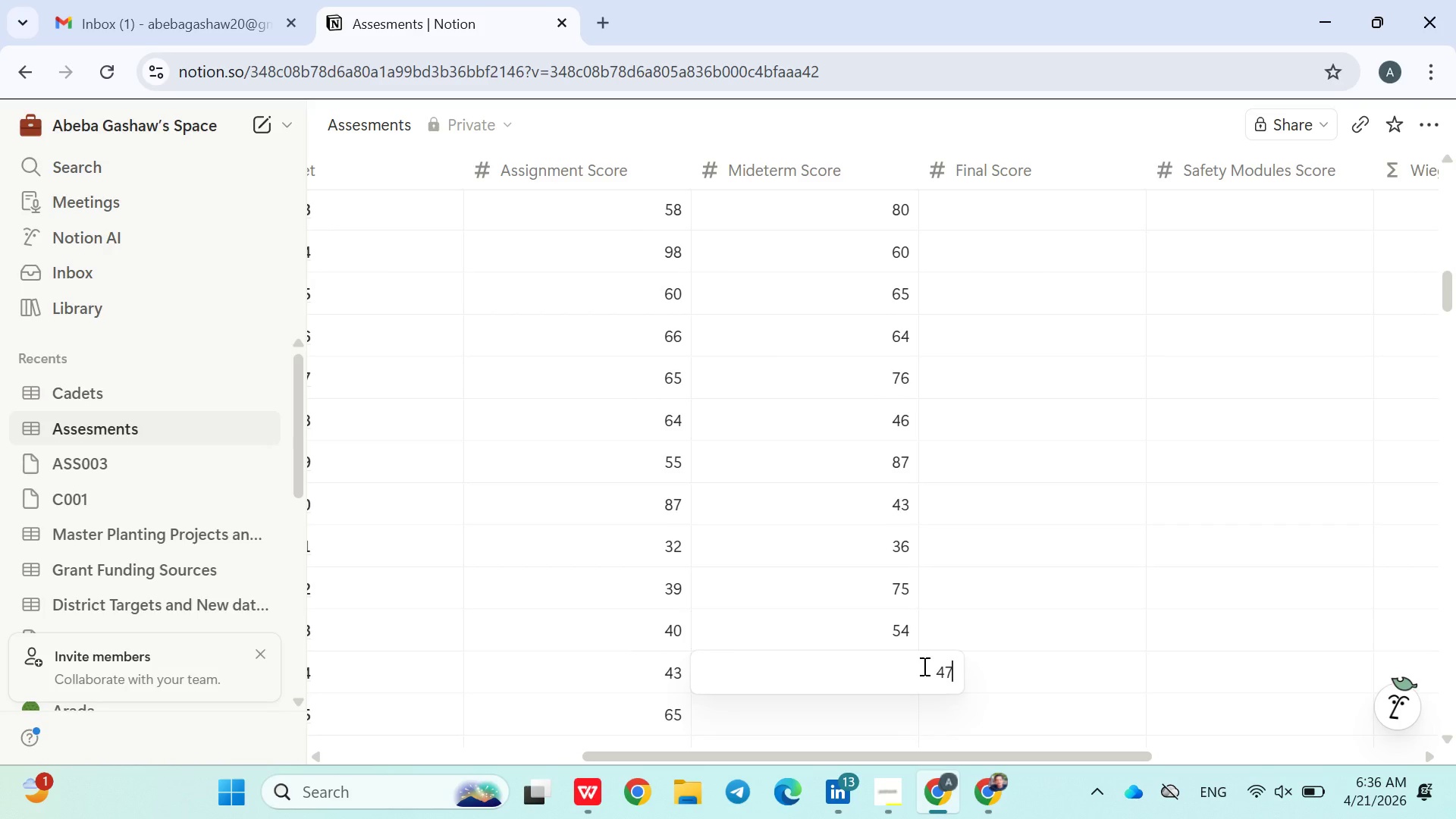 
key(Enter)
 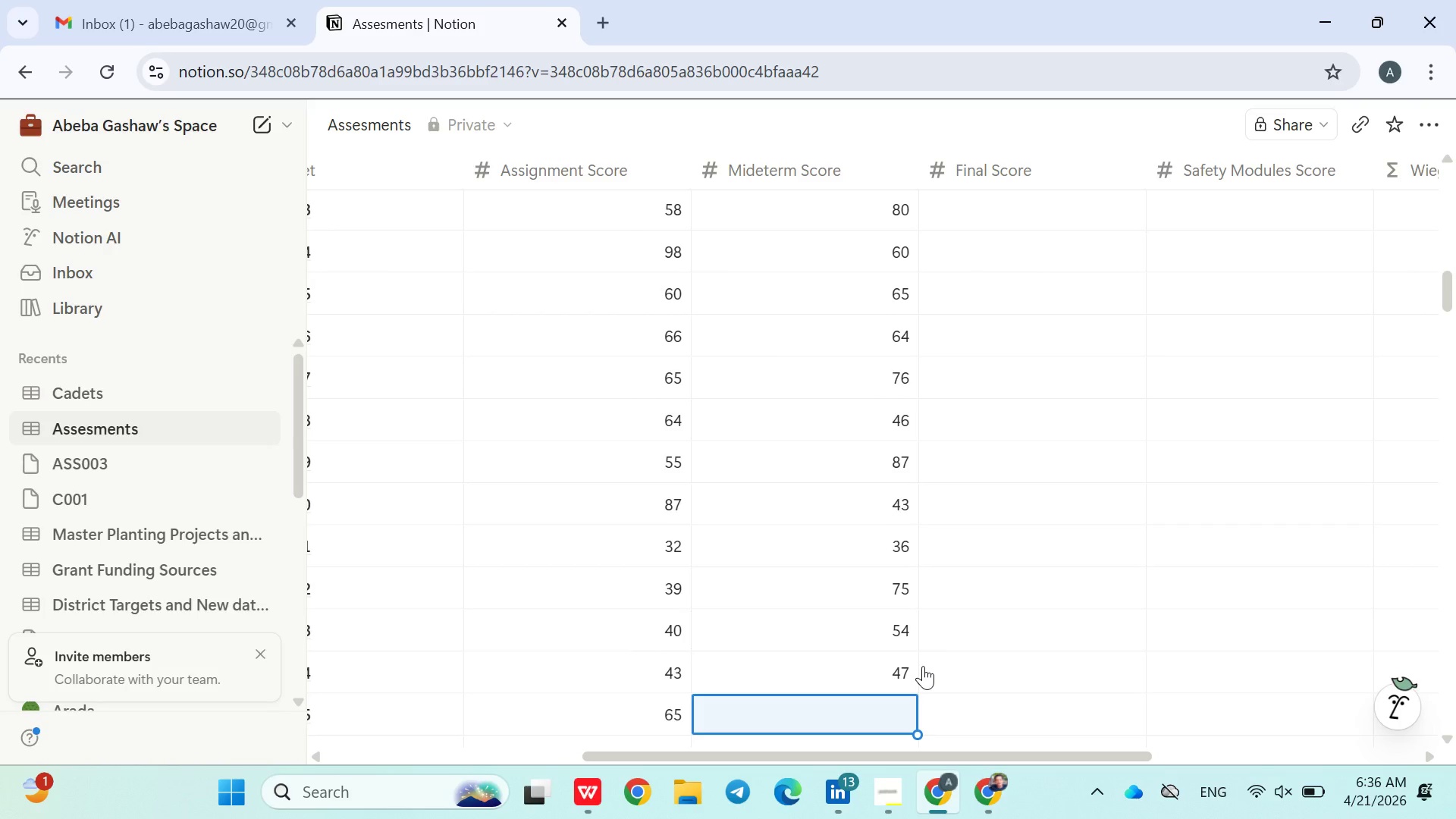 
type(766)
 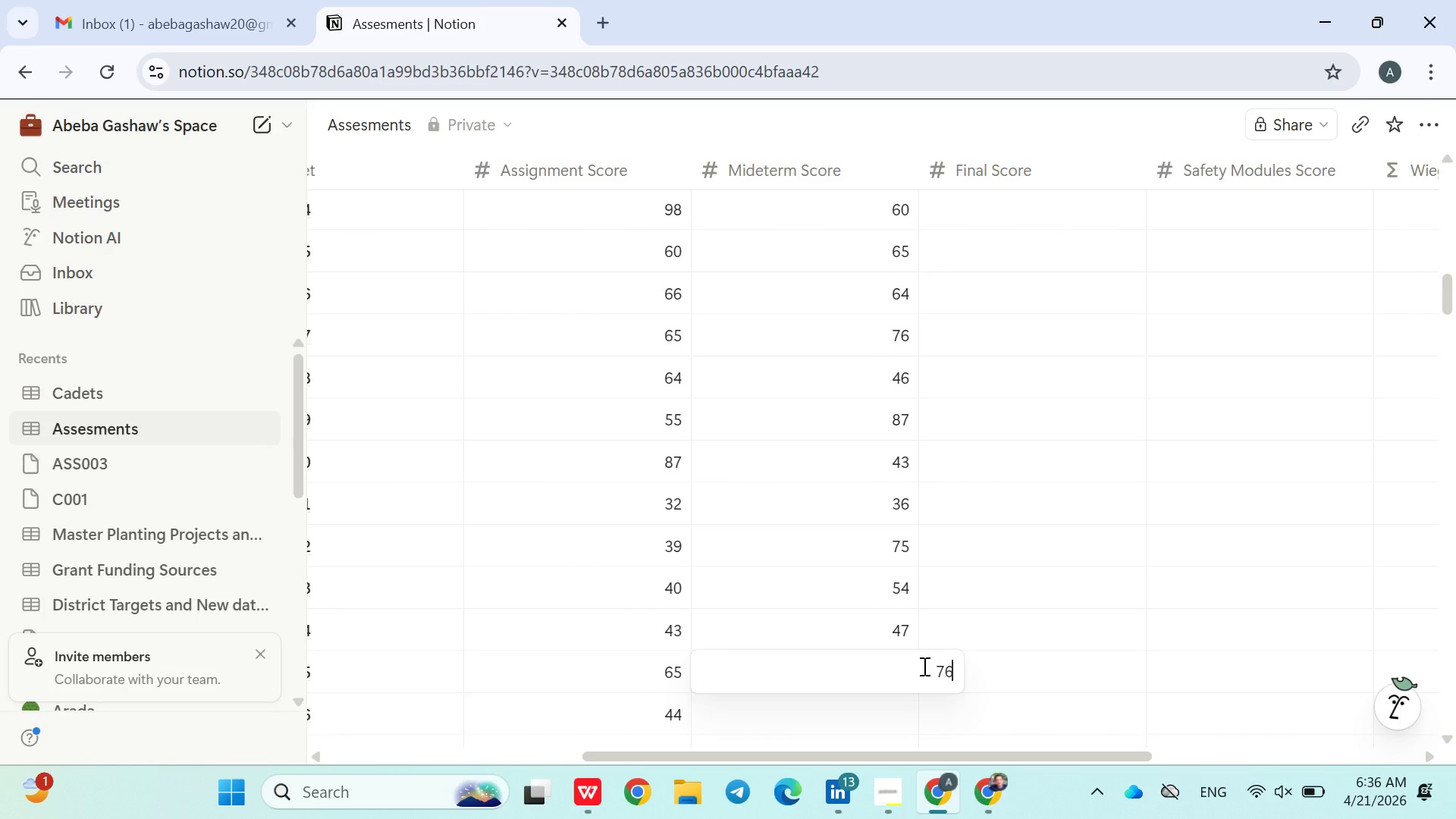 
key(Enter)
 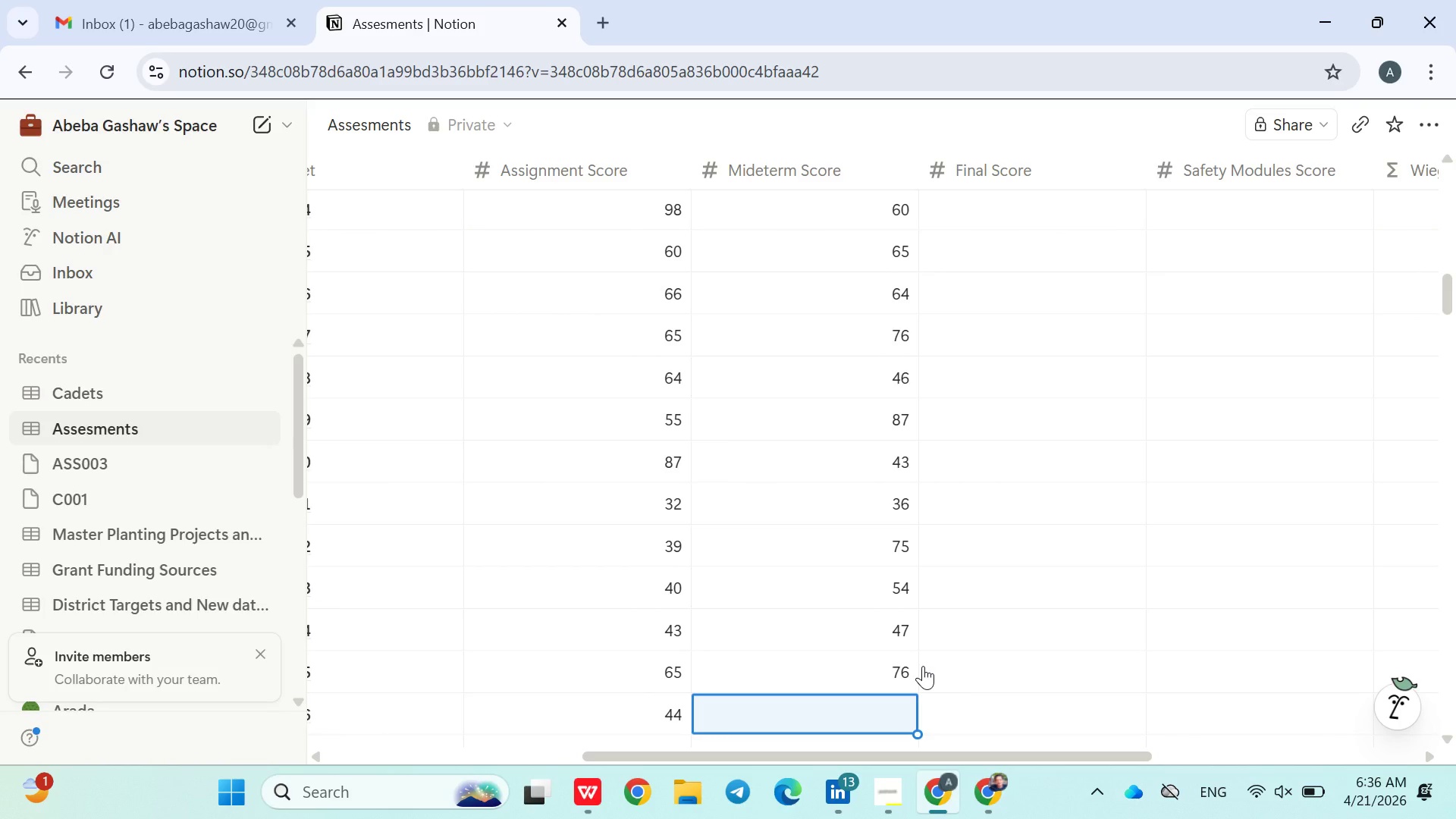 
type(87)
 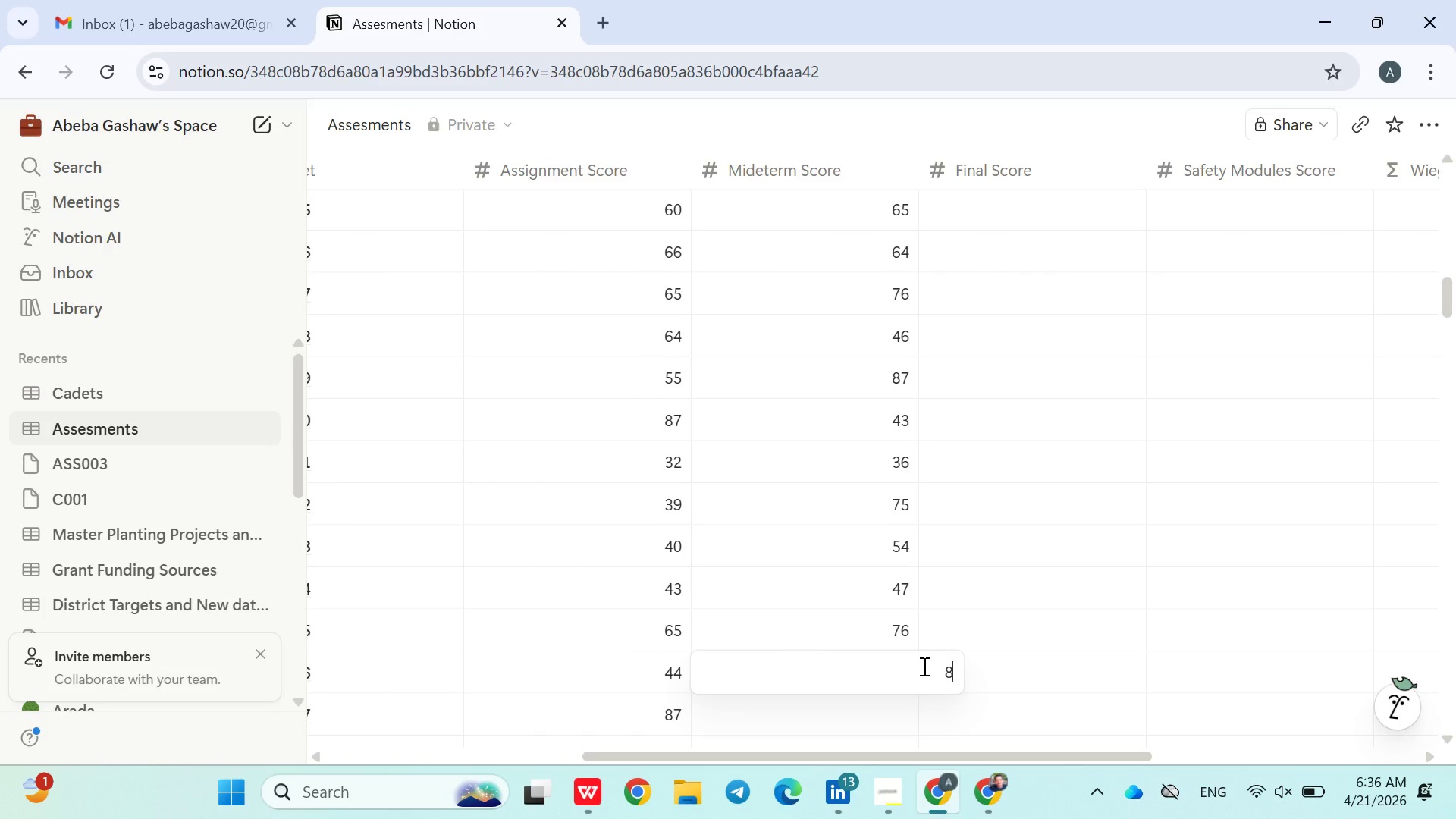 
key(Enter)
 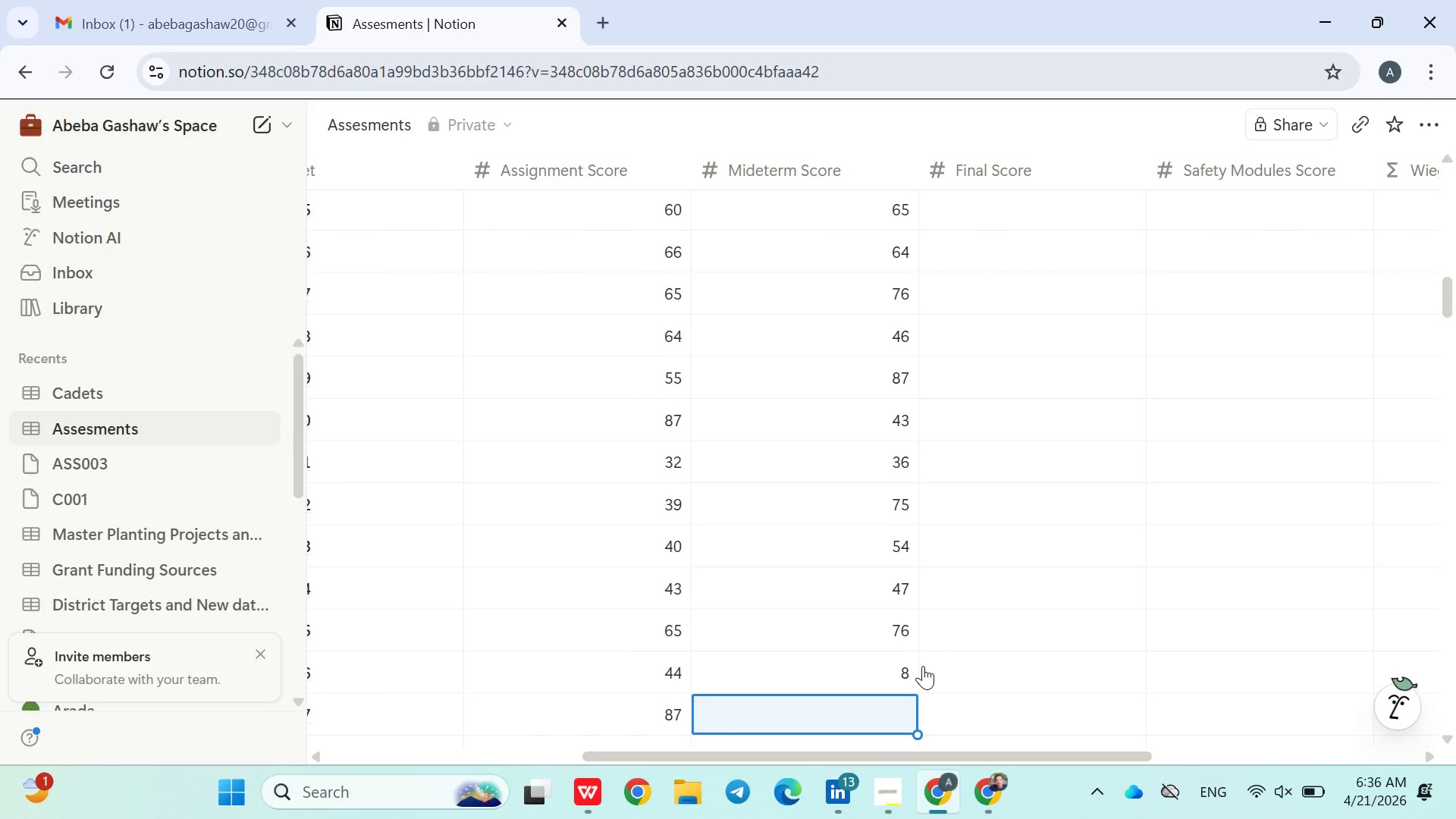 
key(ArrowUp)
 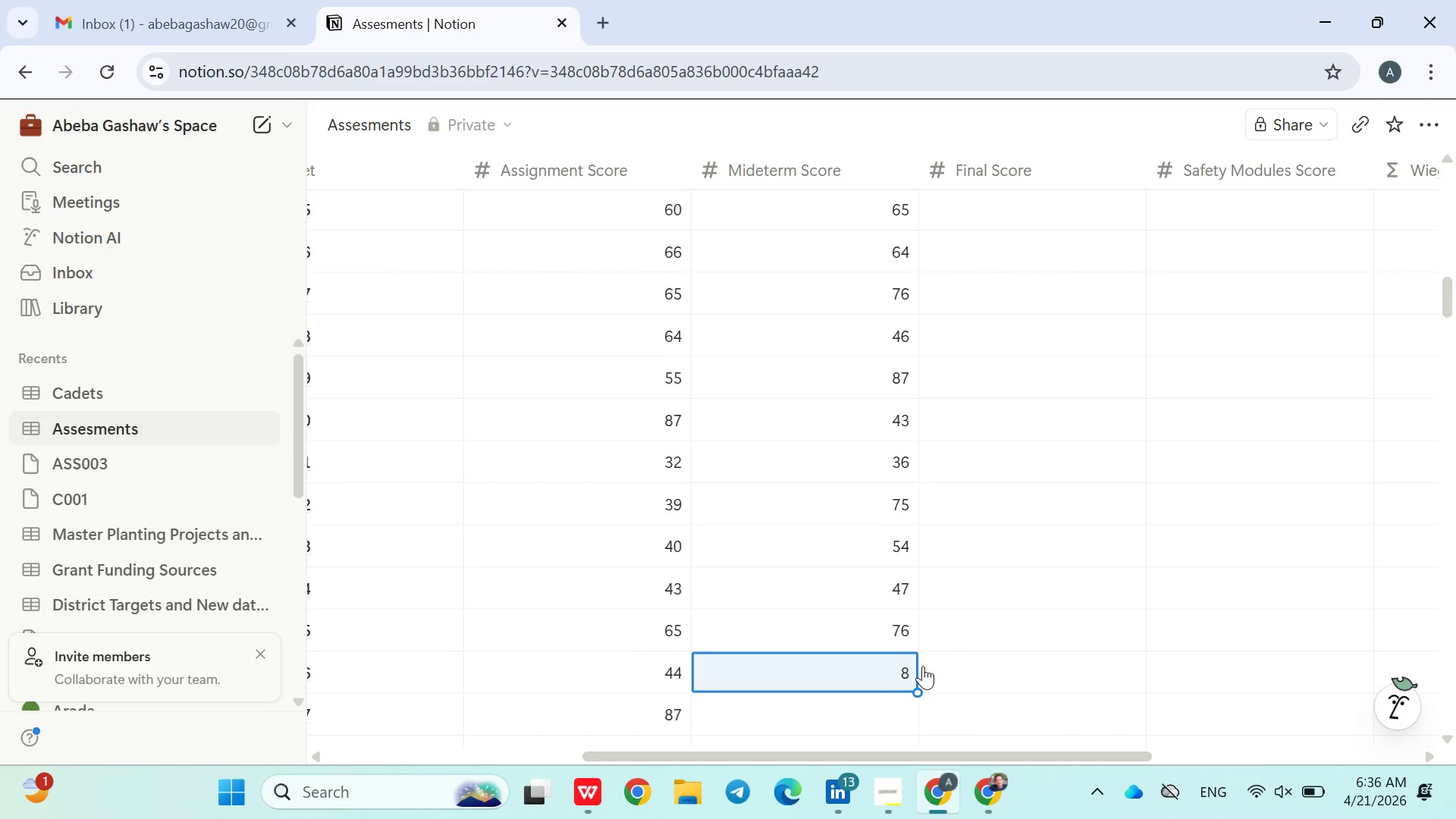 
type(87)
 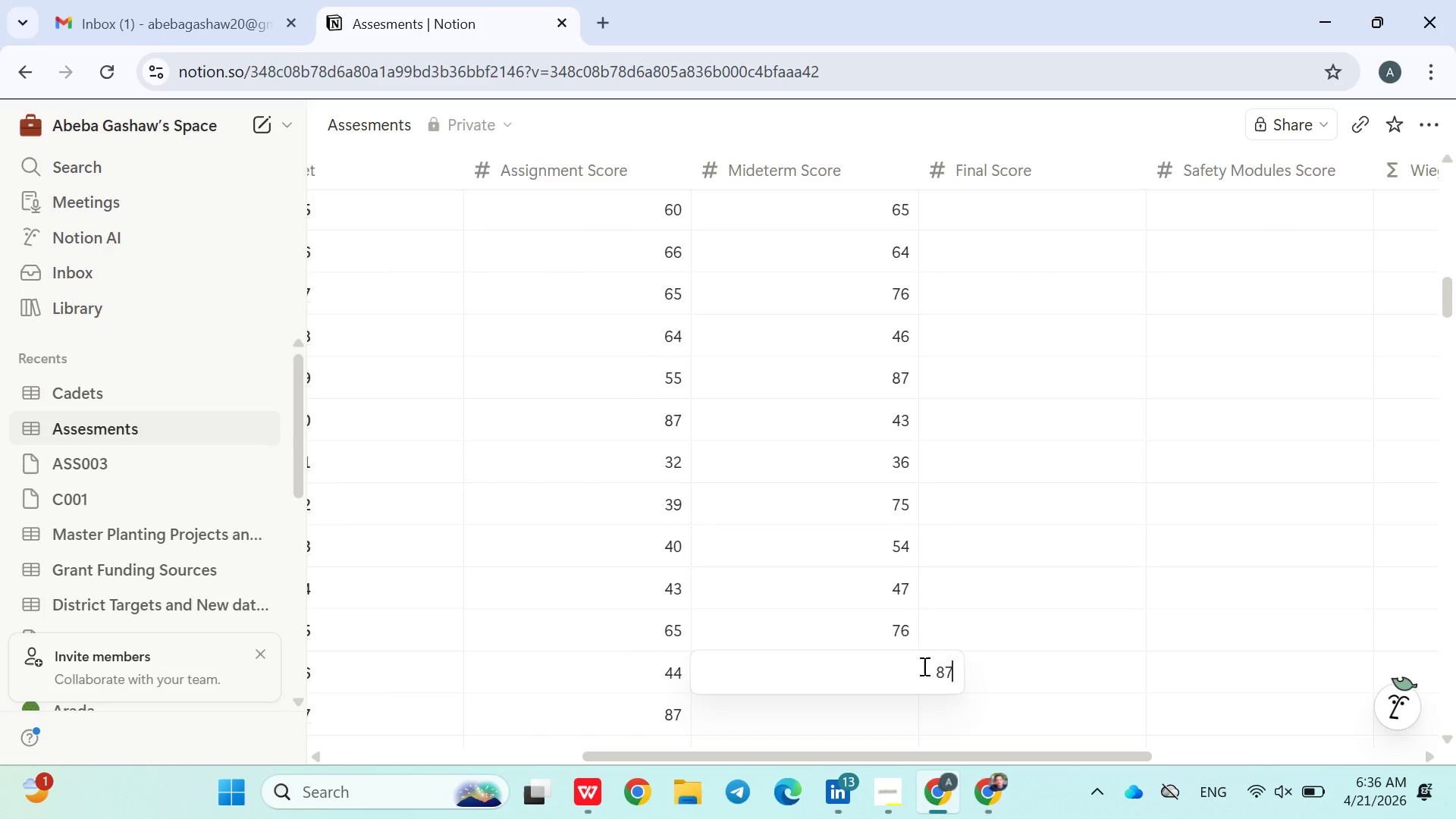 
key(Enter)
 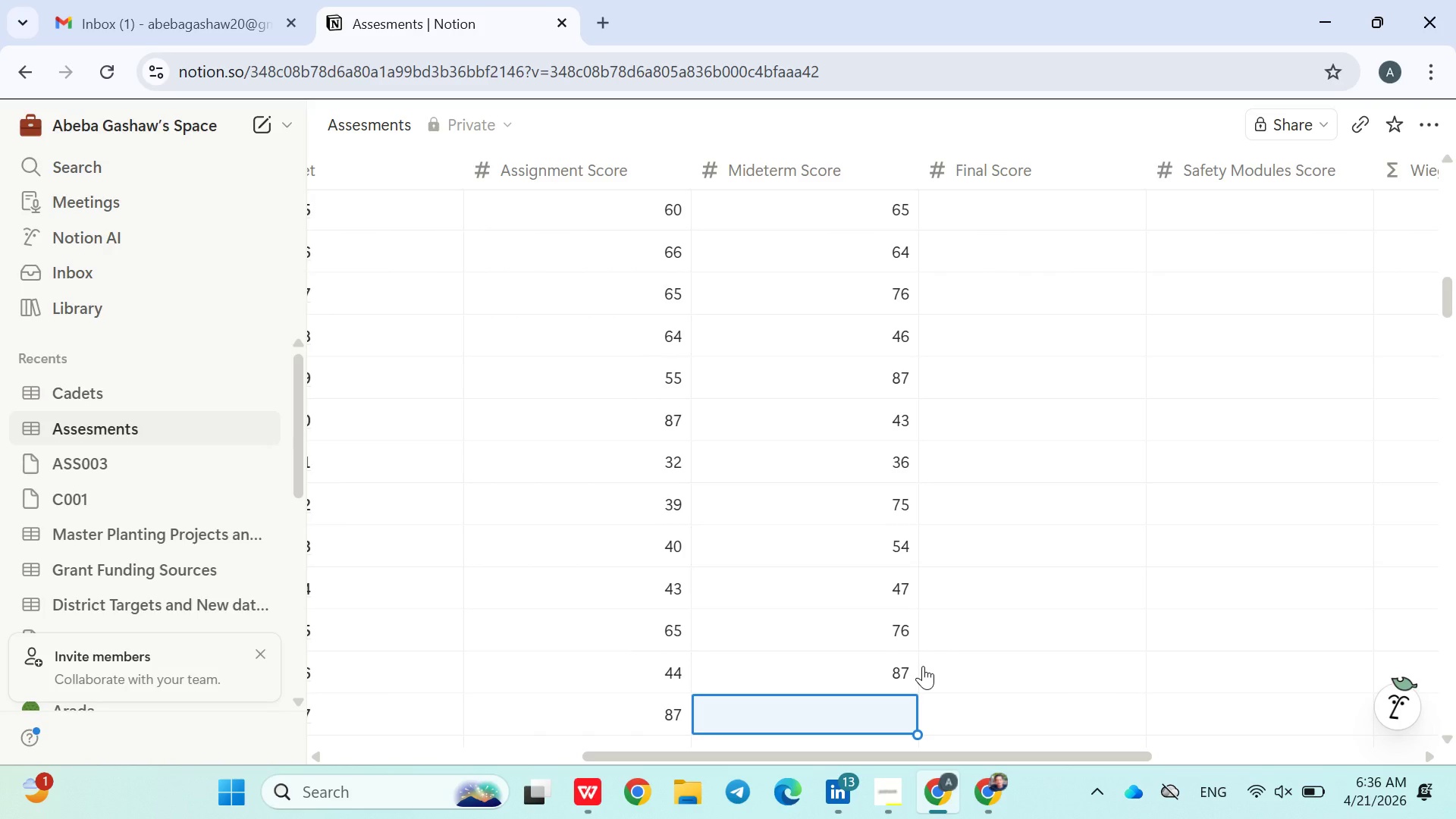 
type(69)
 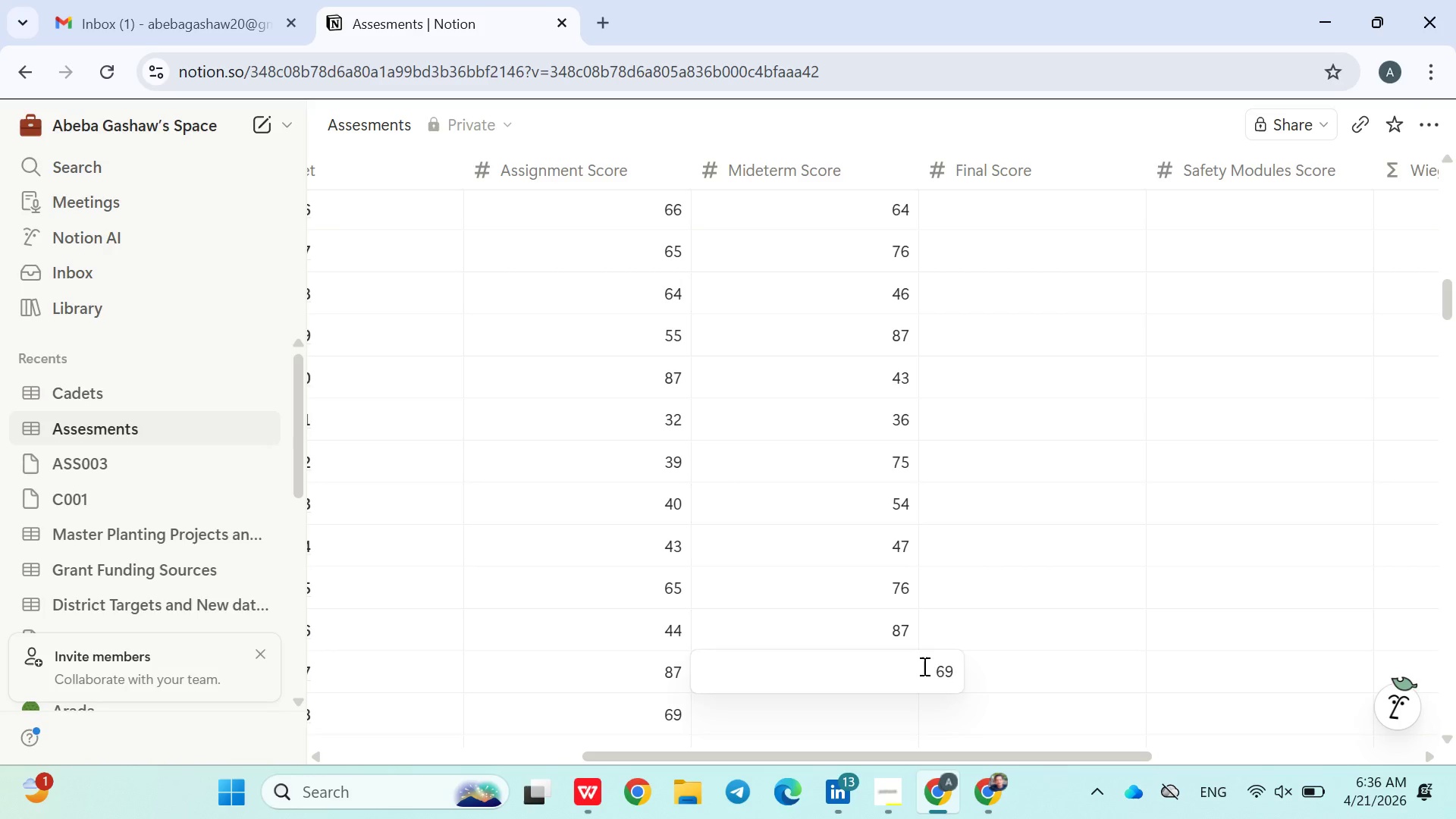 
key(Enter)
 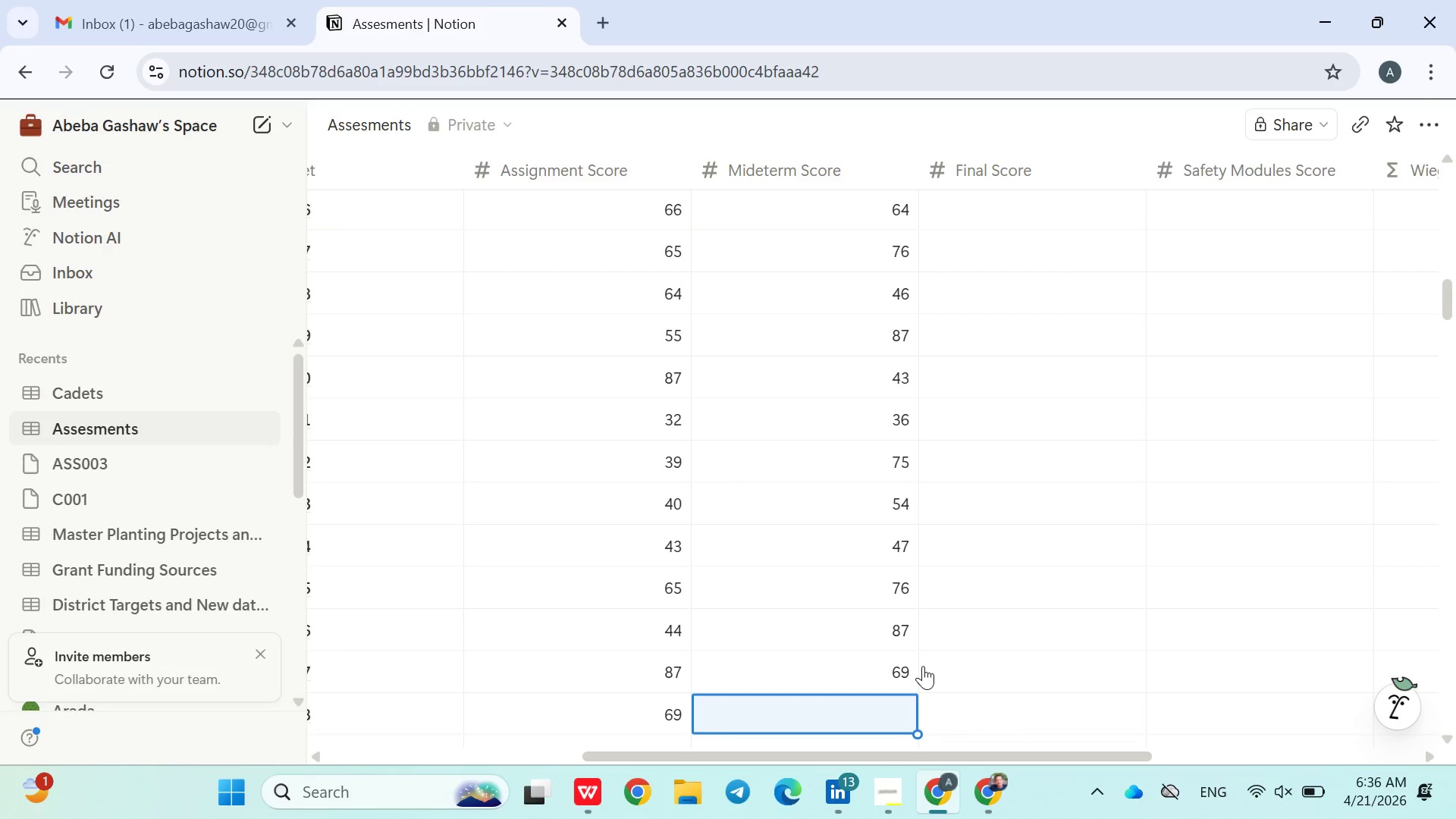 
type(80)
 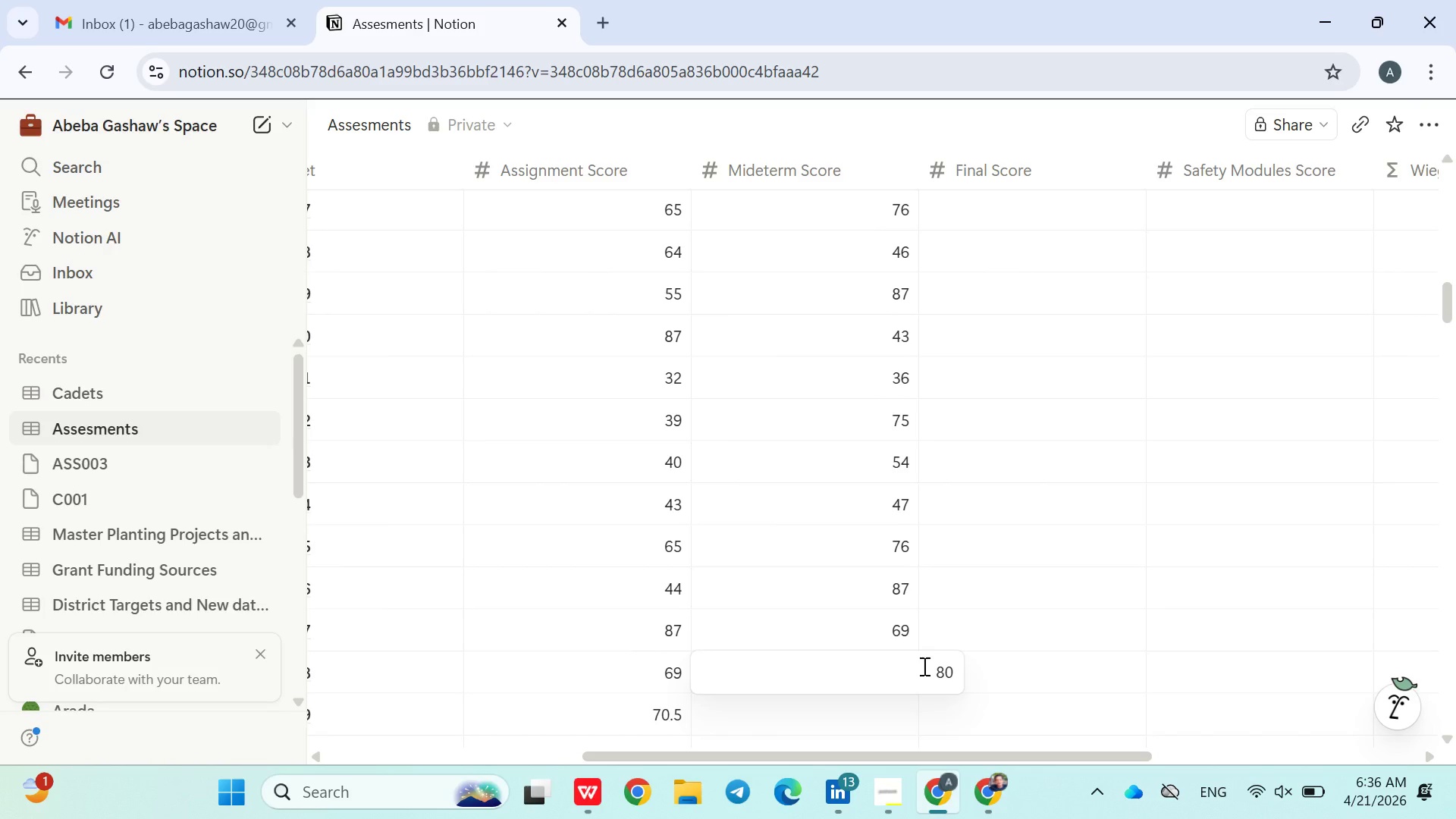 
key(Enter)
 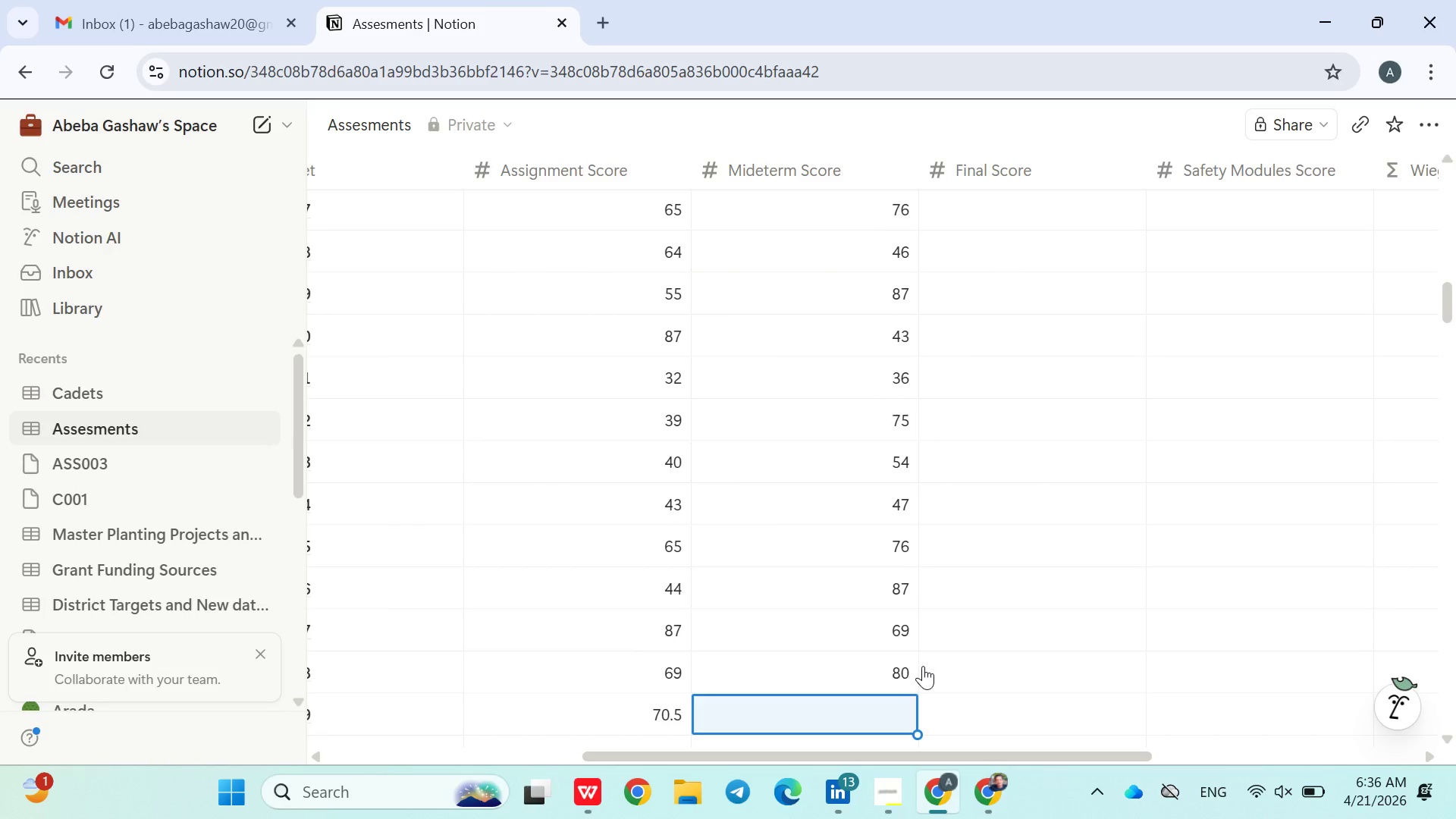 
type(76.5)
 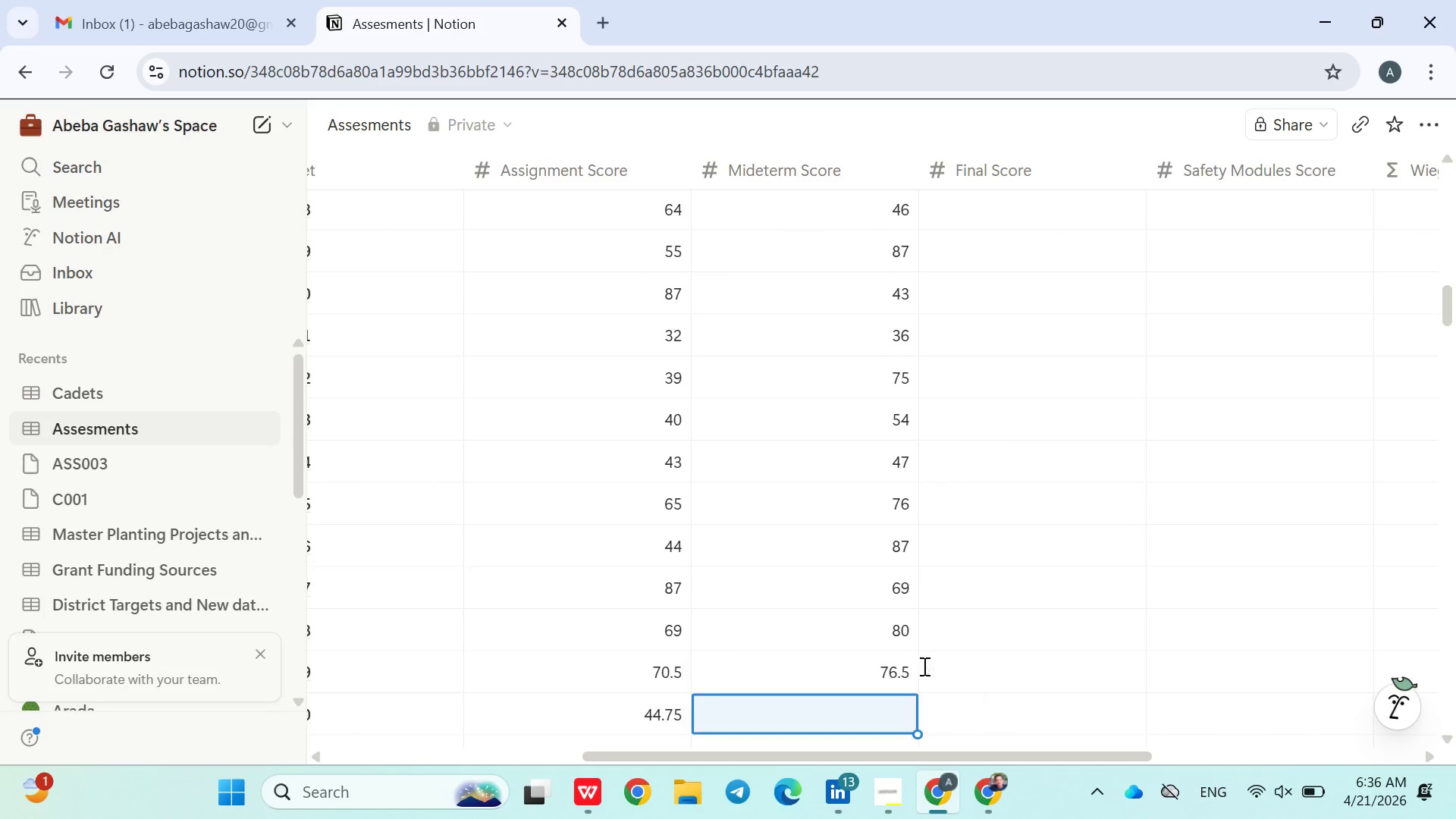 
key(Enter)
 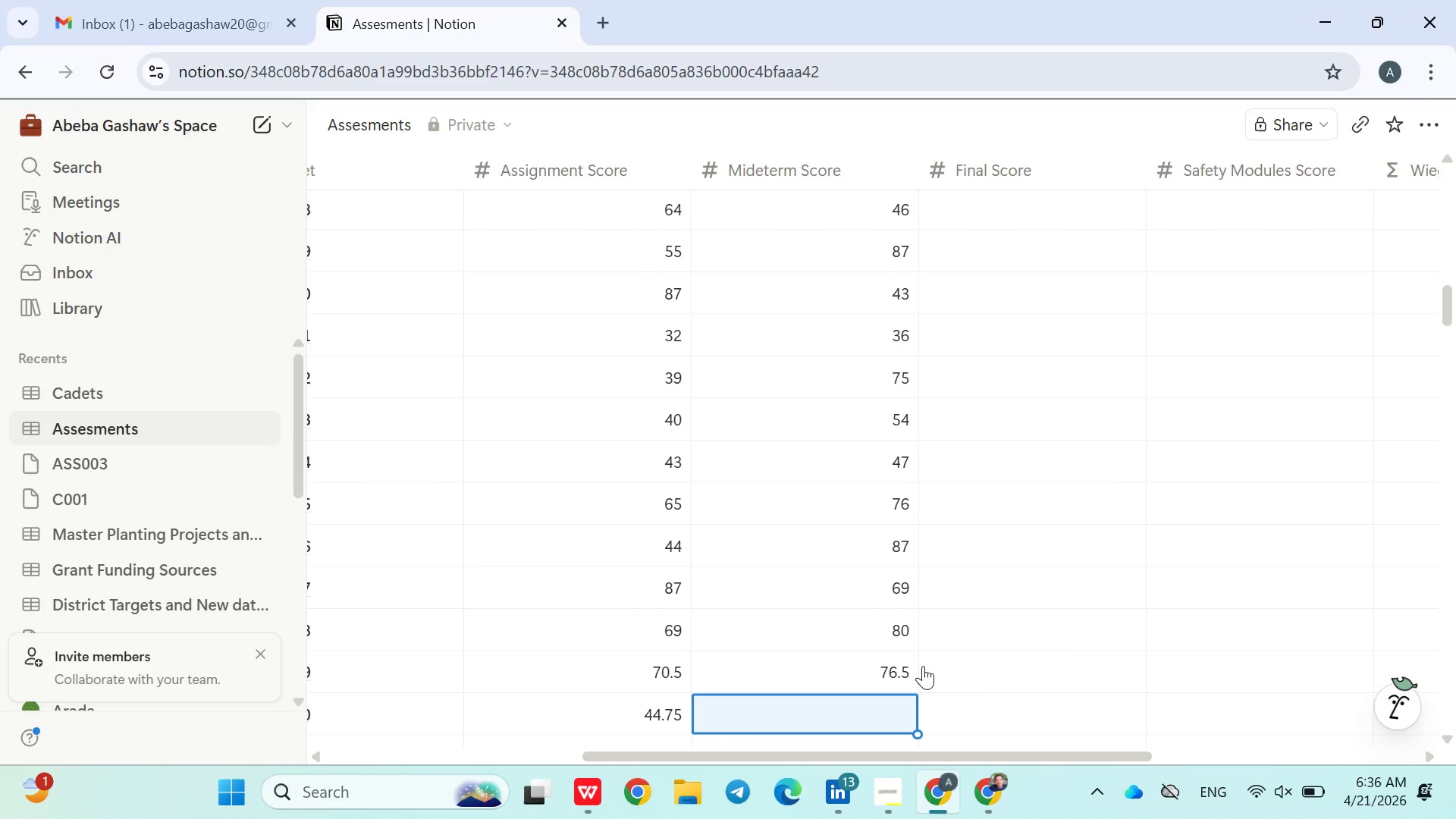 
type(674)
 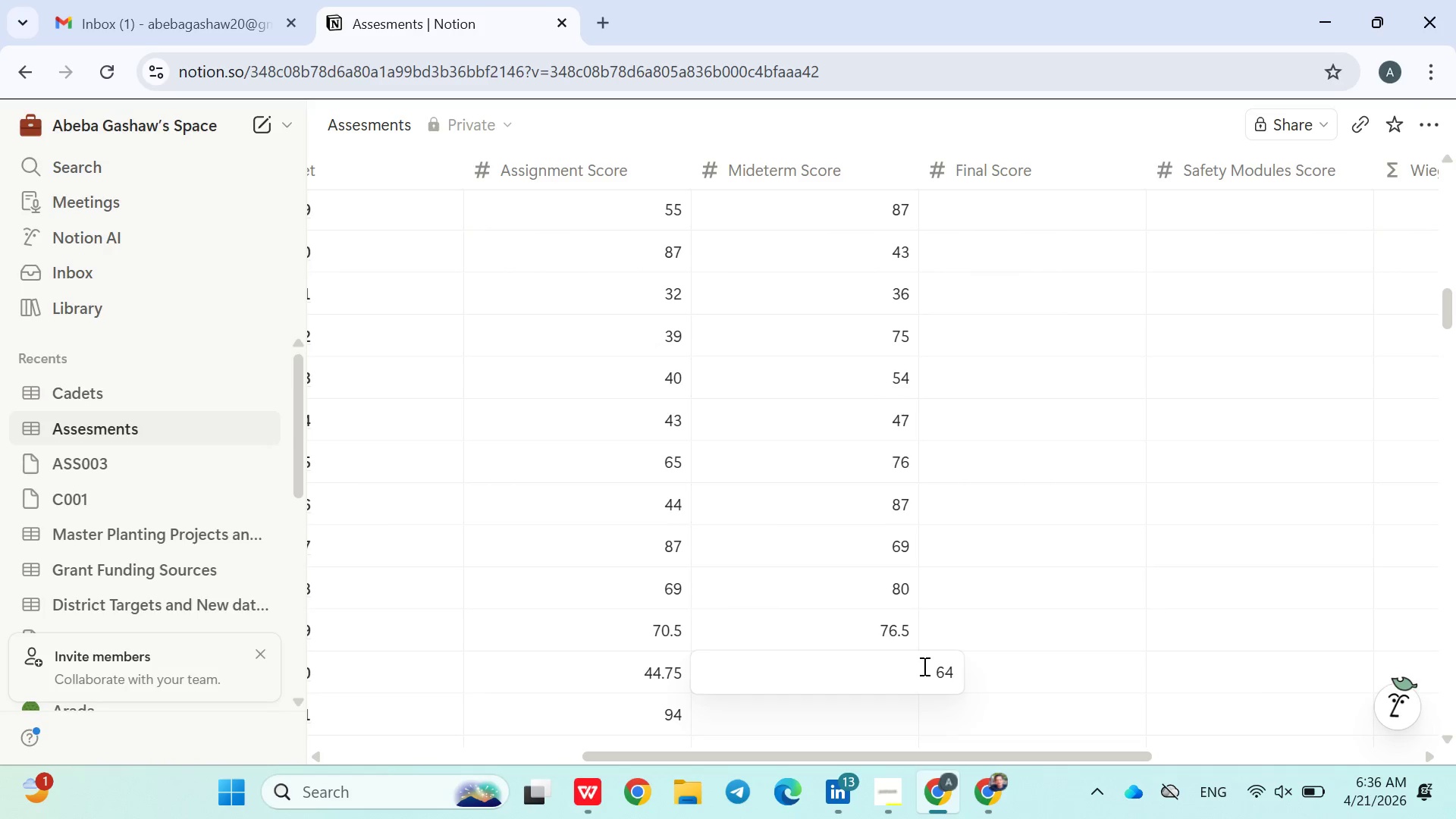 
key(Enter)
 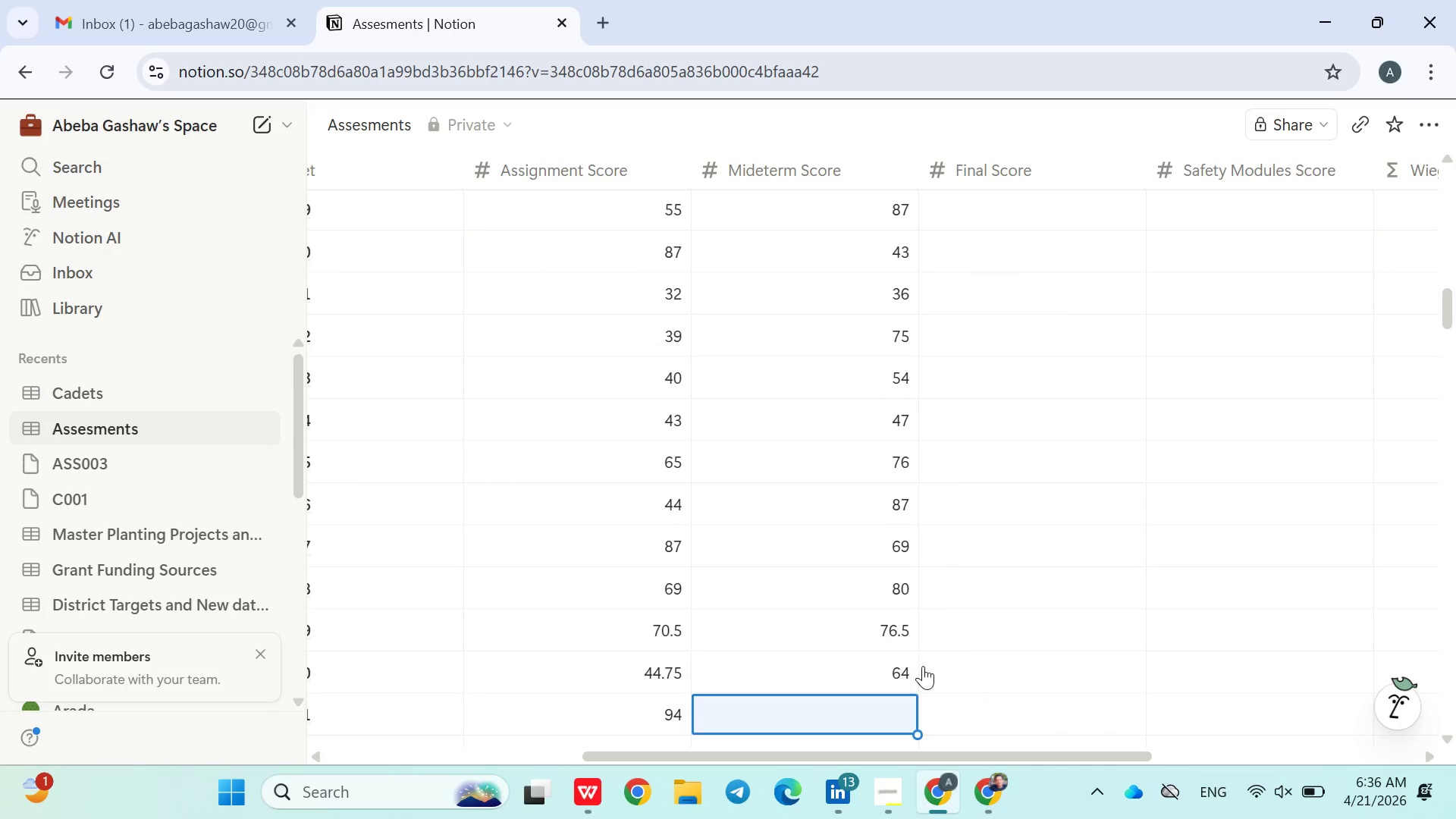 
type(32)
 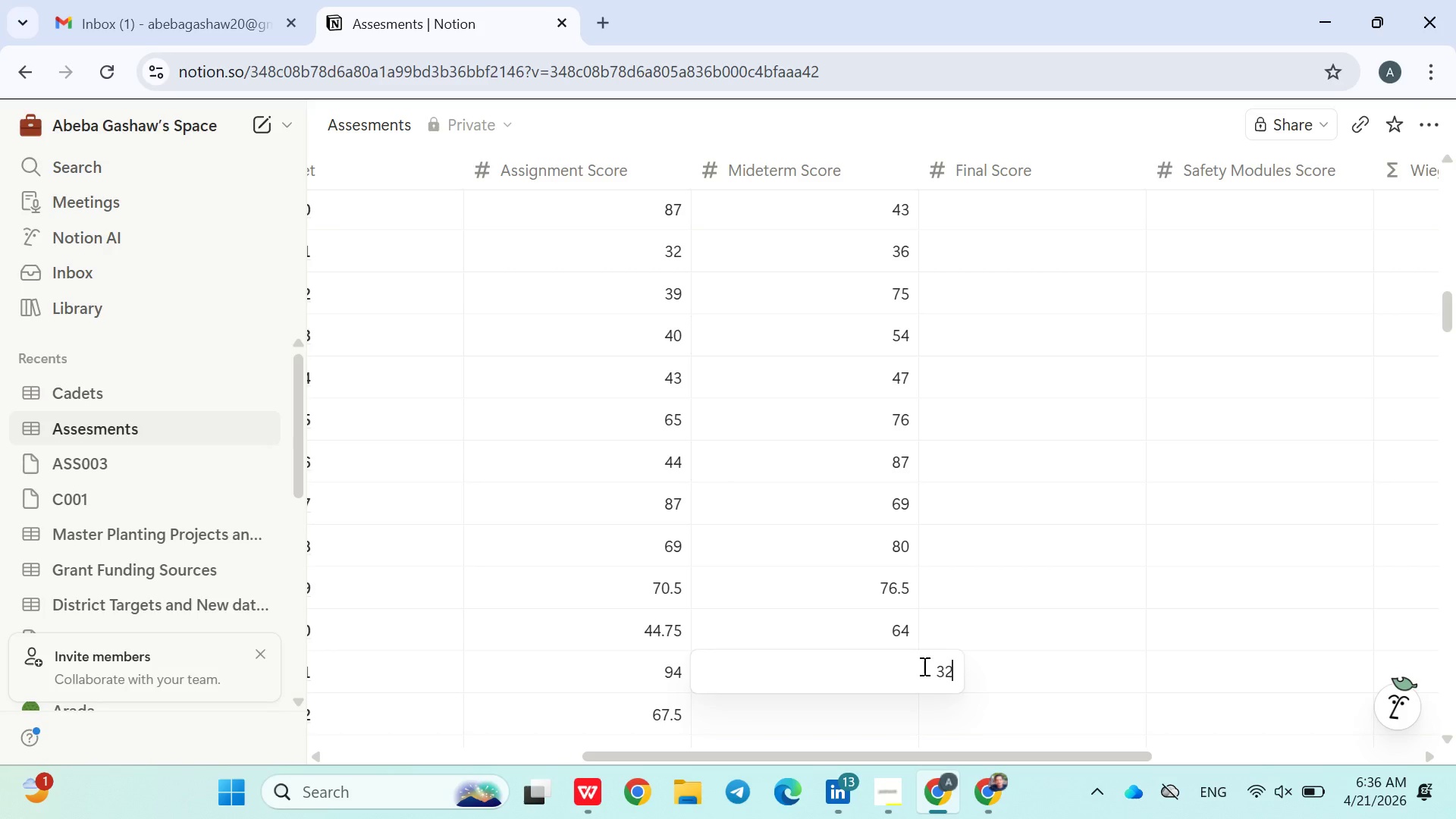 
key(Enter)
 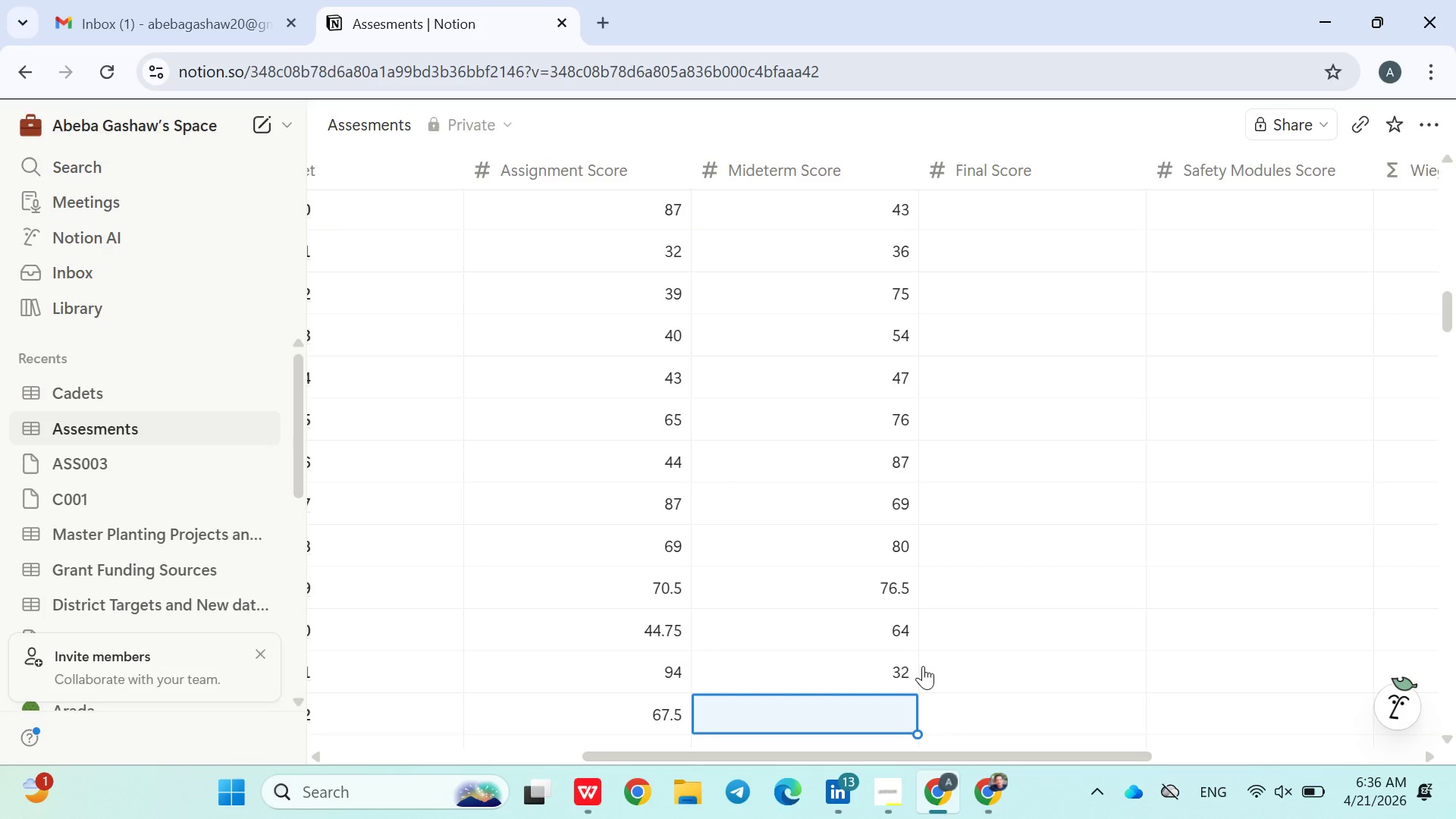 
type(32)
 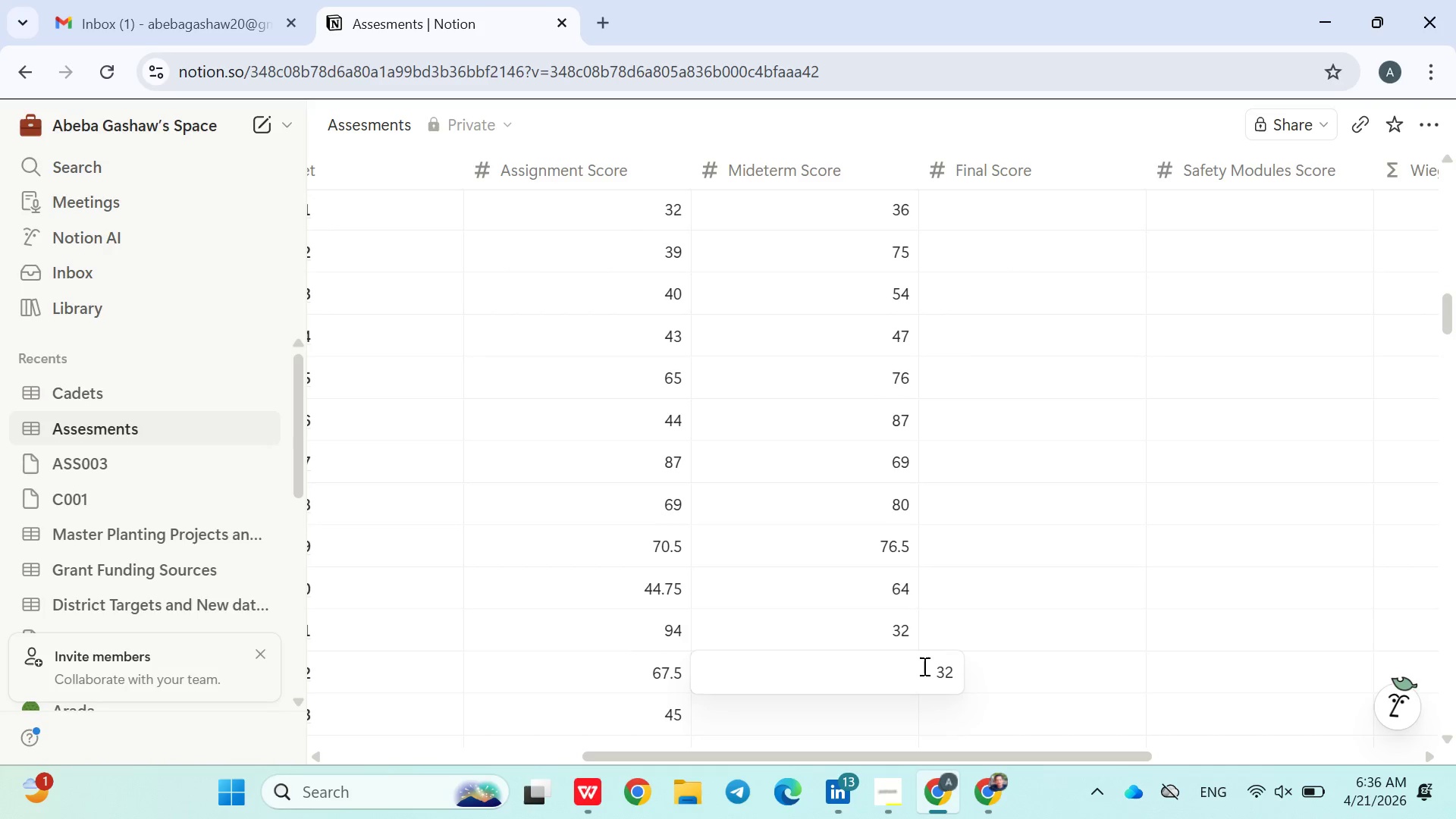 
key(Enter)
 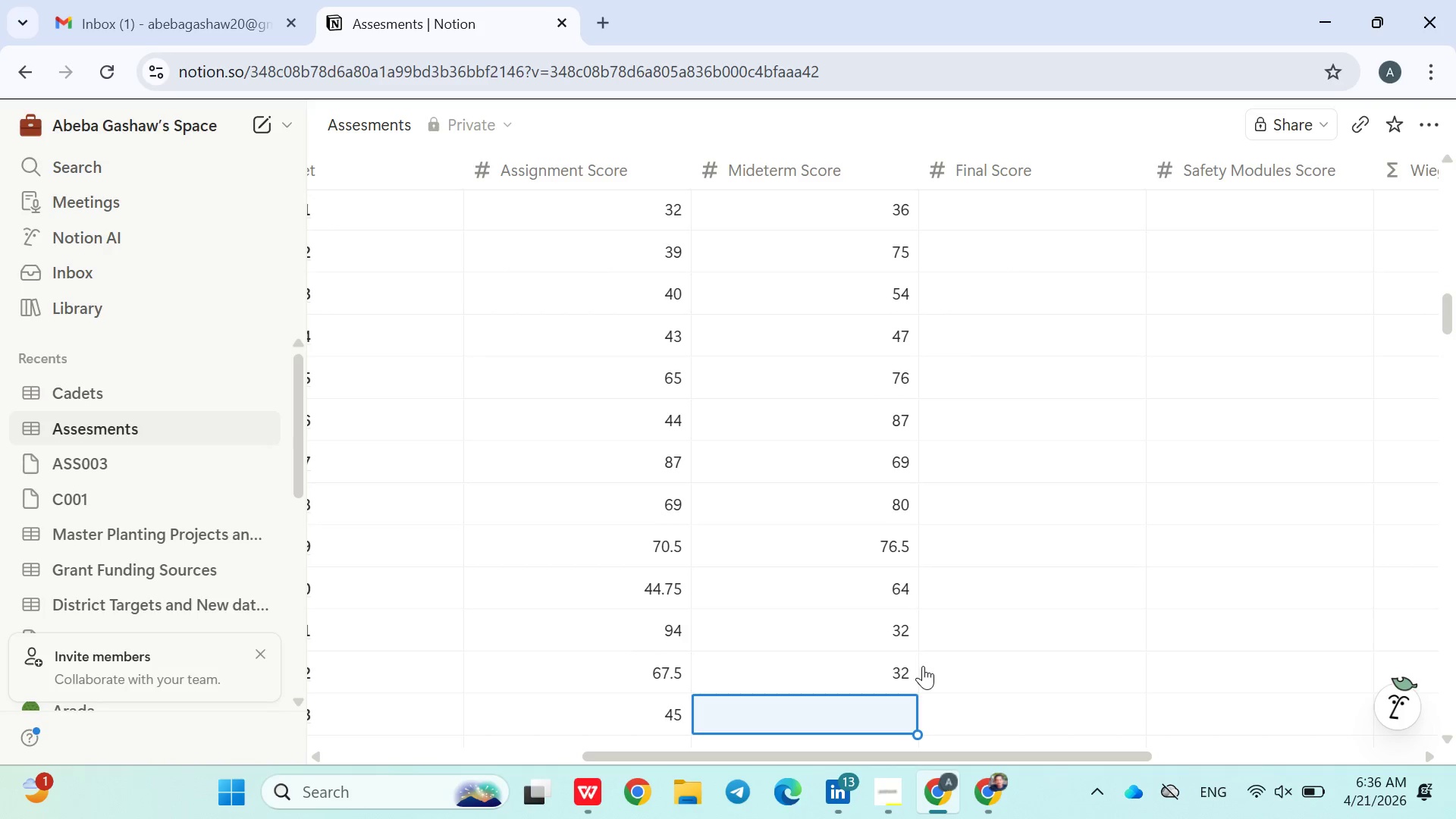 
type(34)
 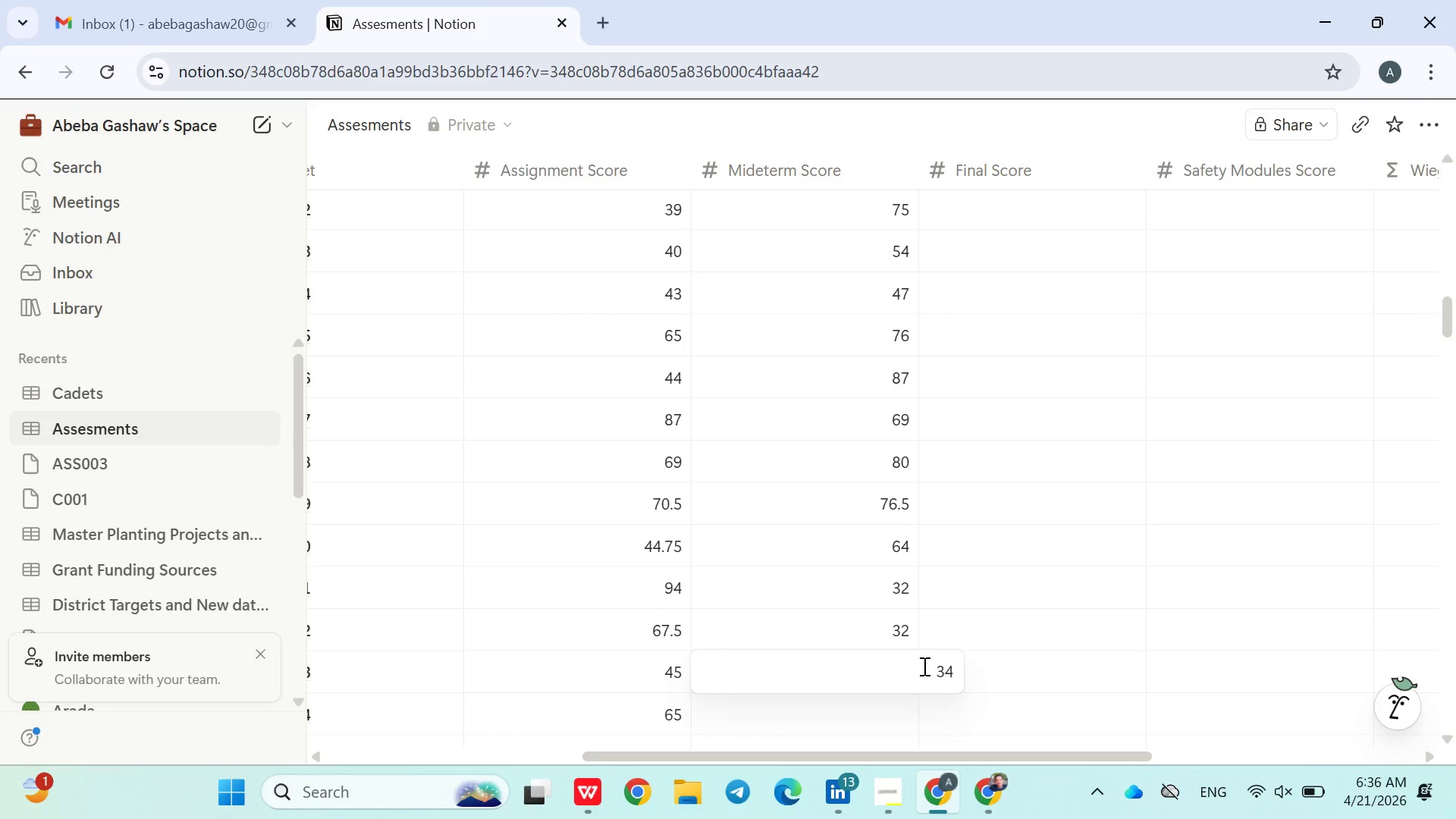 
key(Enter)
 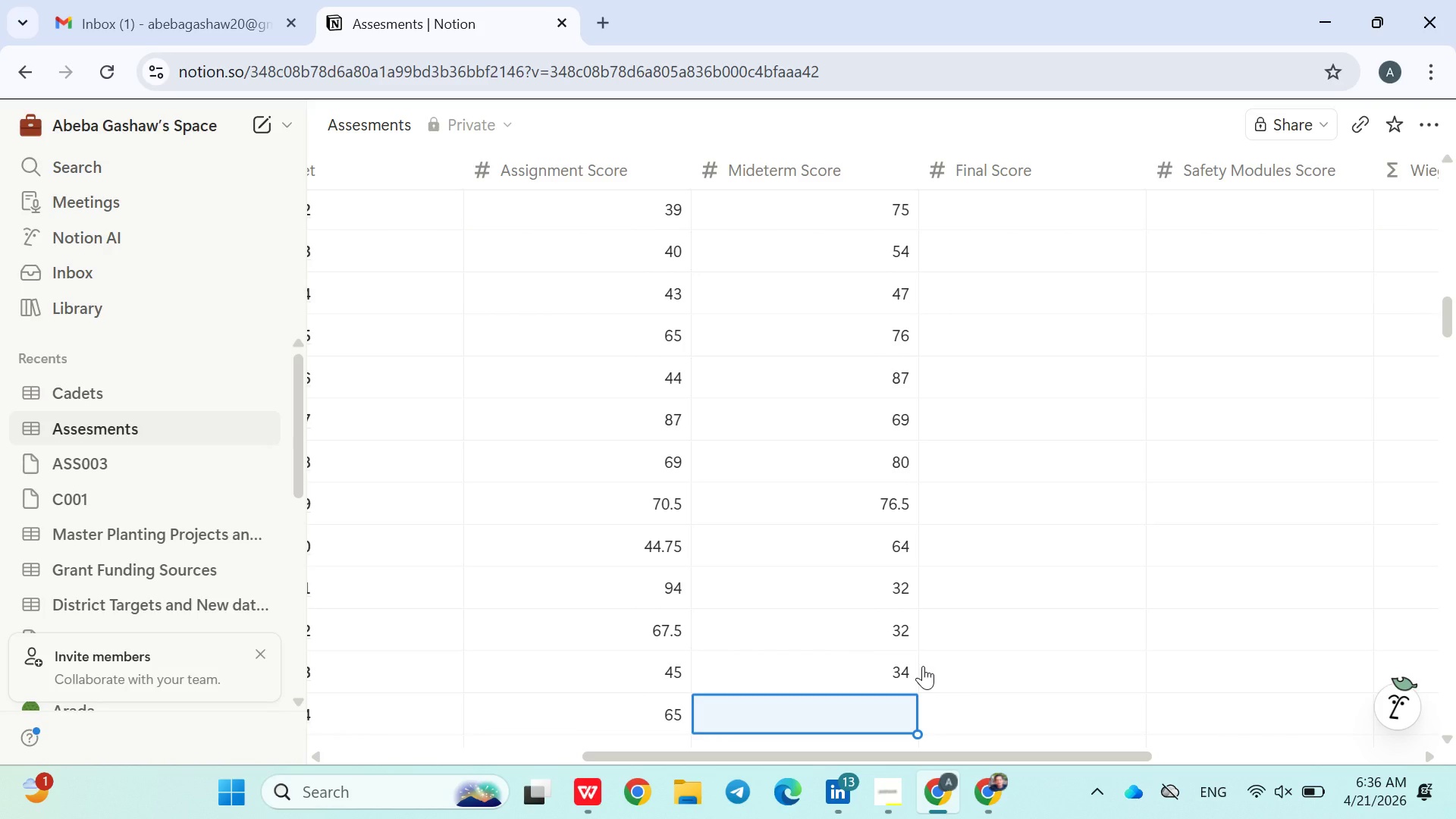 
type(43)
 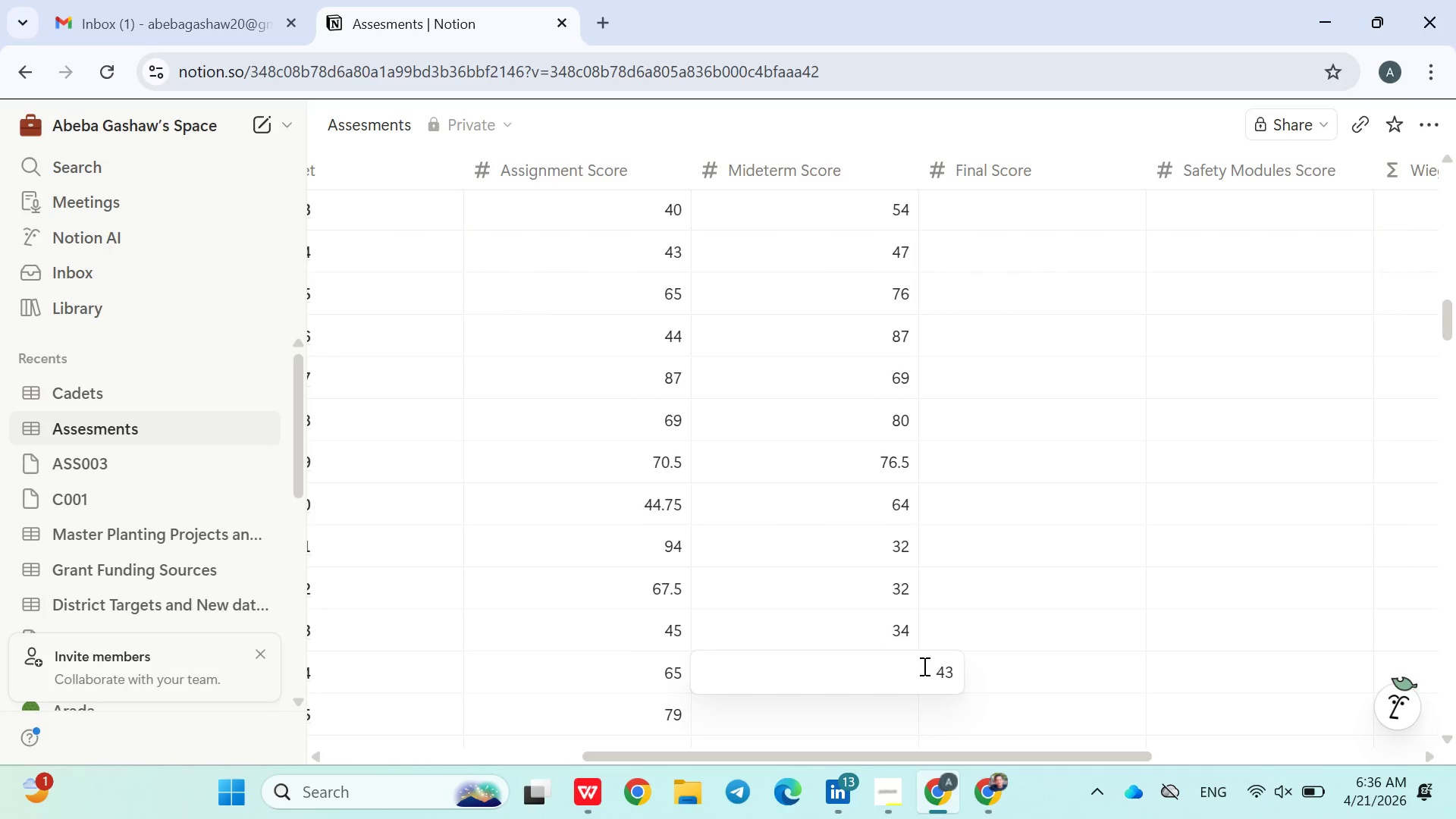 
key(Enter)
 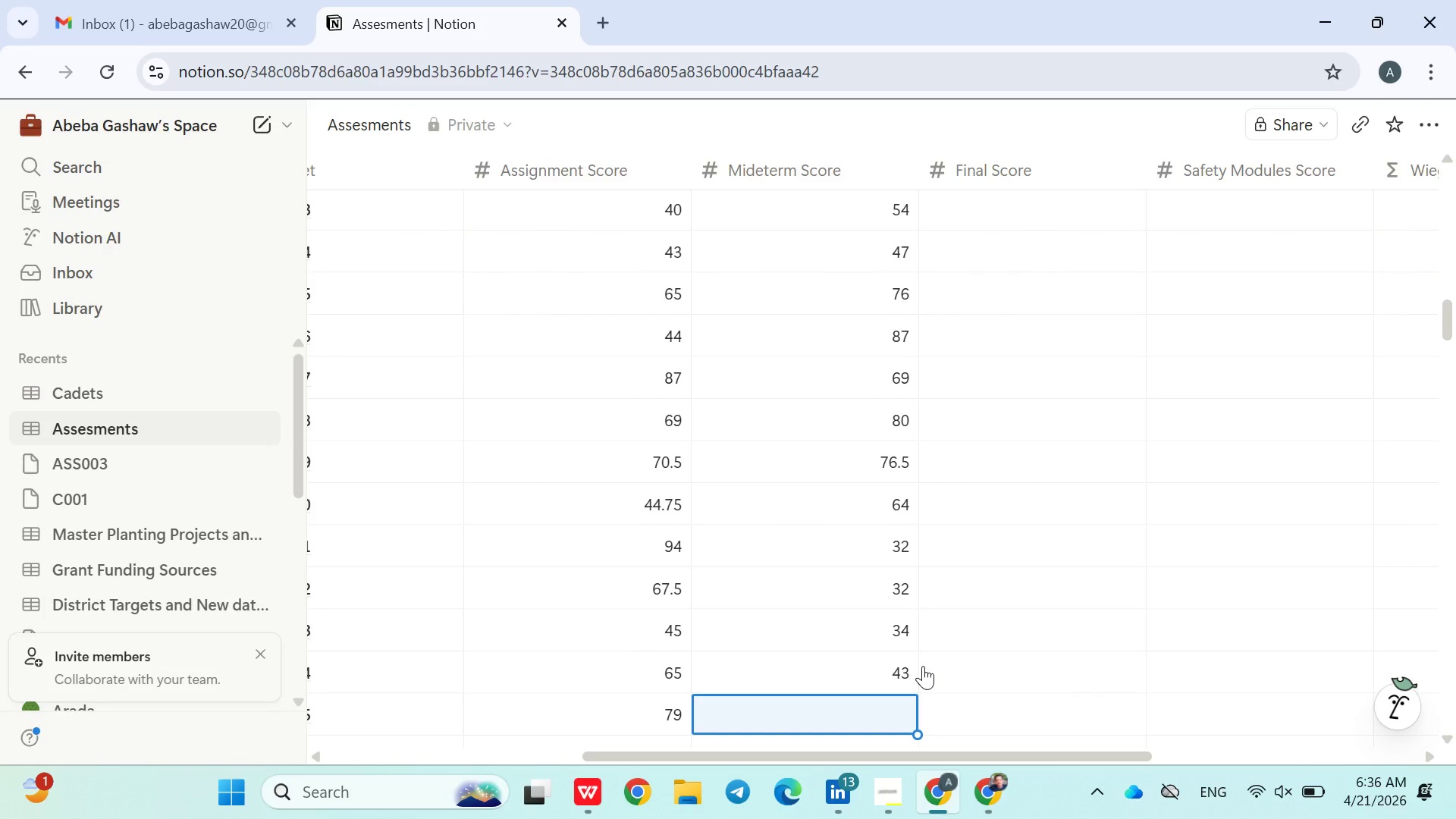 
type(23)
 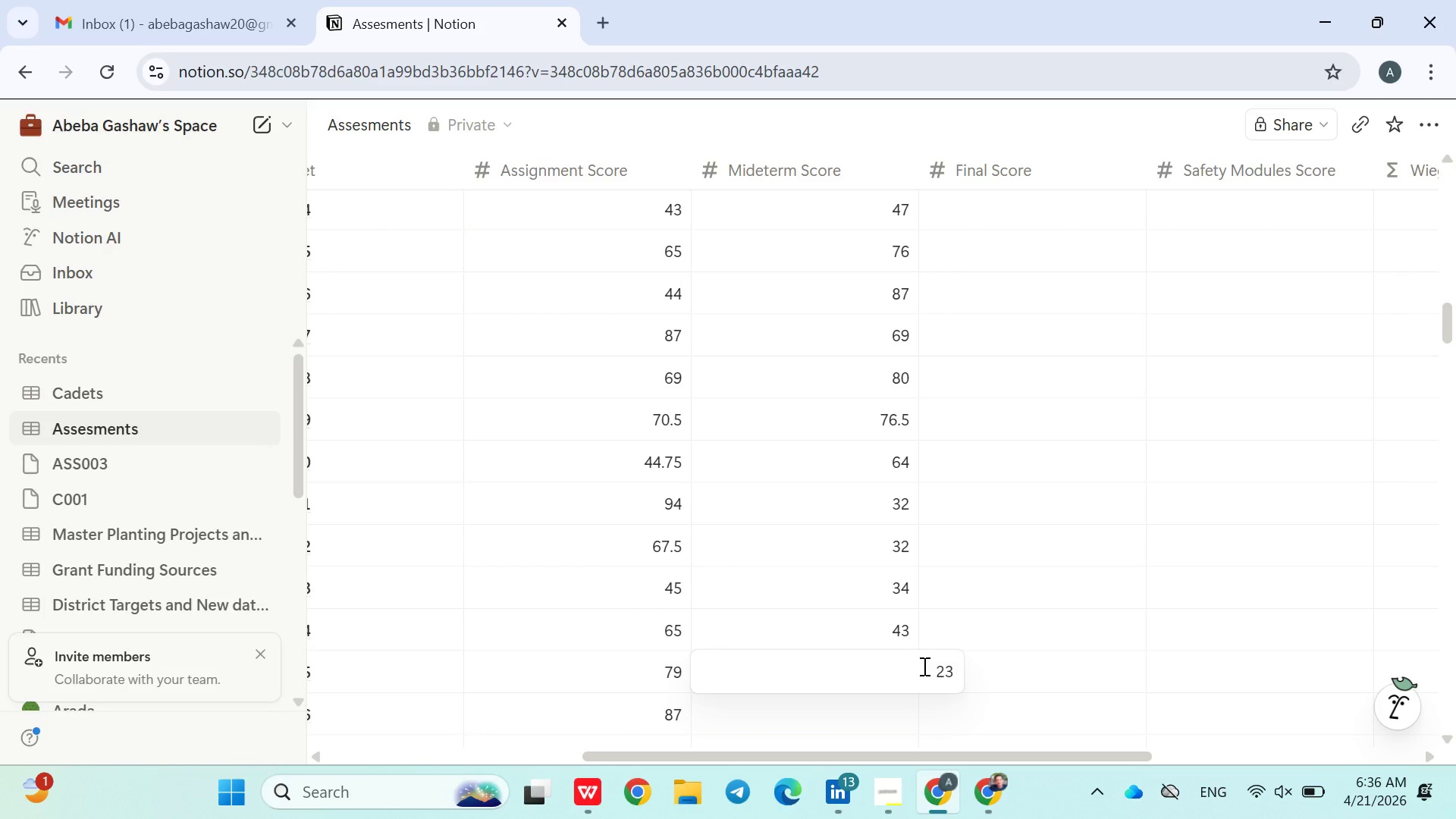 
key(Enter)
 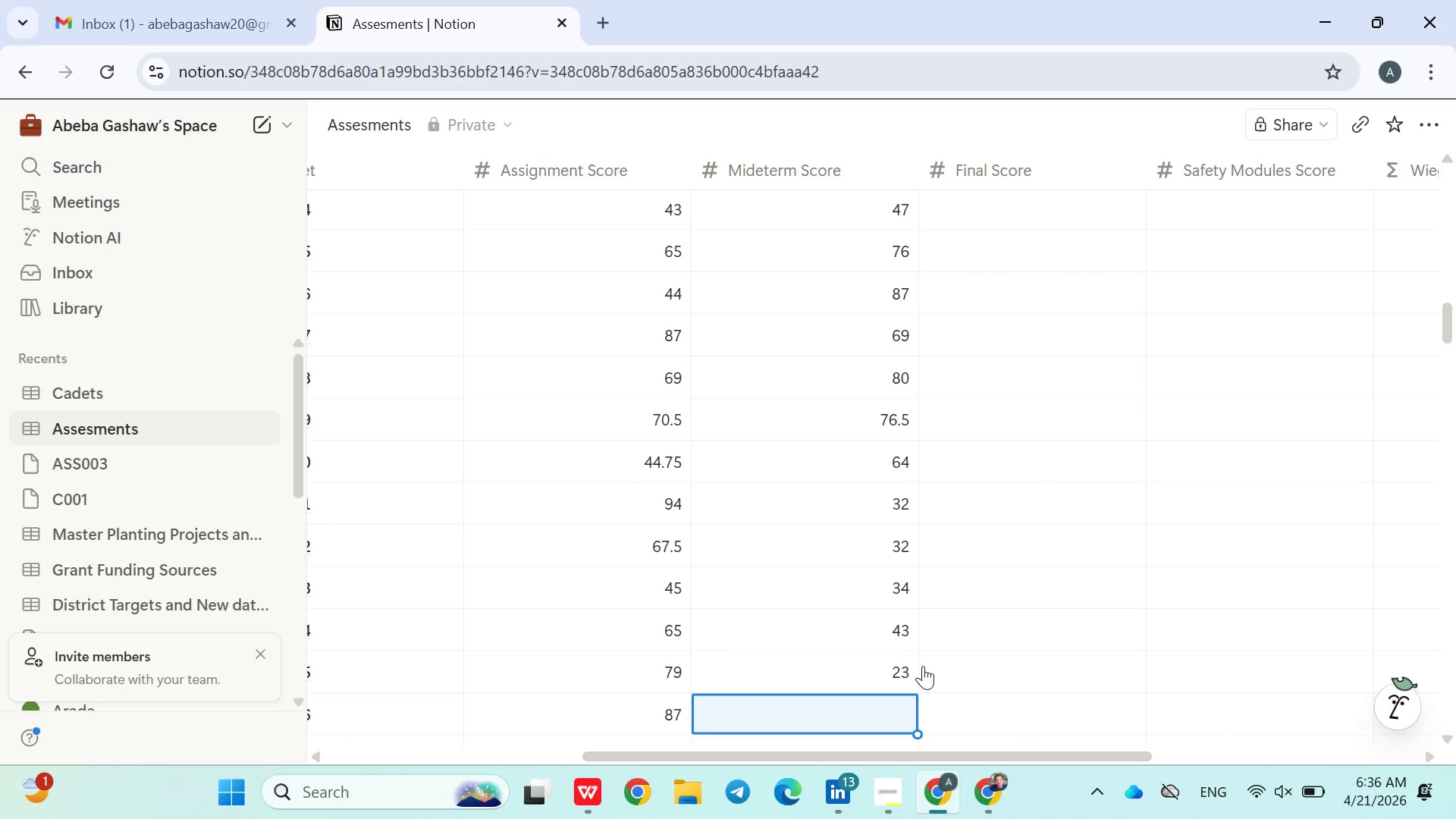 
type(54)
 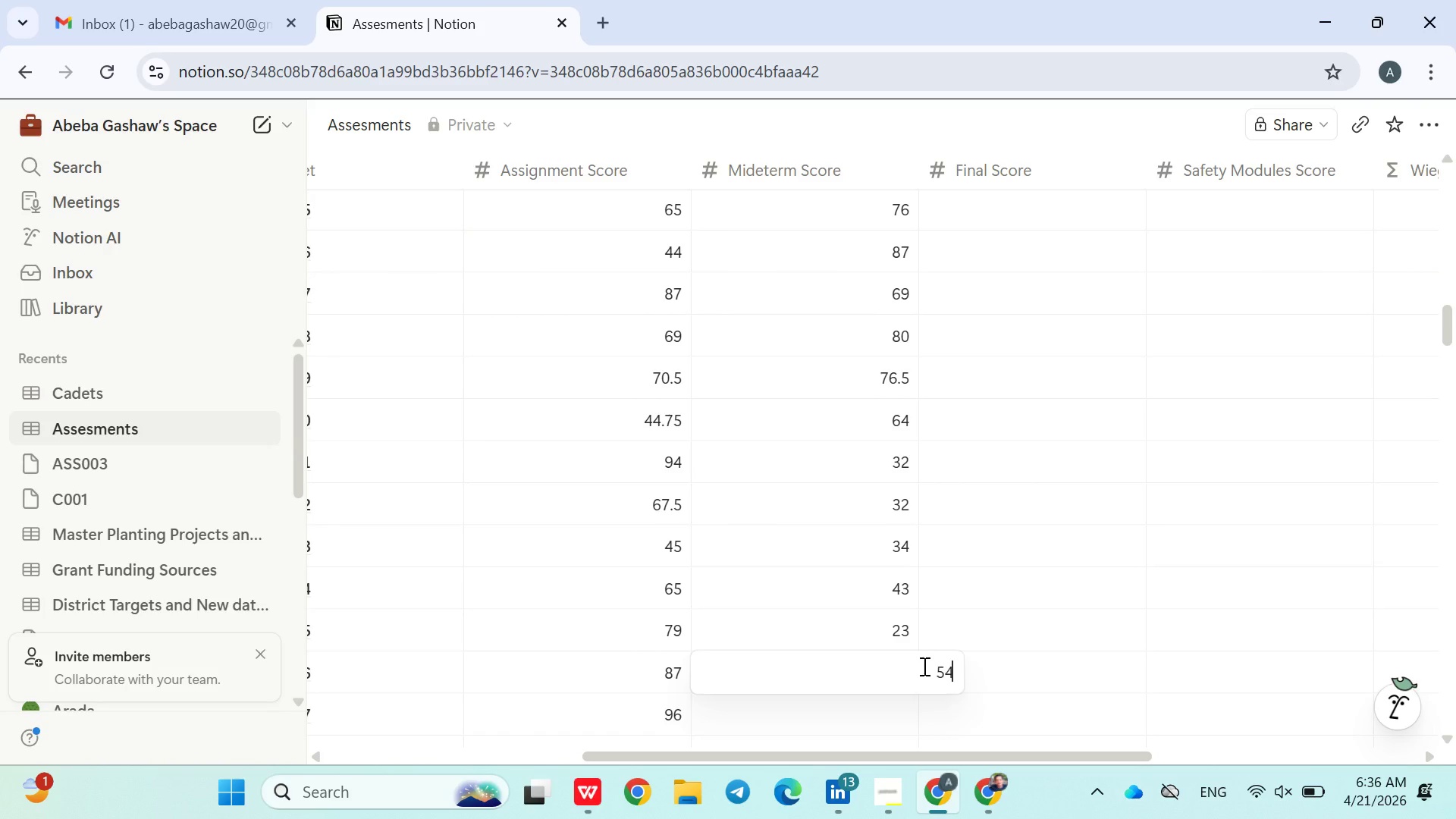 
key(Enter)
 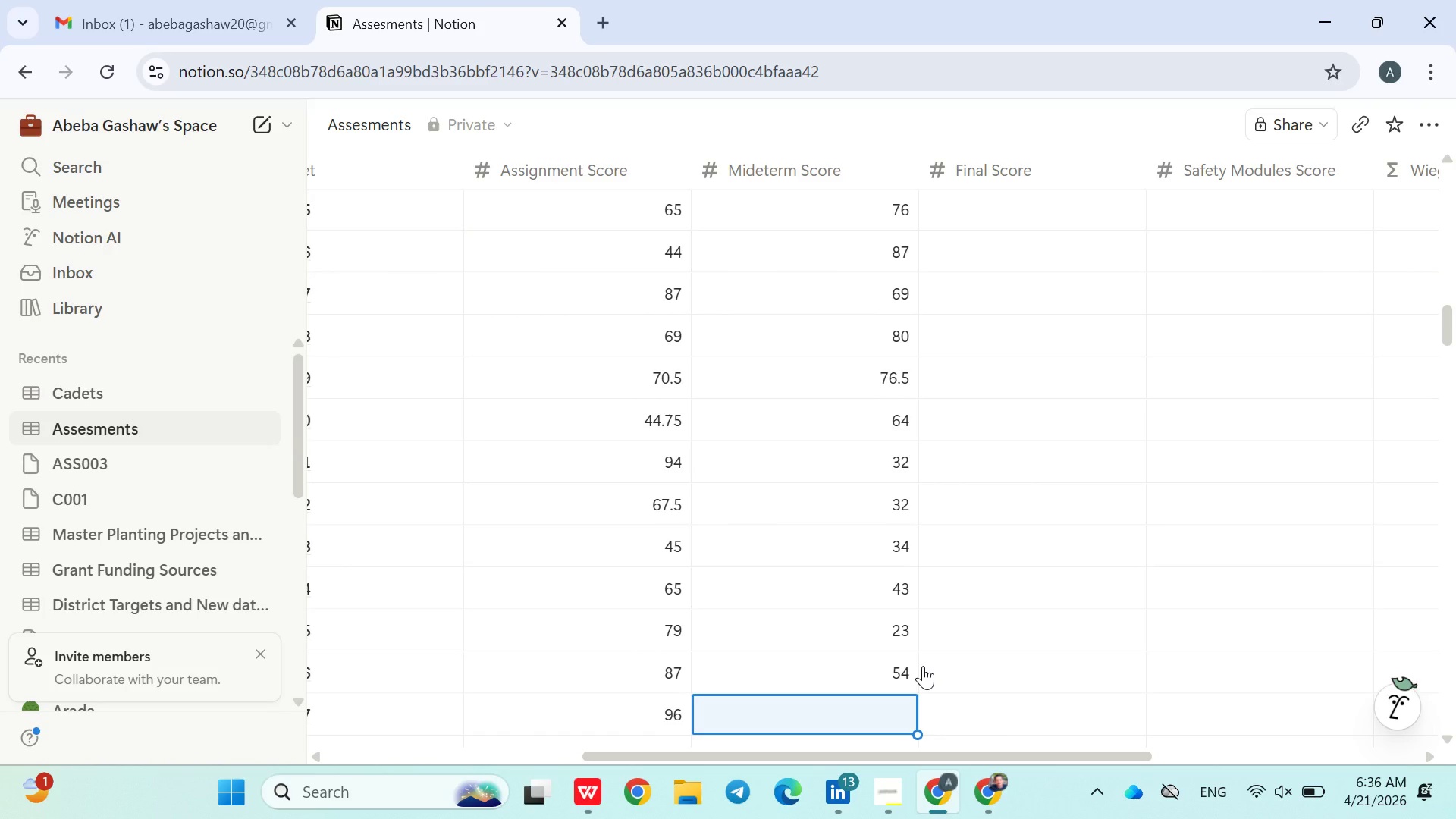 
type(35)
 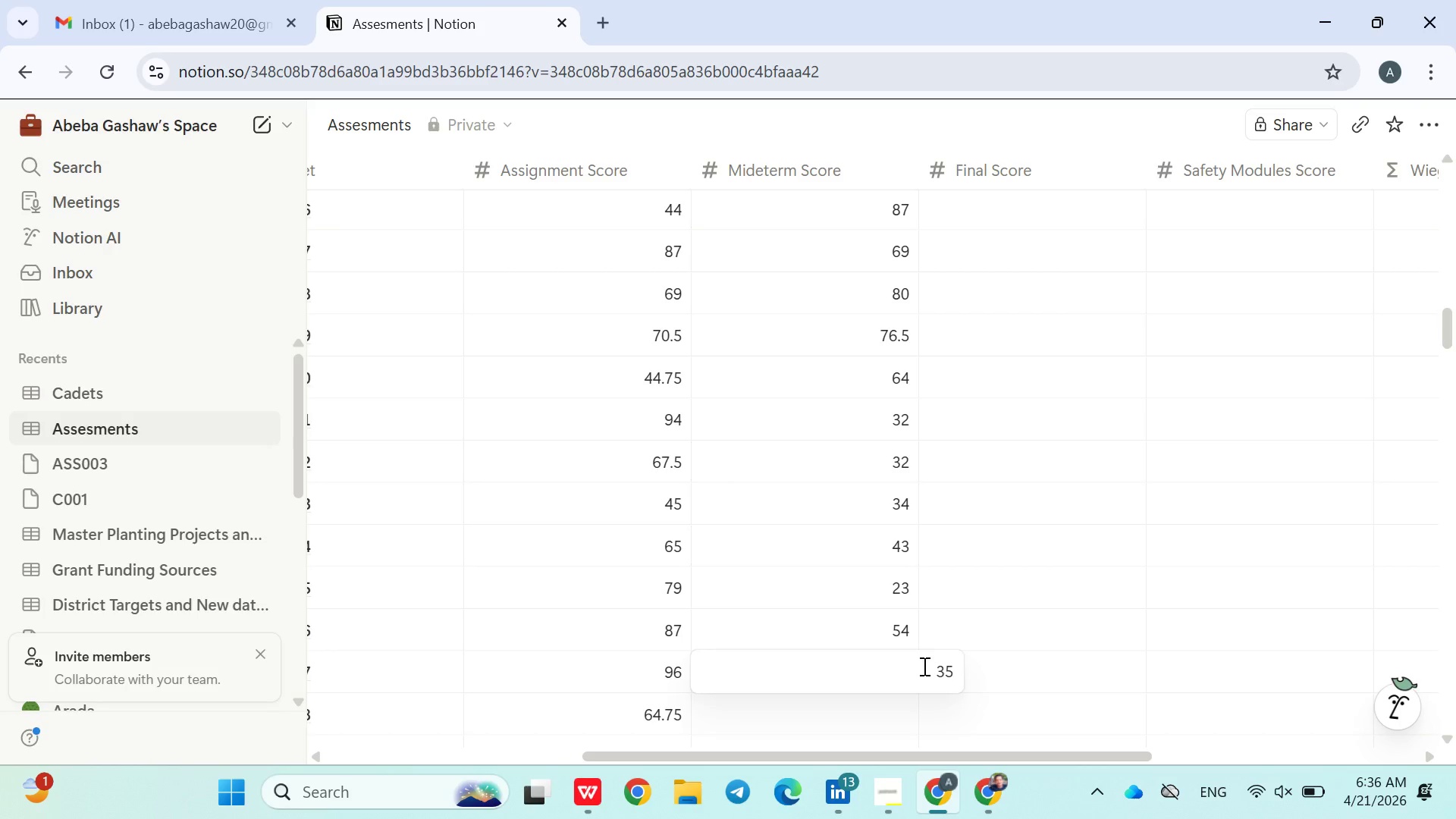 
key(Enter)
 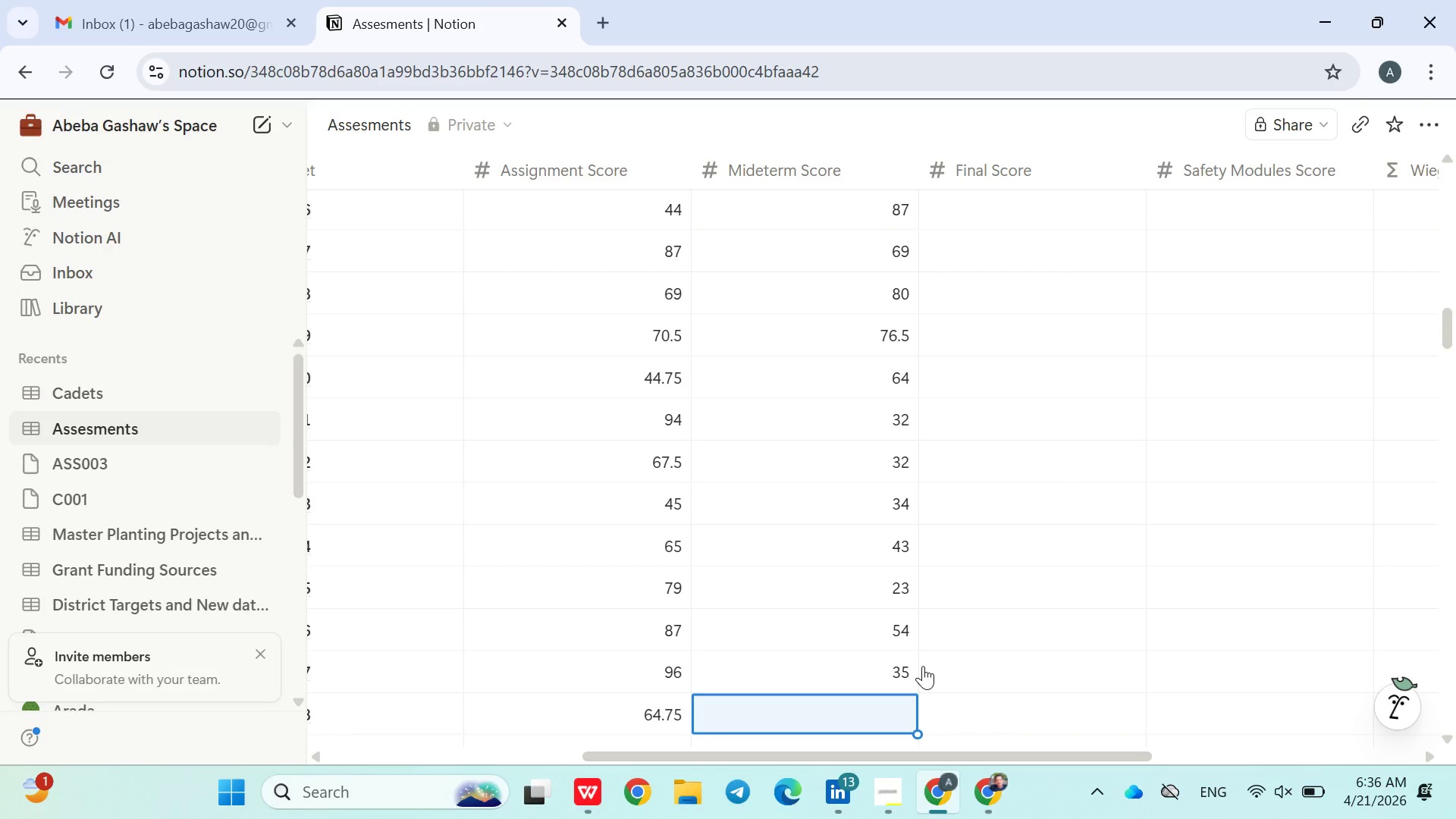 
type(27)
 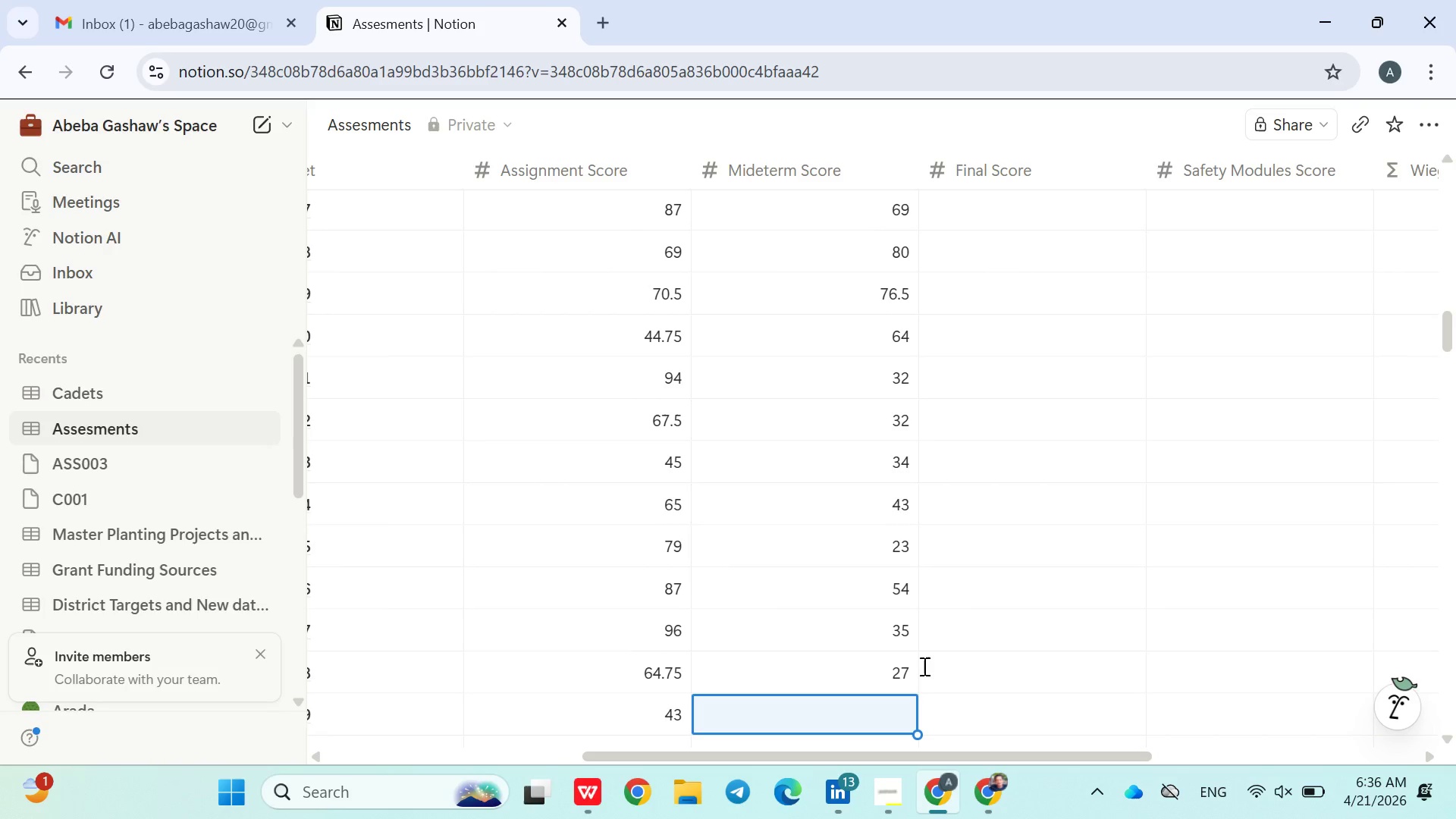 
key(Enter)
 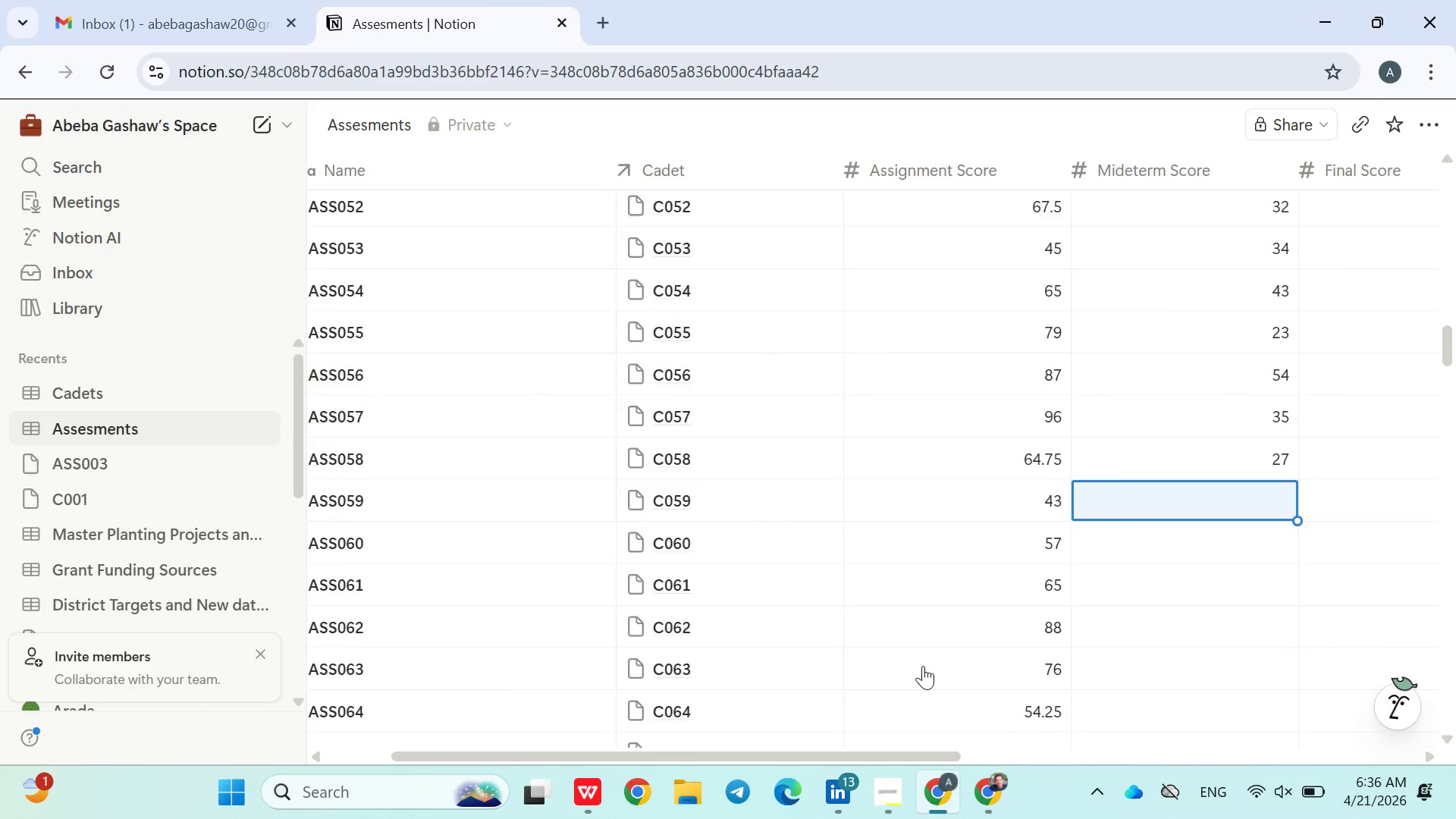 
wait(8.72)
 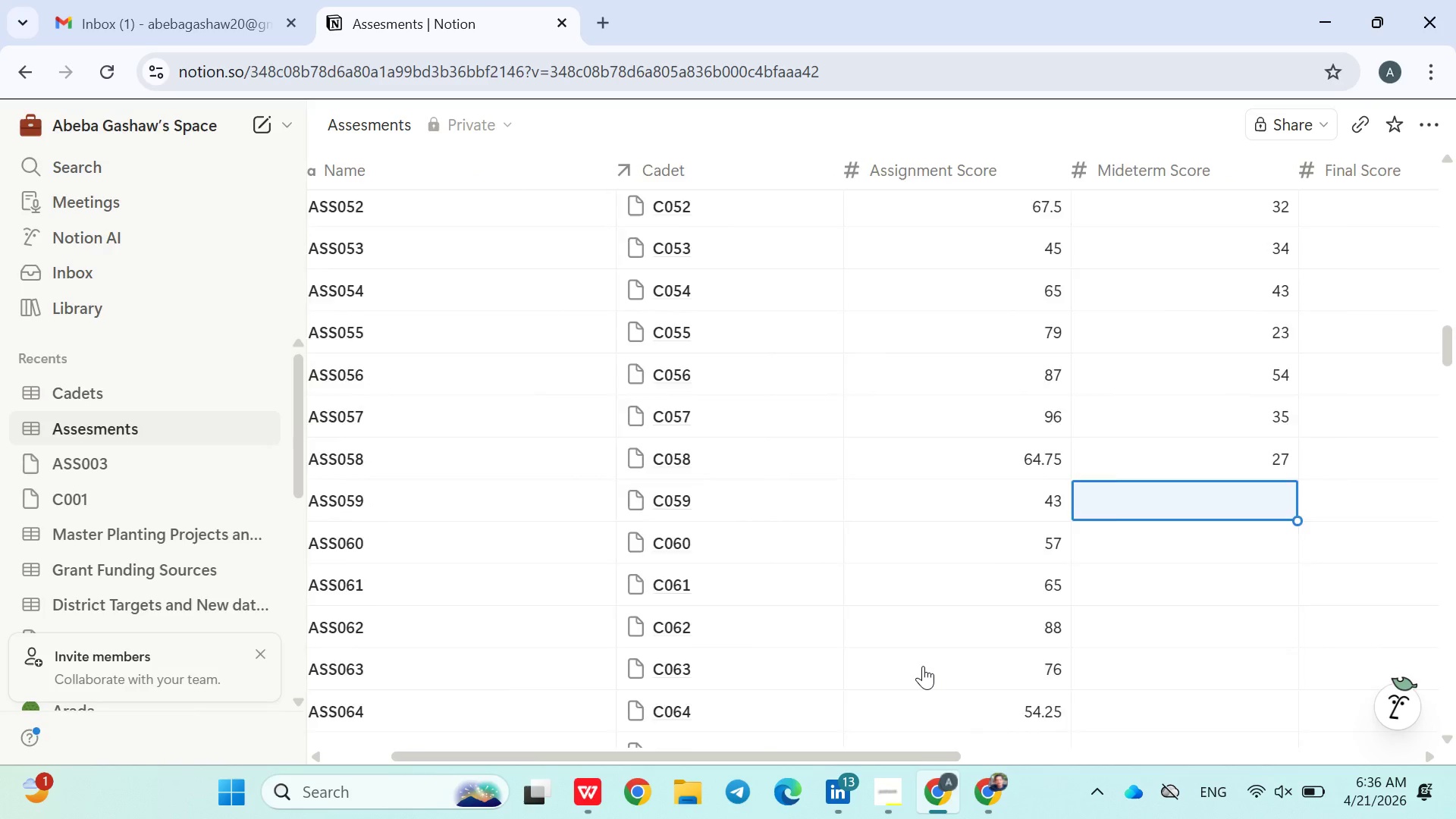 
type(54)
 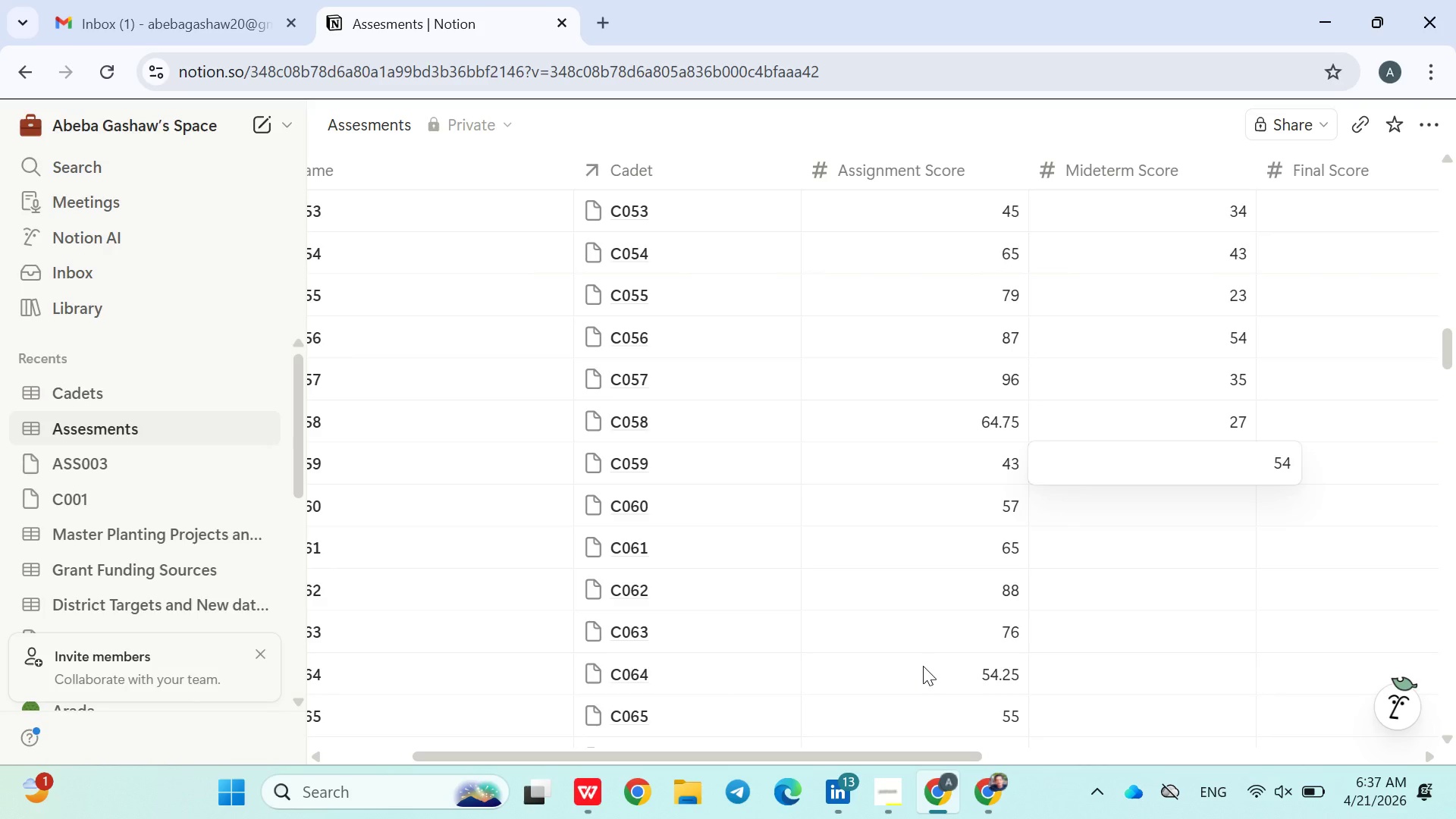 
key(Enter)
 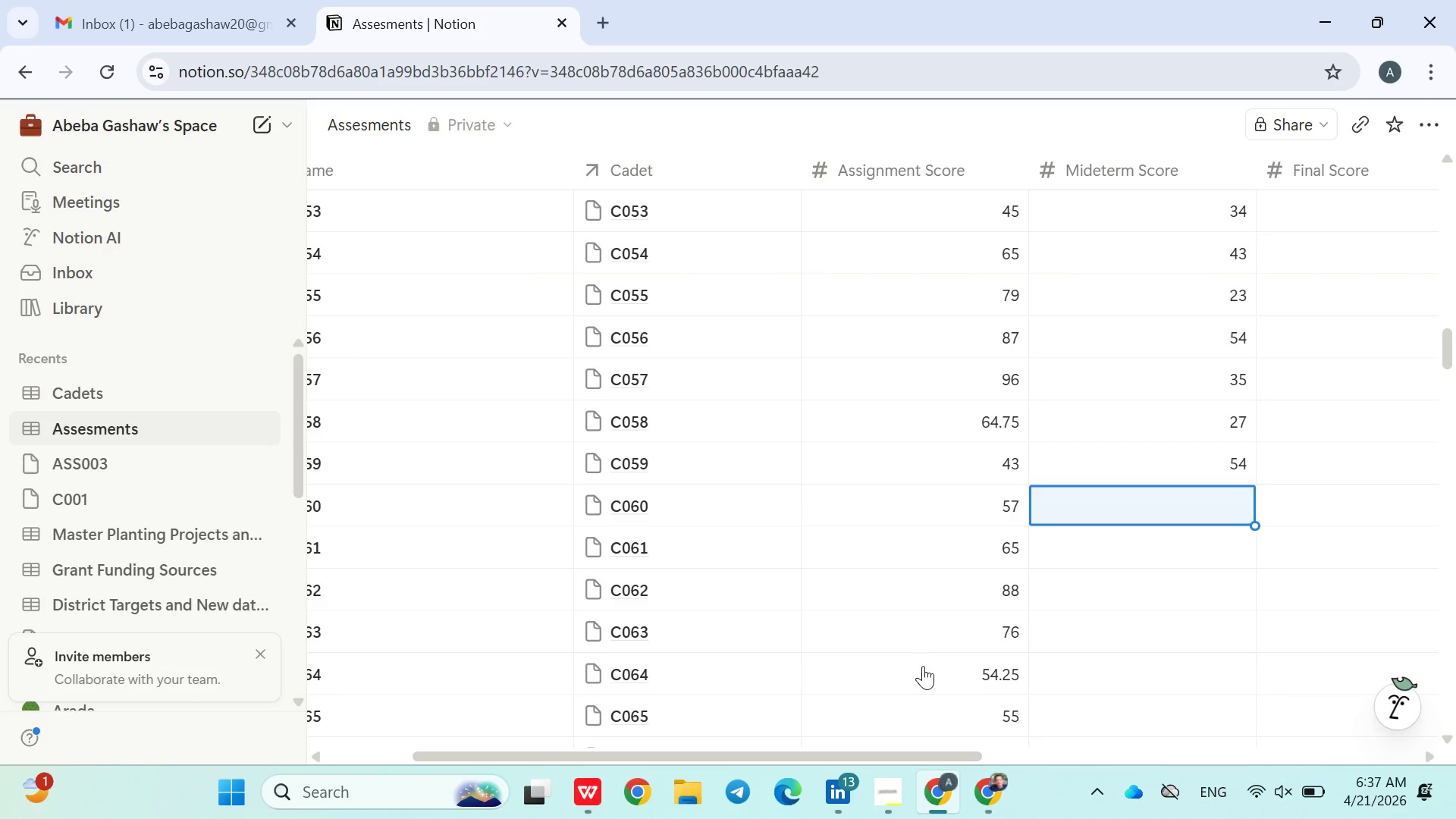 
type(43)
 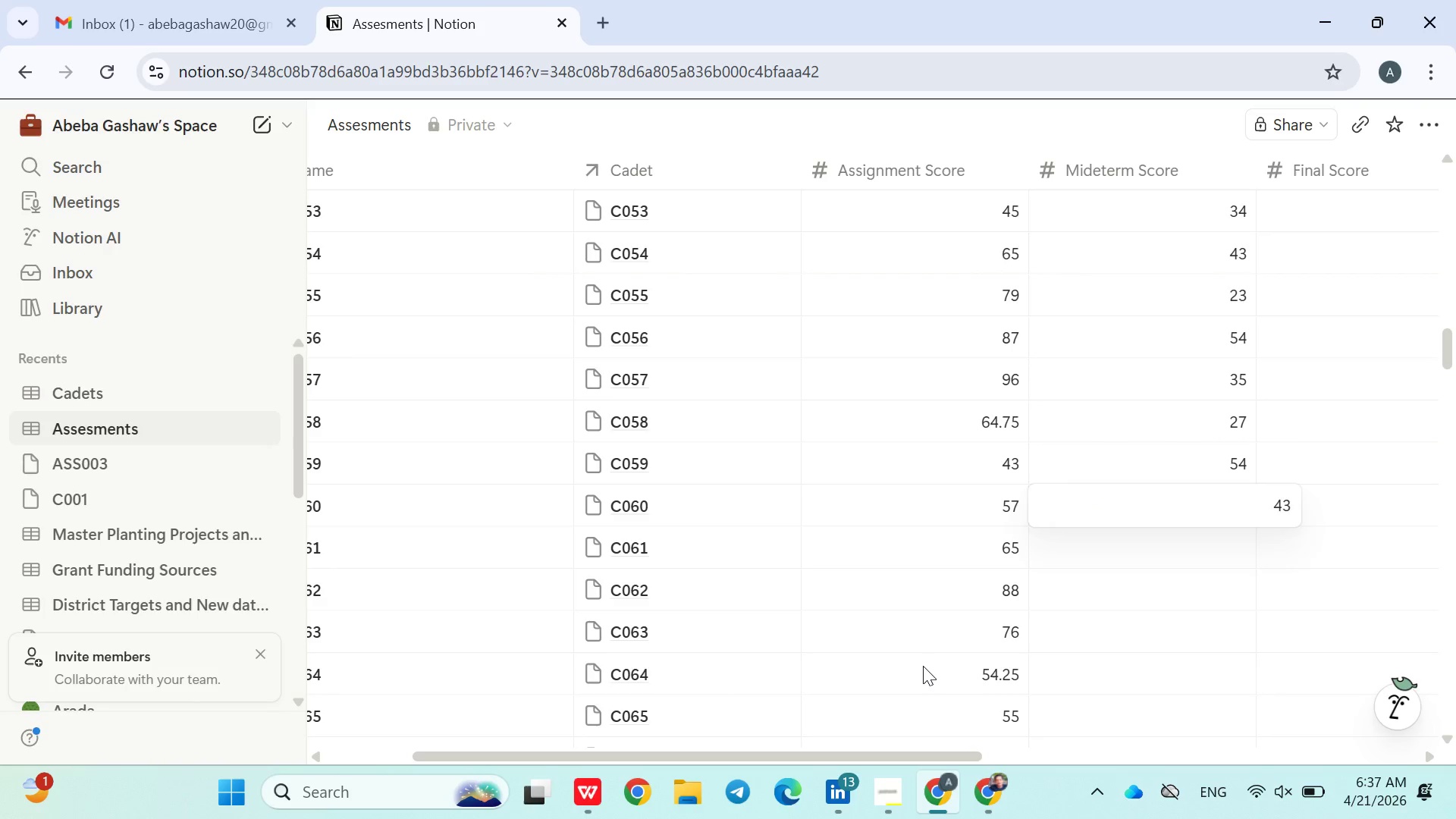 
key(Enter)
 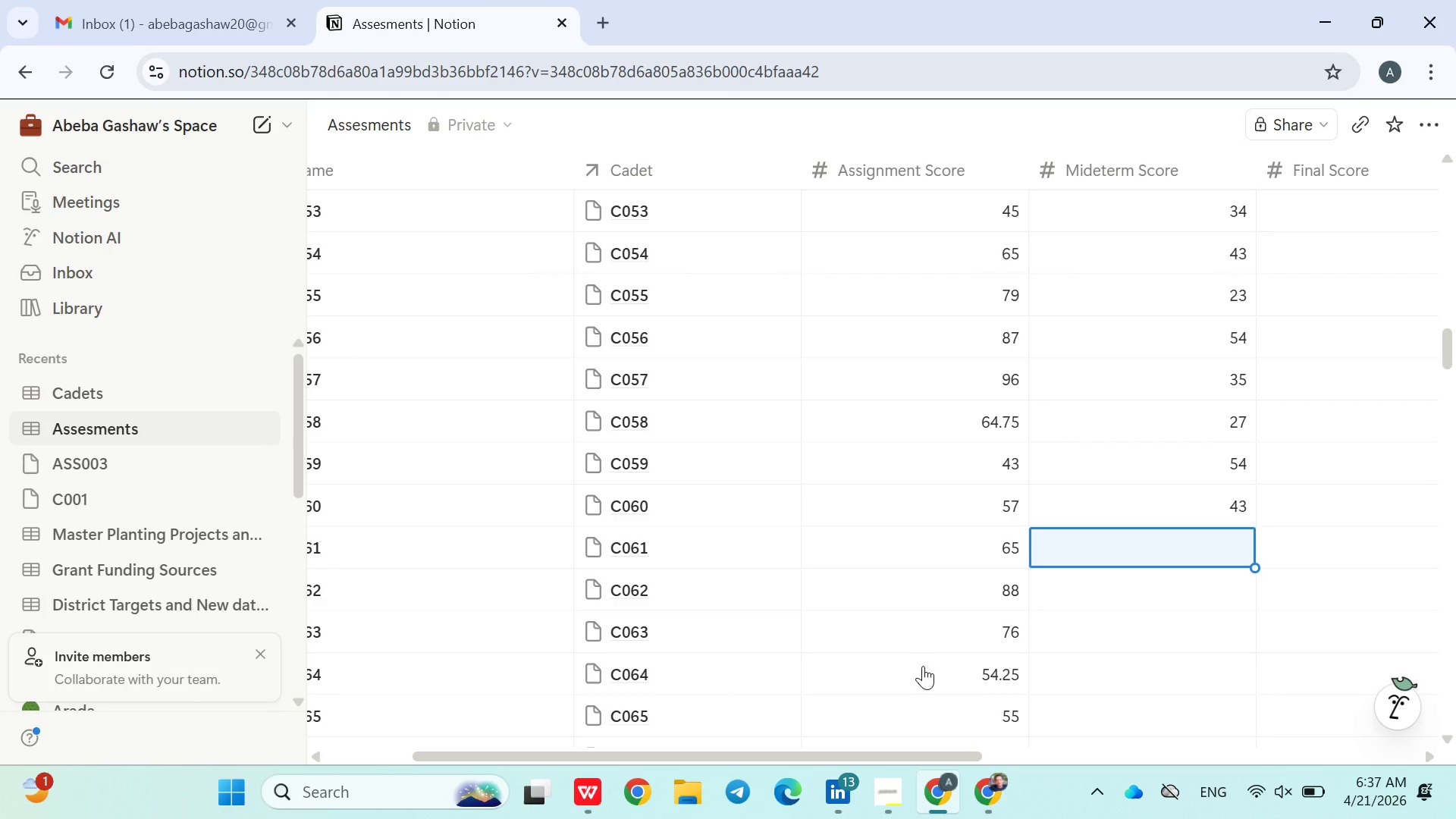 
type(23)
 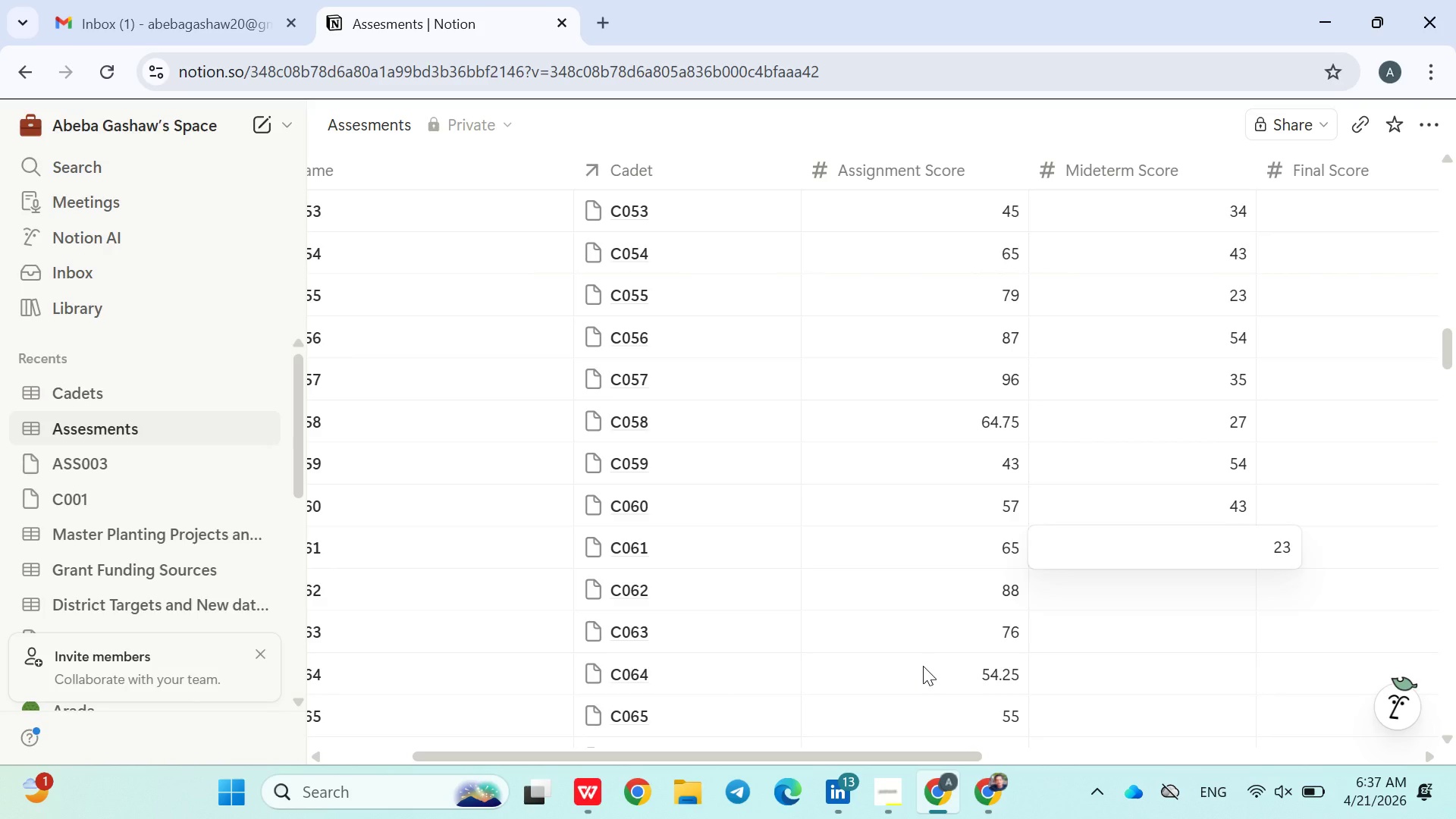 
key(Enter)
 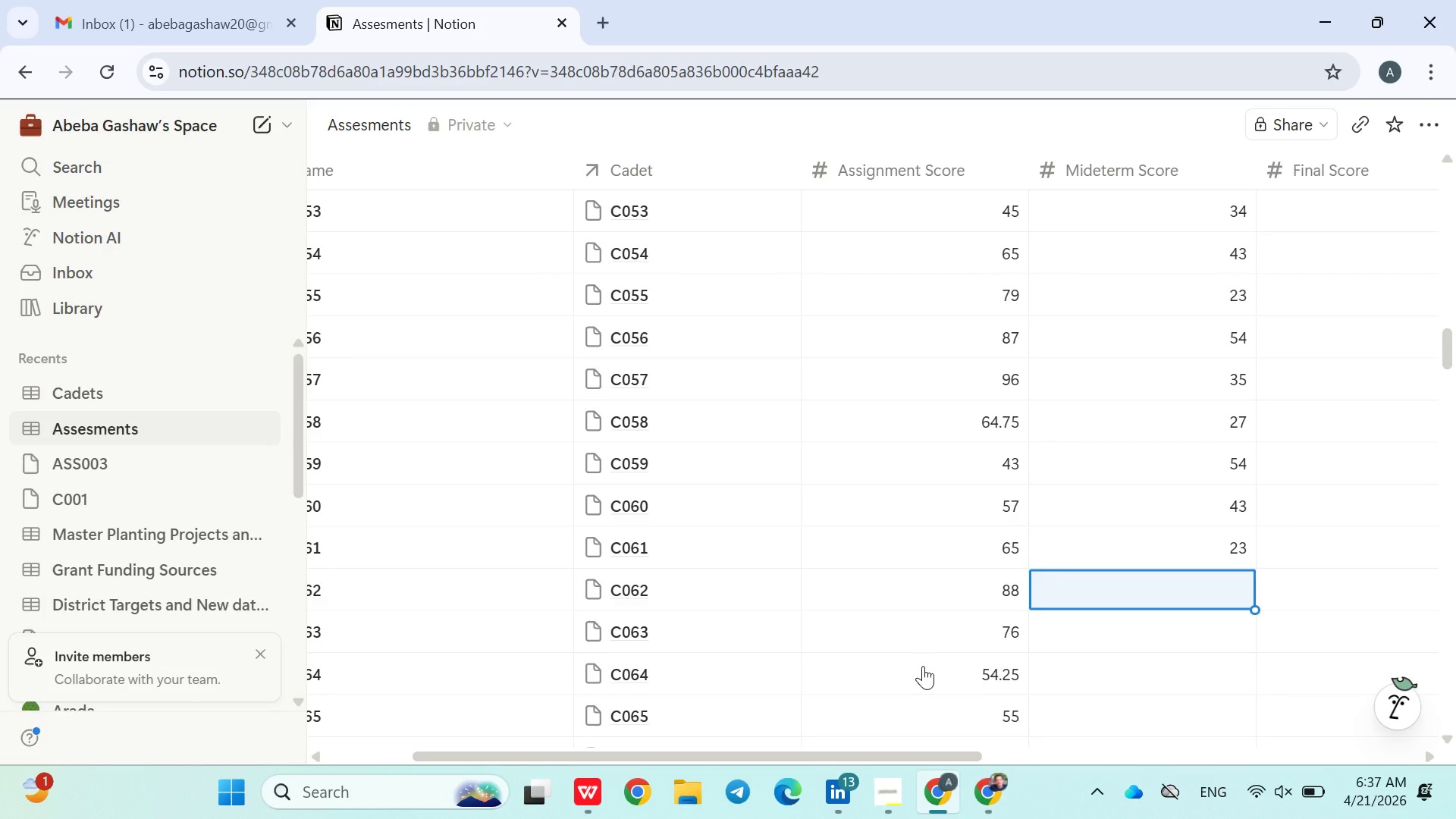 
type(43)
 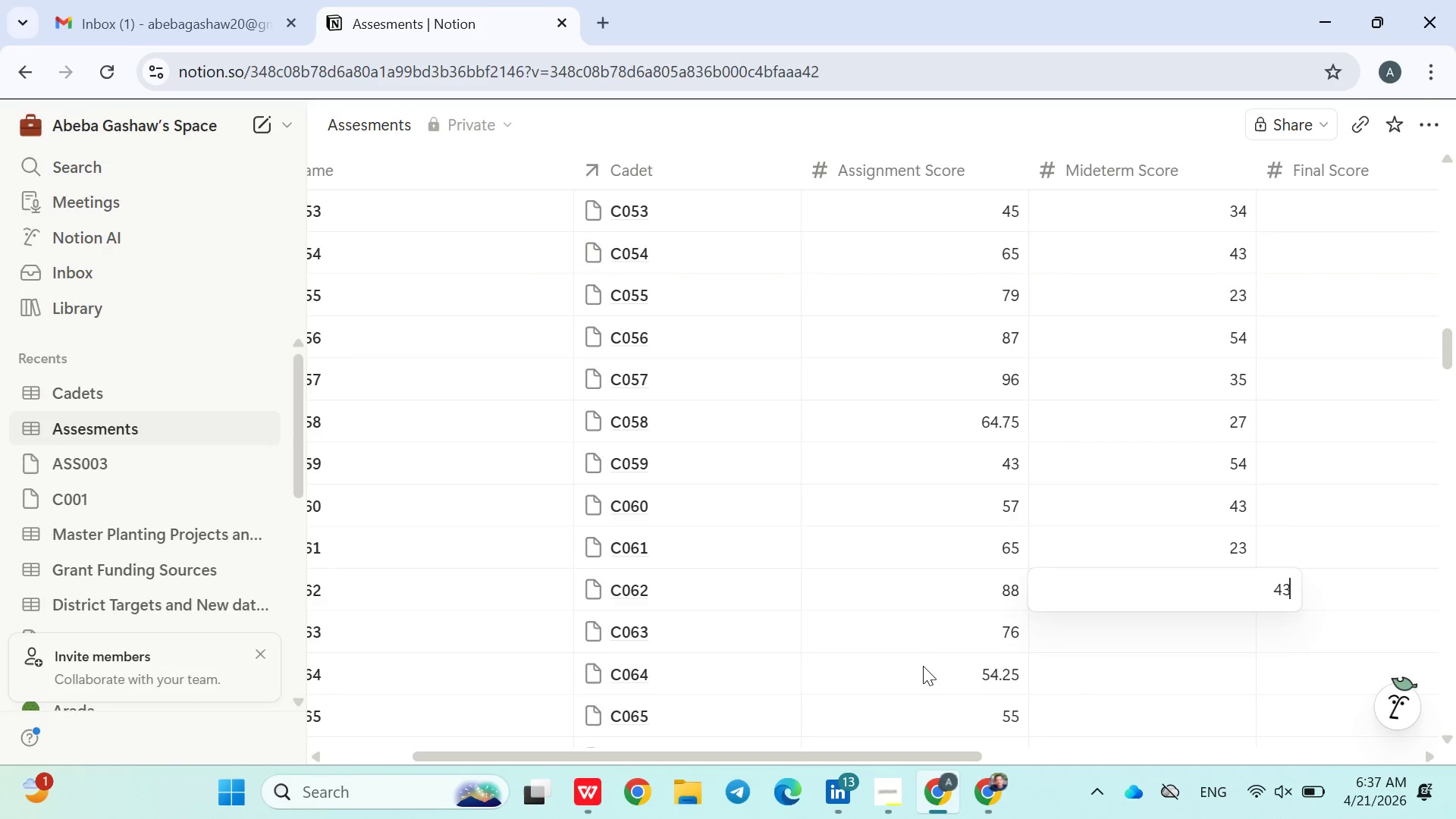 
key(Enter)
 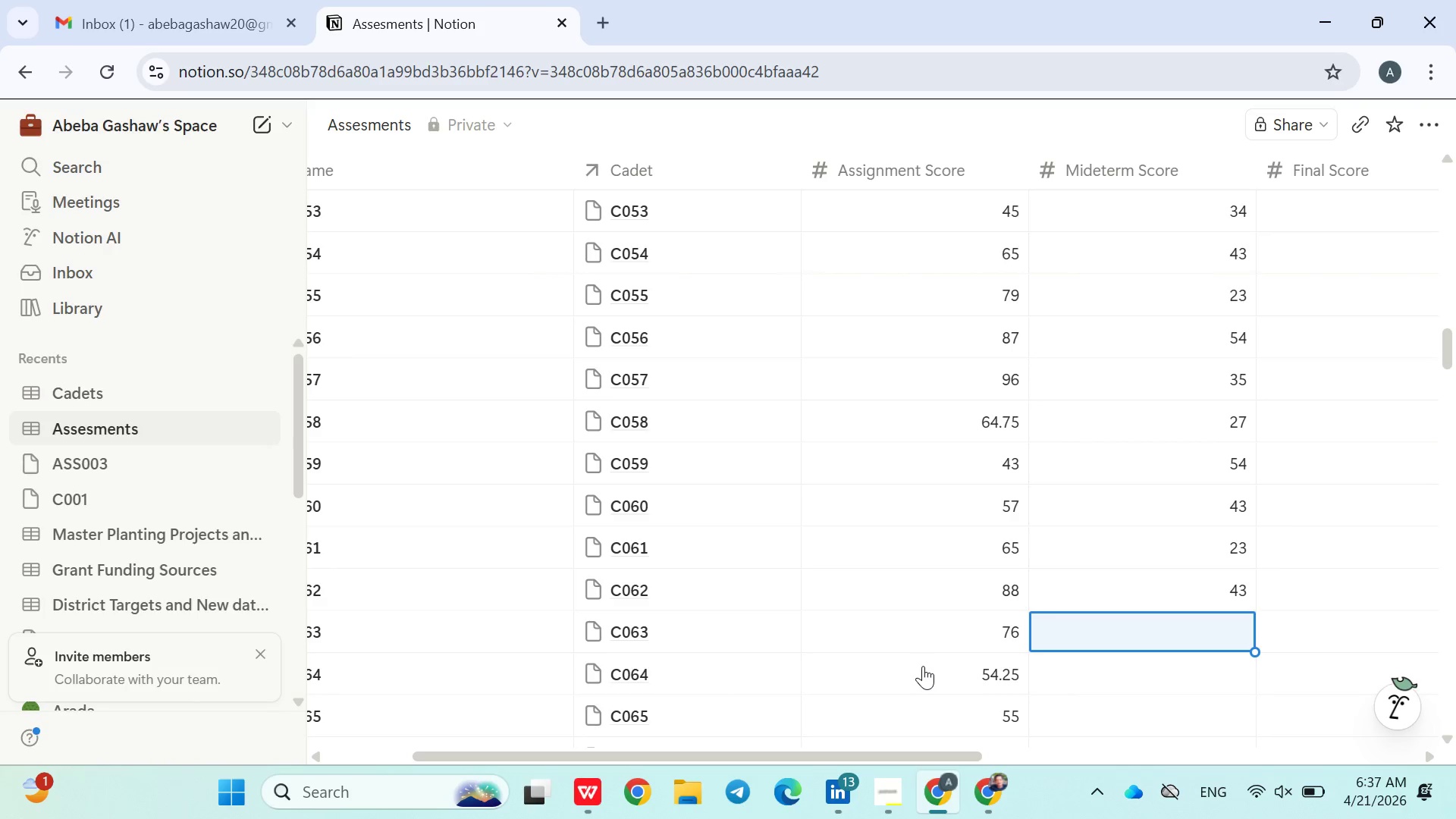 
type(26)
 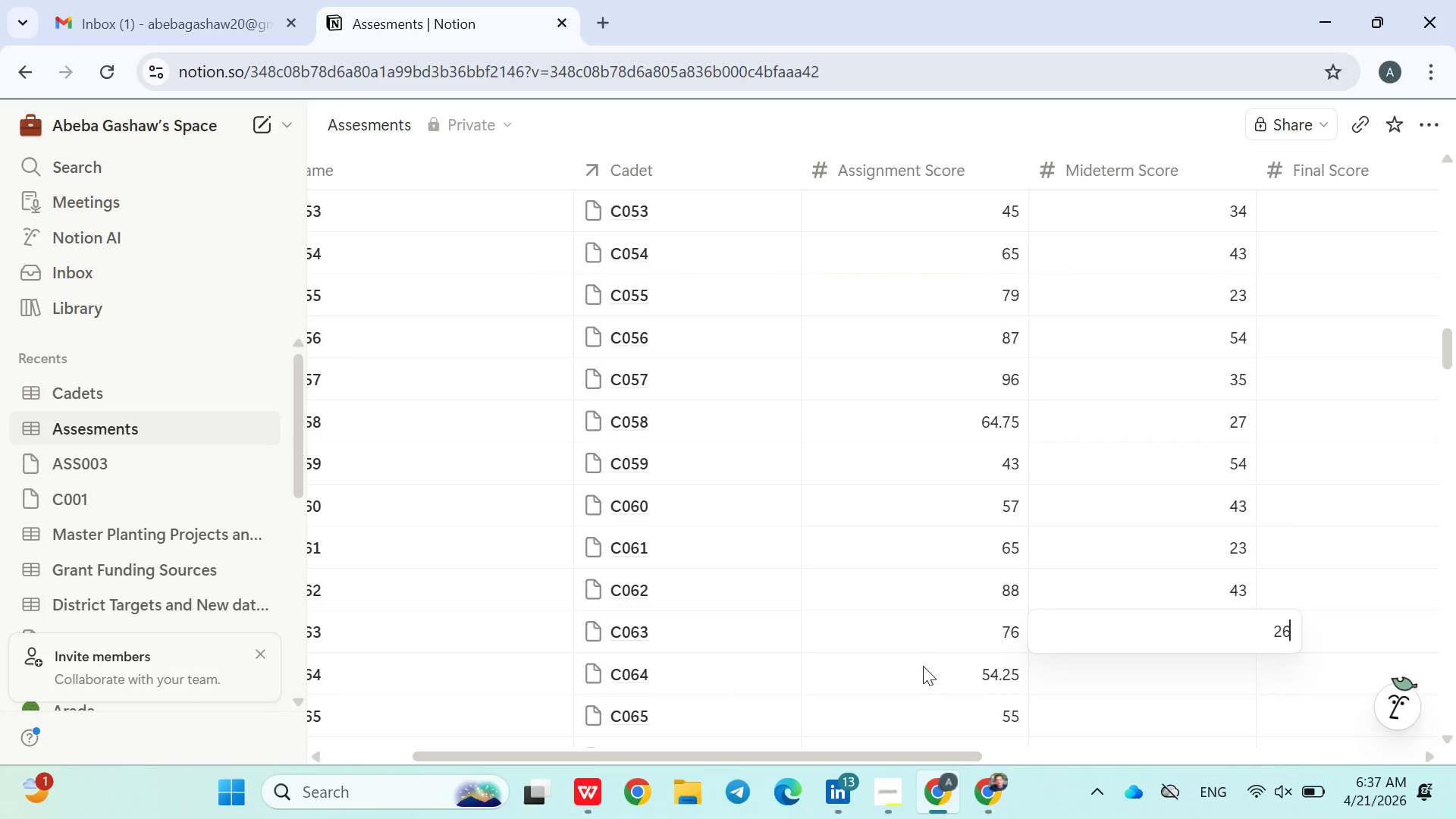 
key(Enter)
 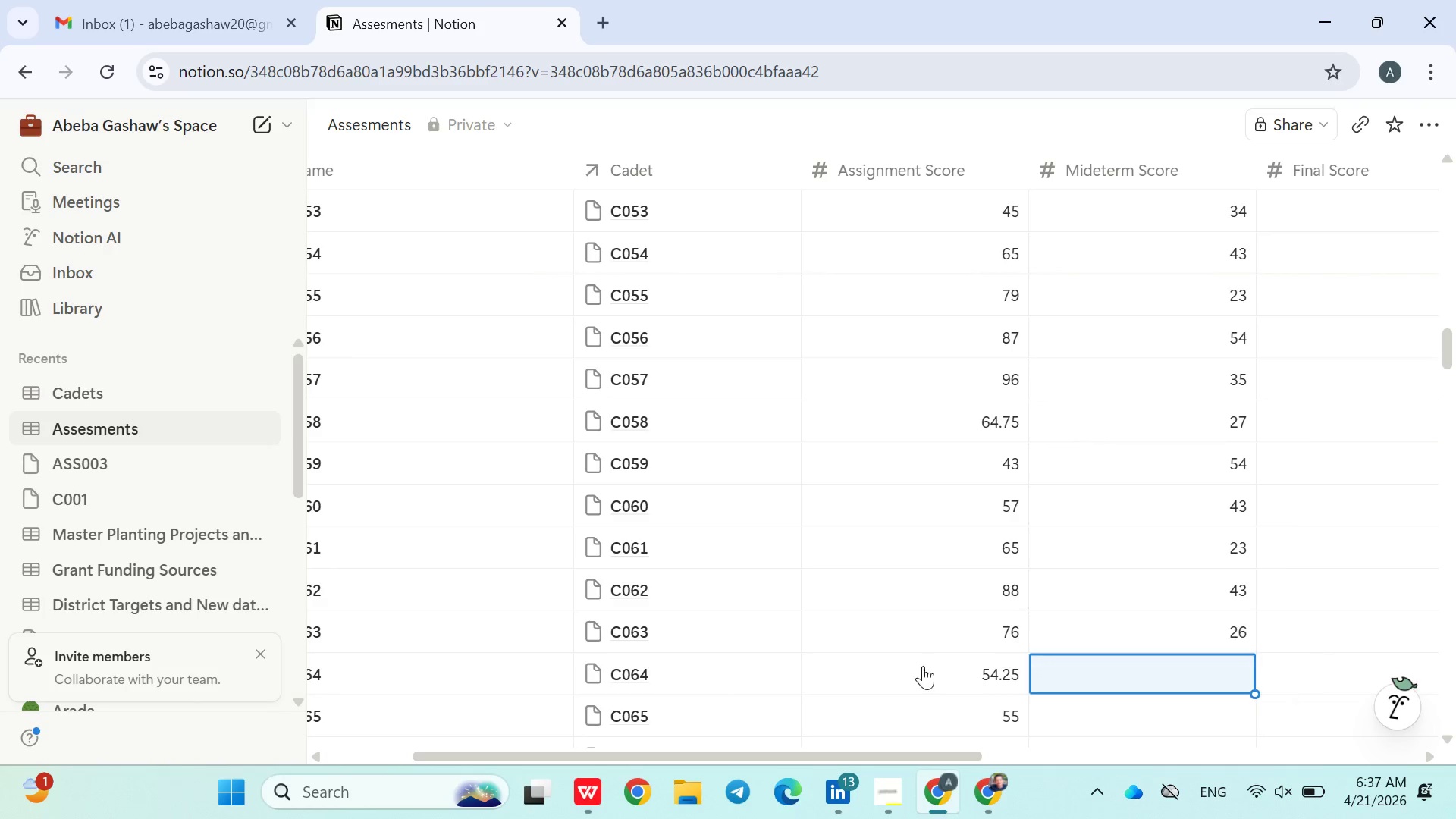 
type(76)
 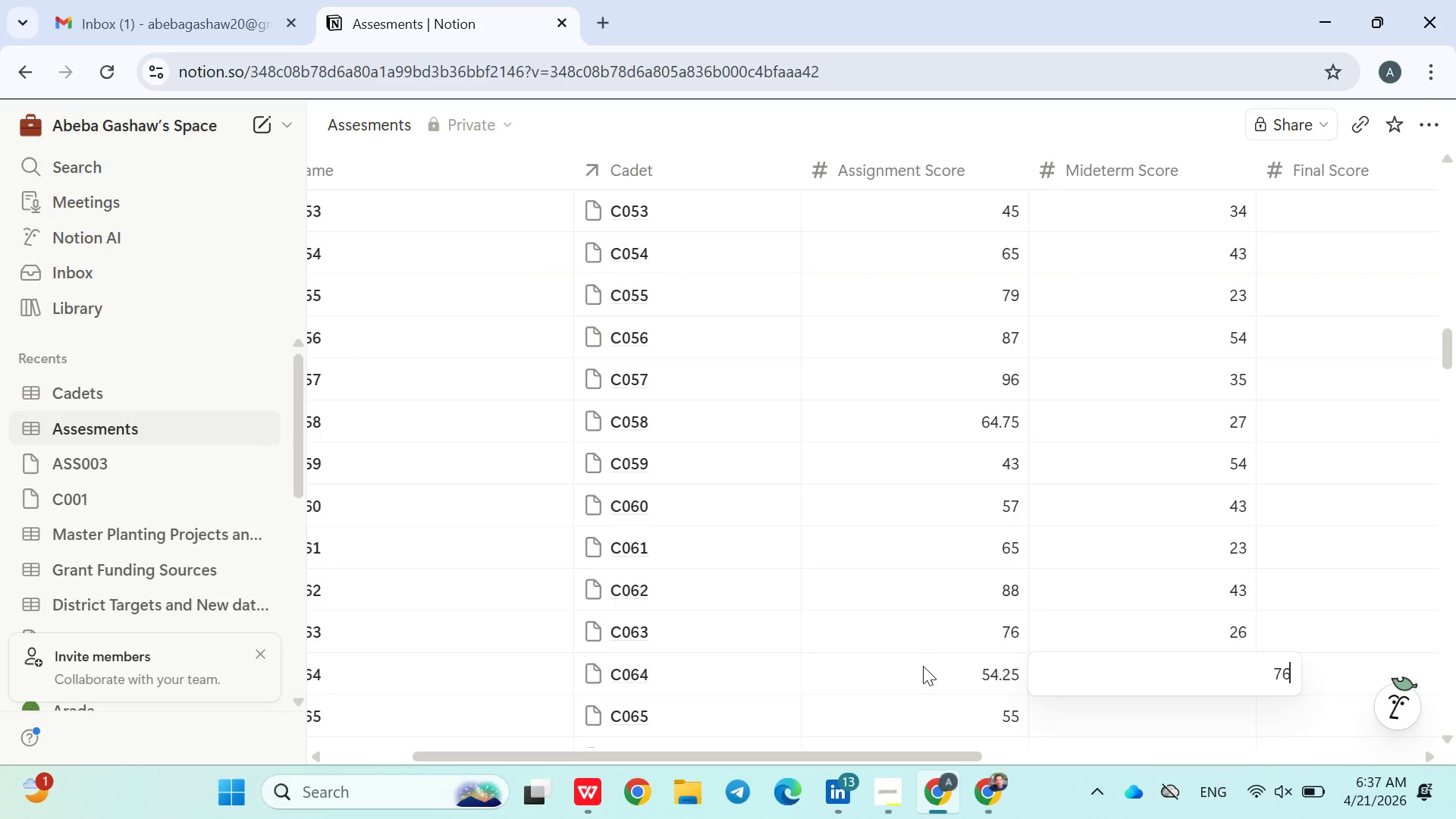 
key(Enter)
 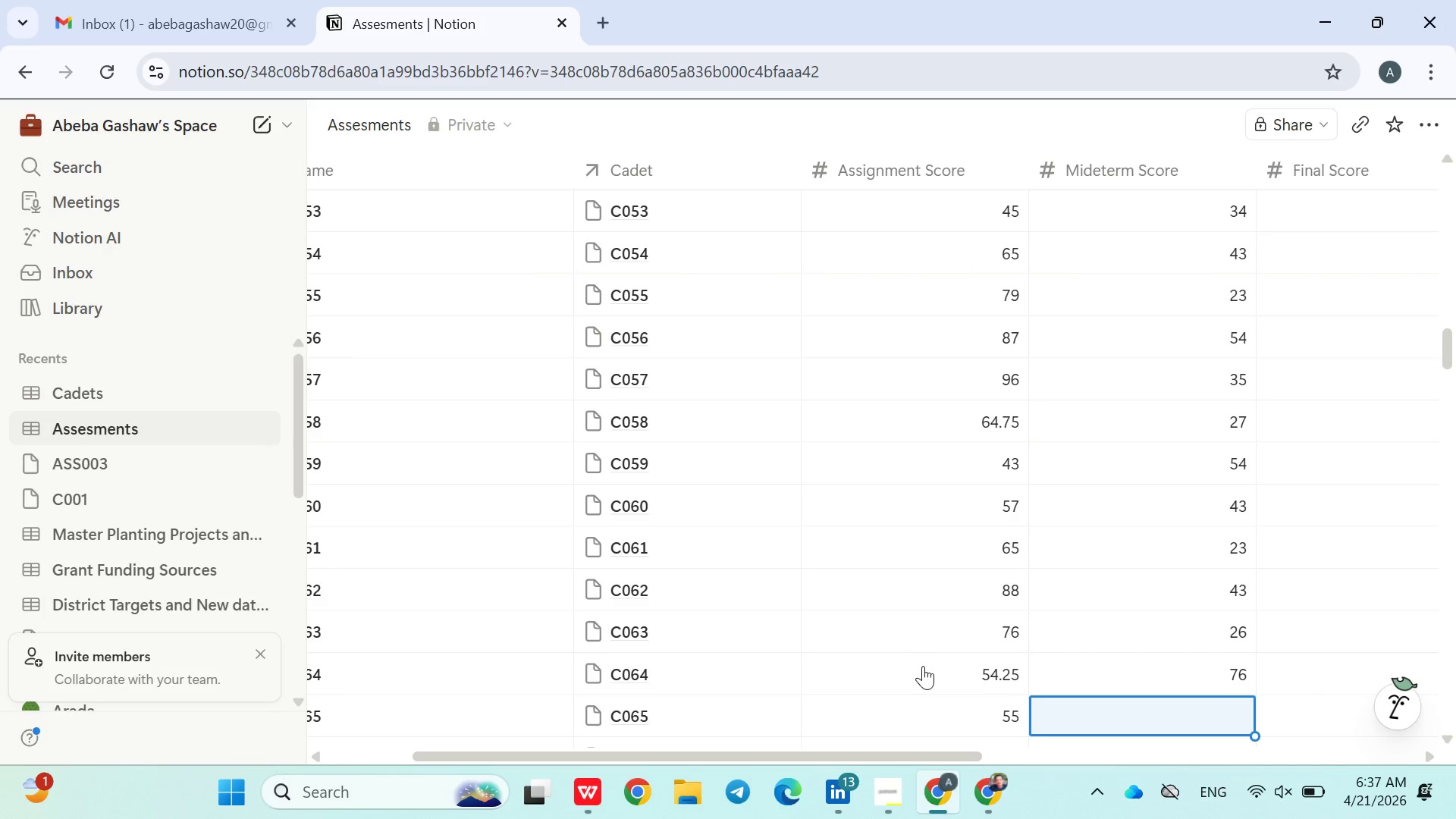 
type(90)
 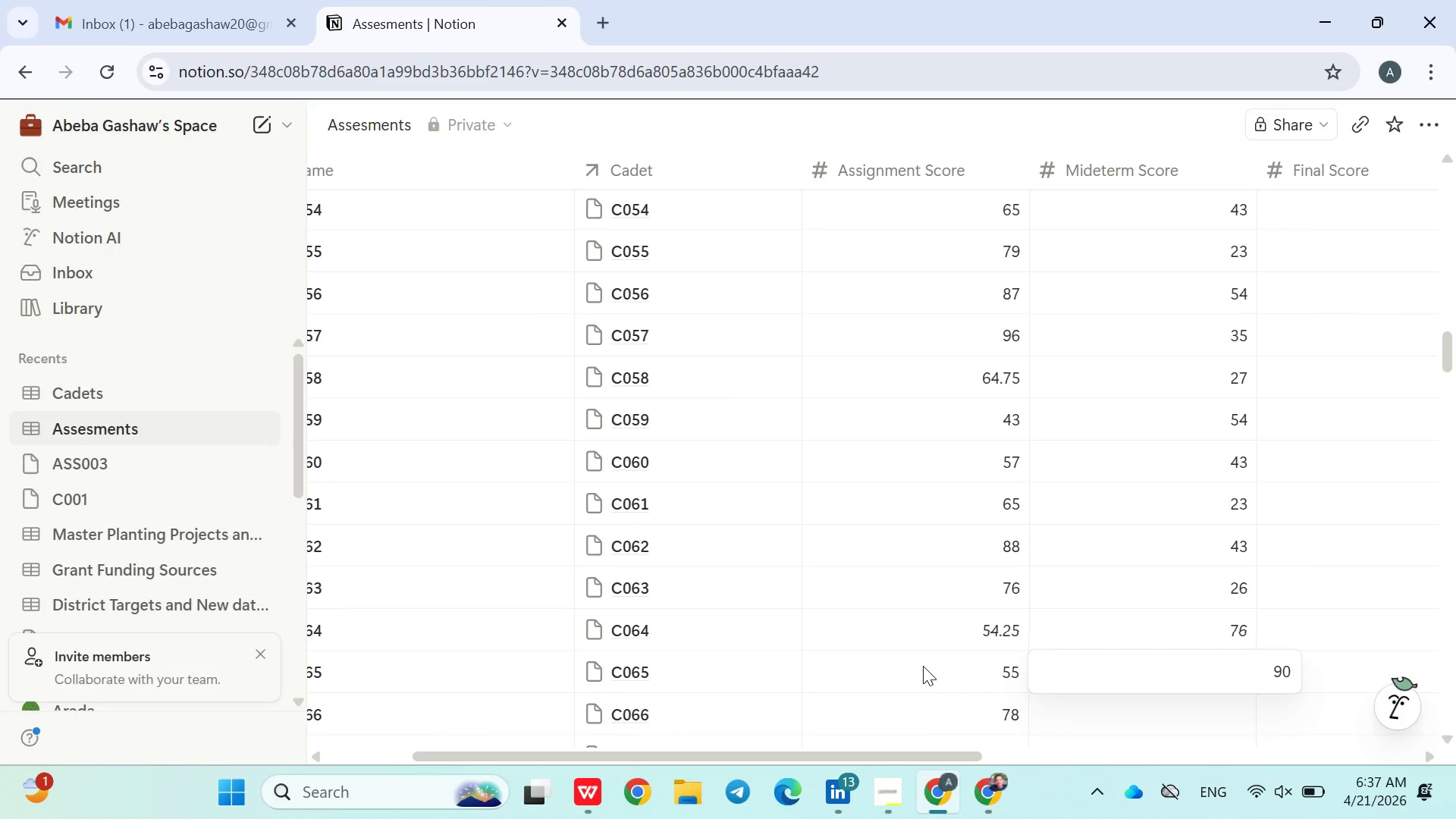 
key(Enter)
 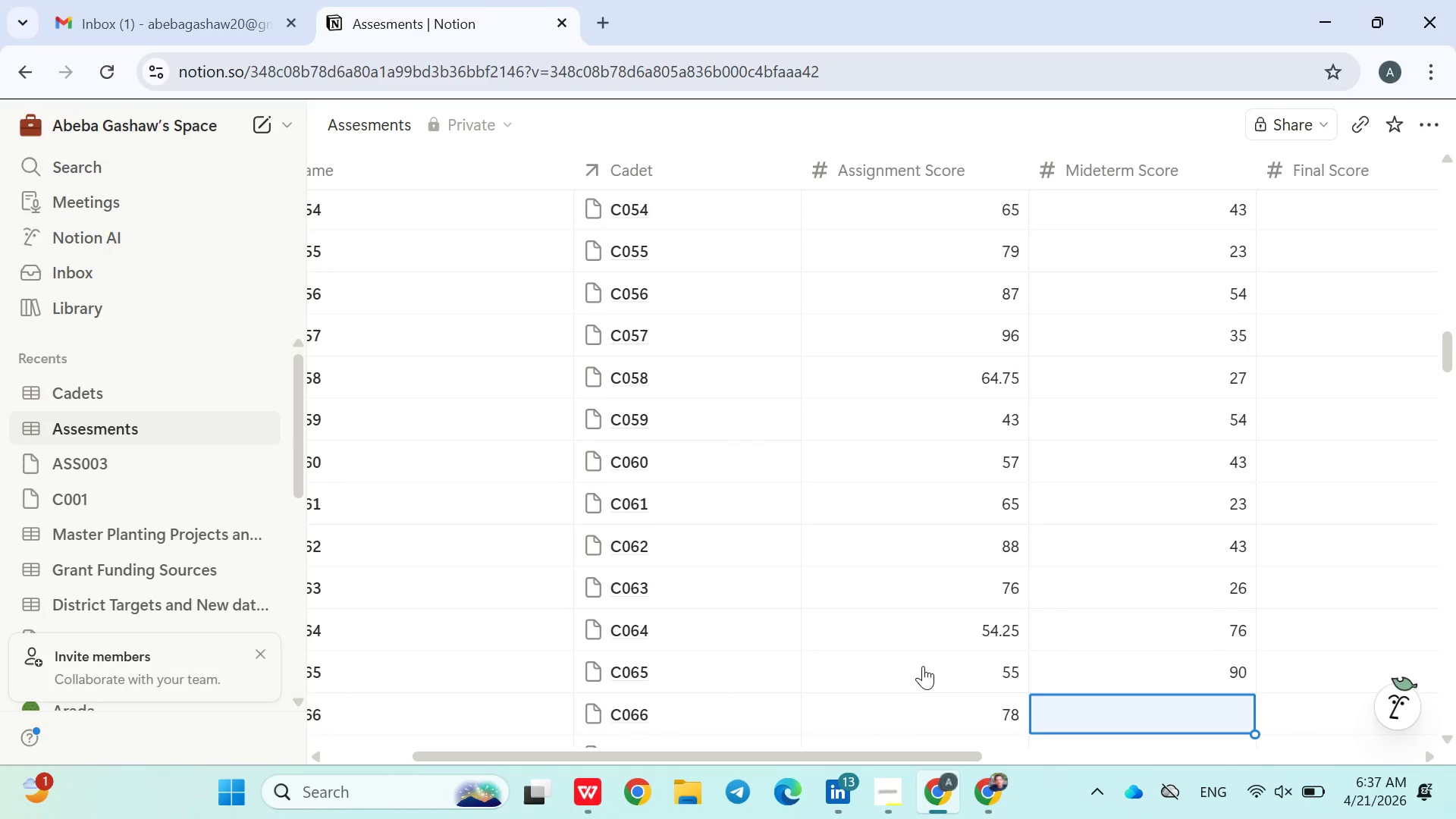 
type(76)
 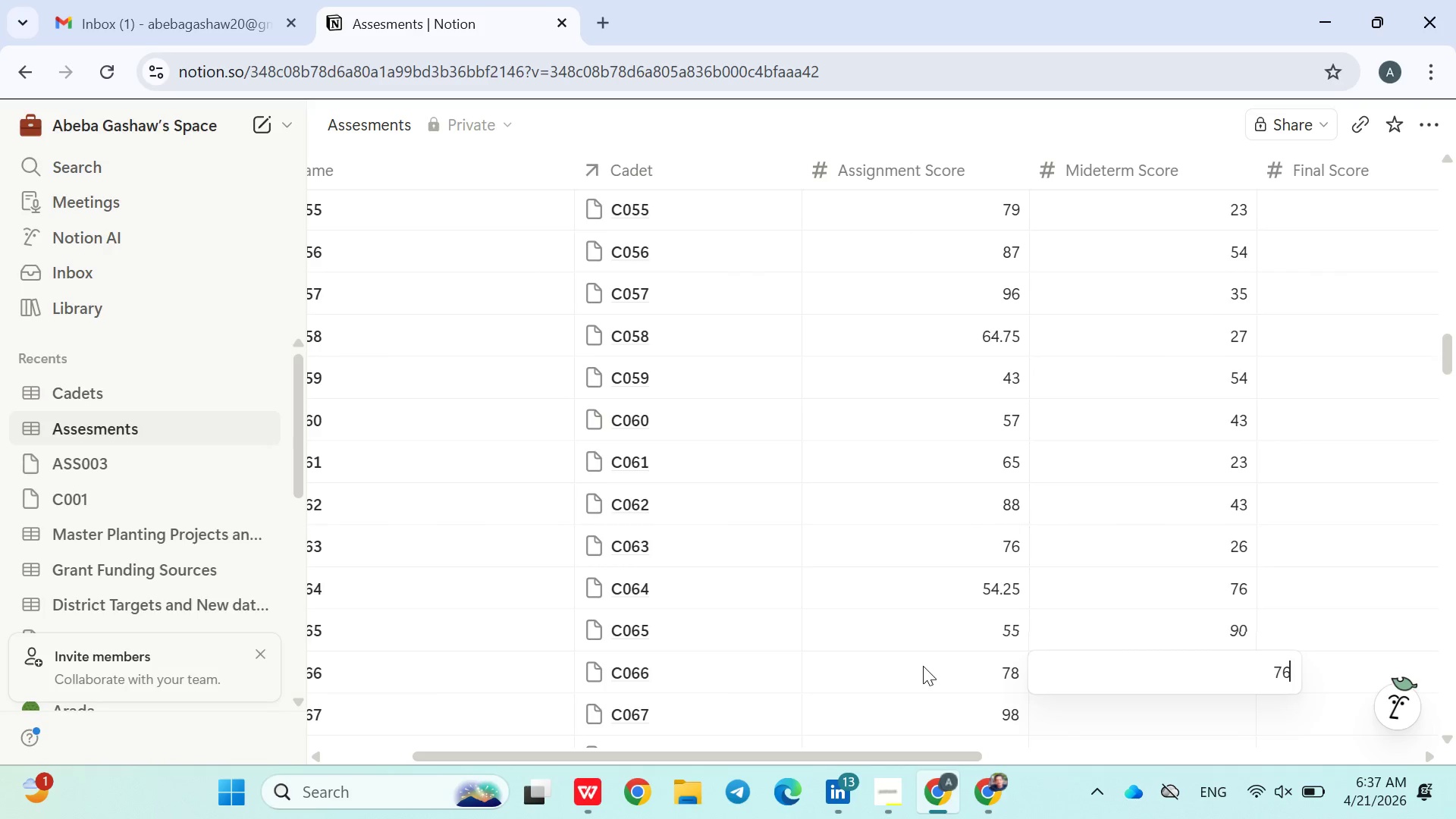 
key(Enter)
 